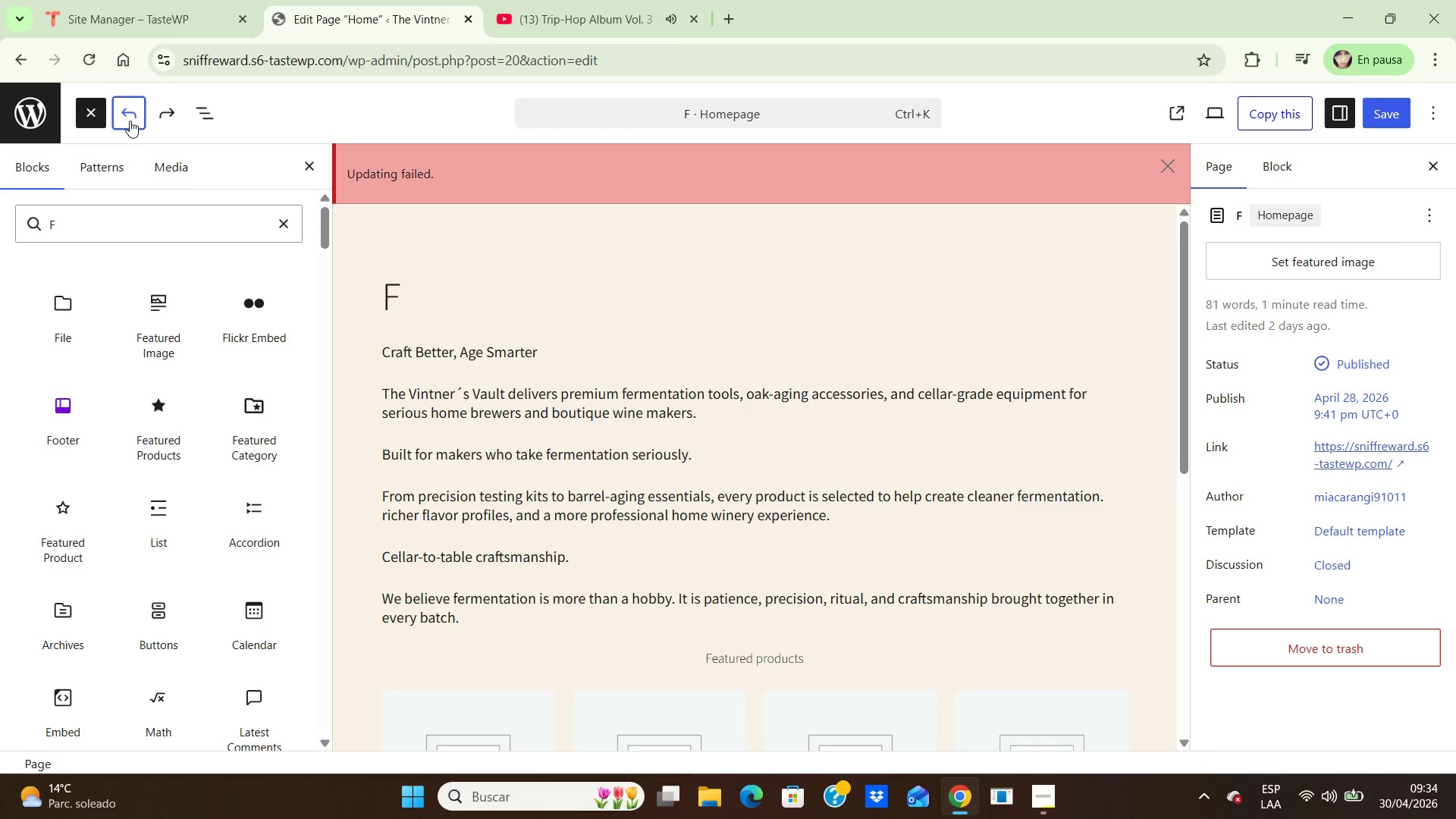 
triple_click([130, 121])
 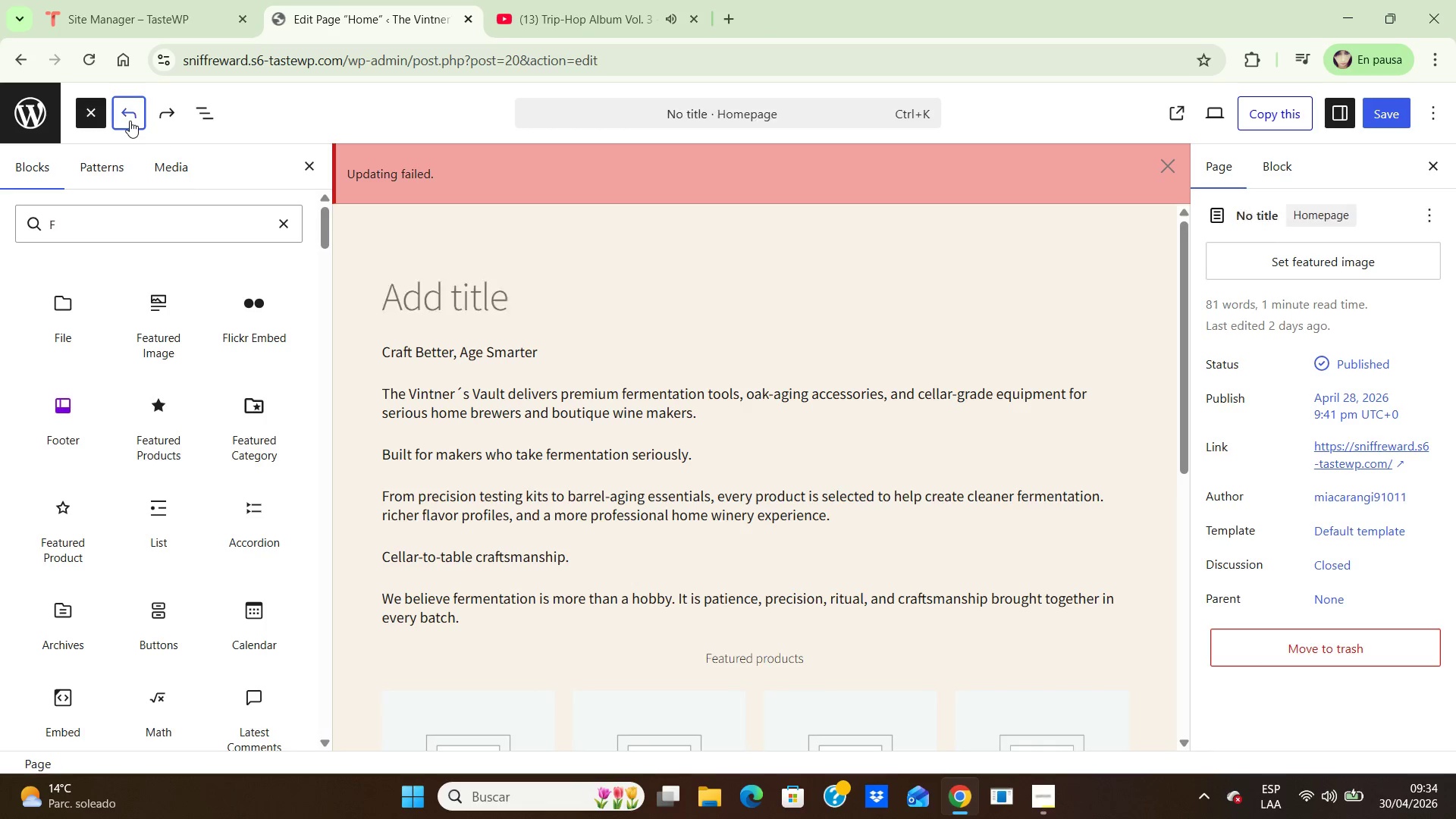 
triple_click([130, 121])
 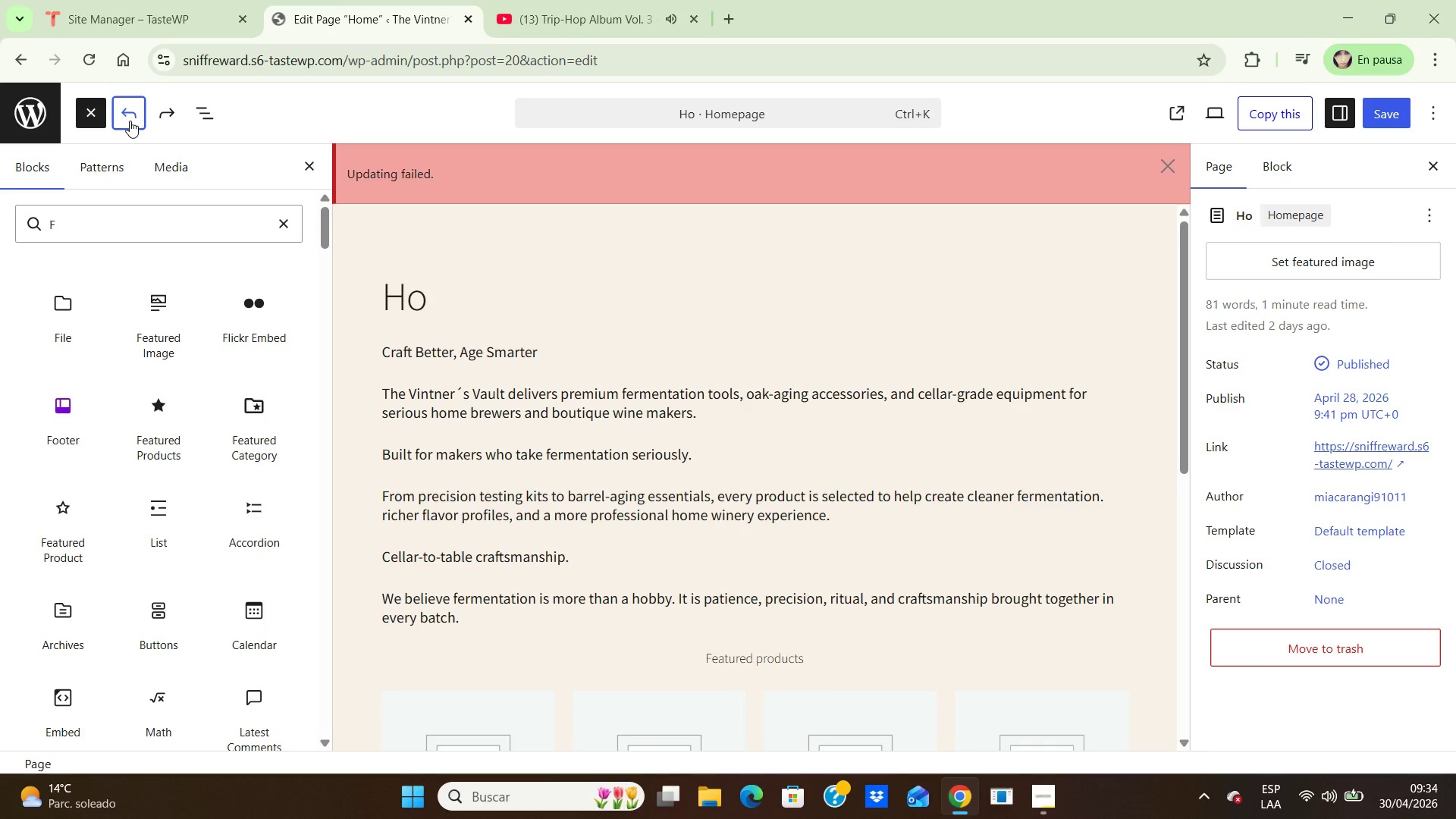 
double_click([130, 121])
 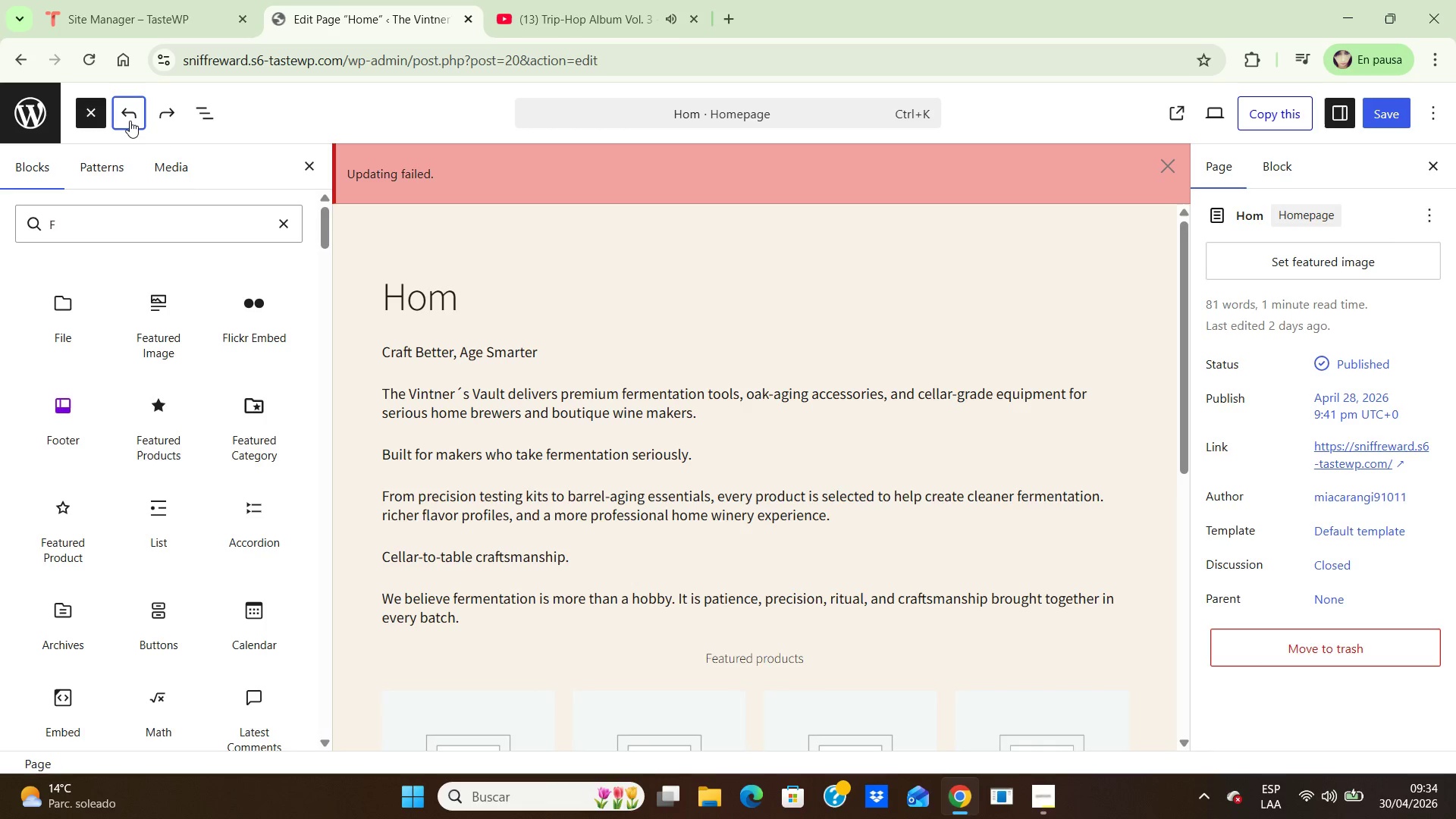 
left_click([130, 121])
 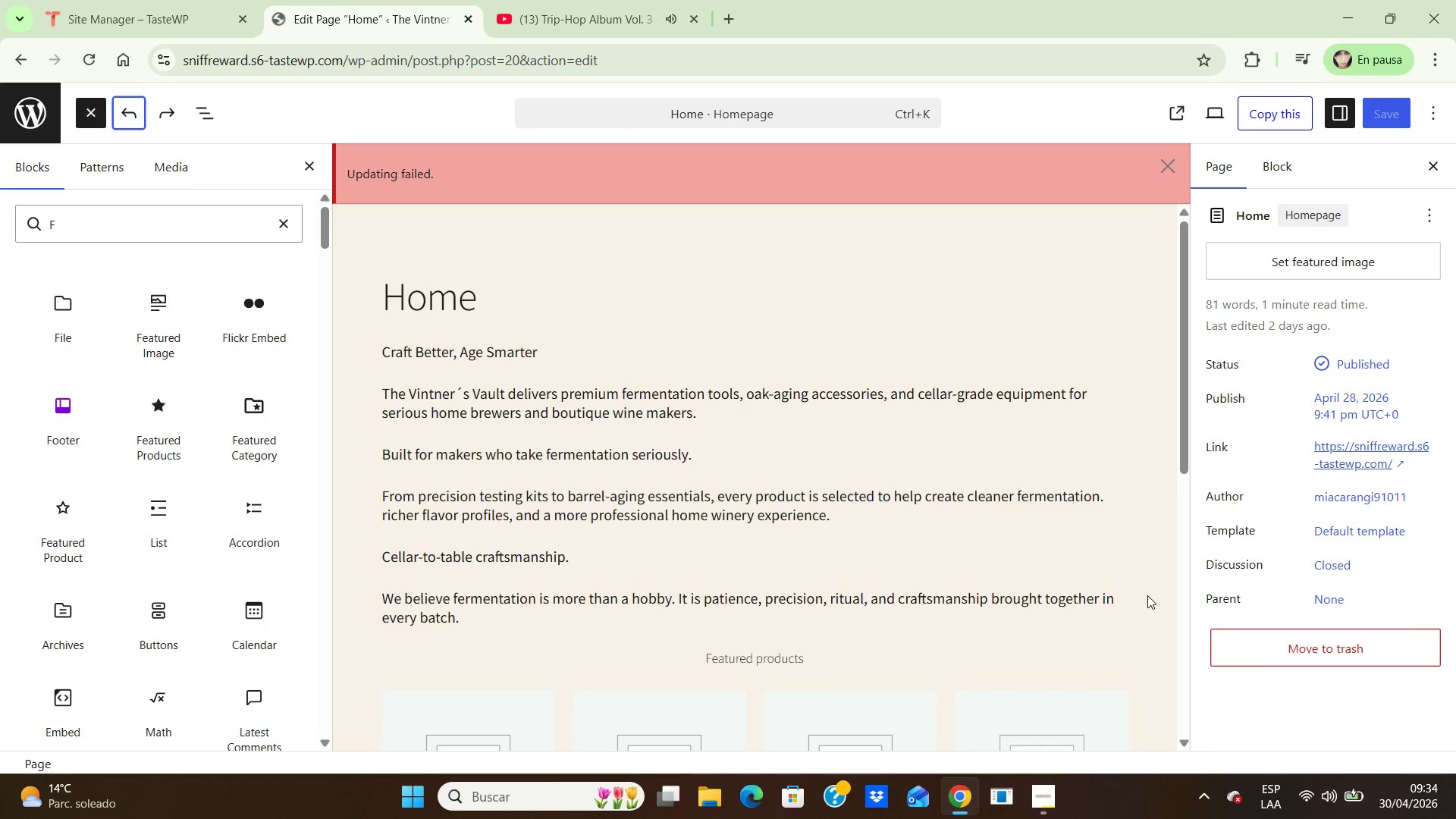 
scroll: coordinate [1103, 546], scroll_direction: down, amount: 2.0
 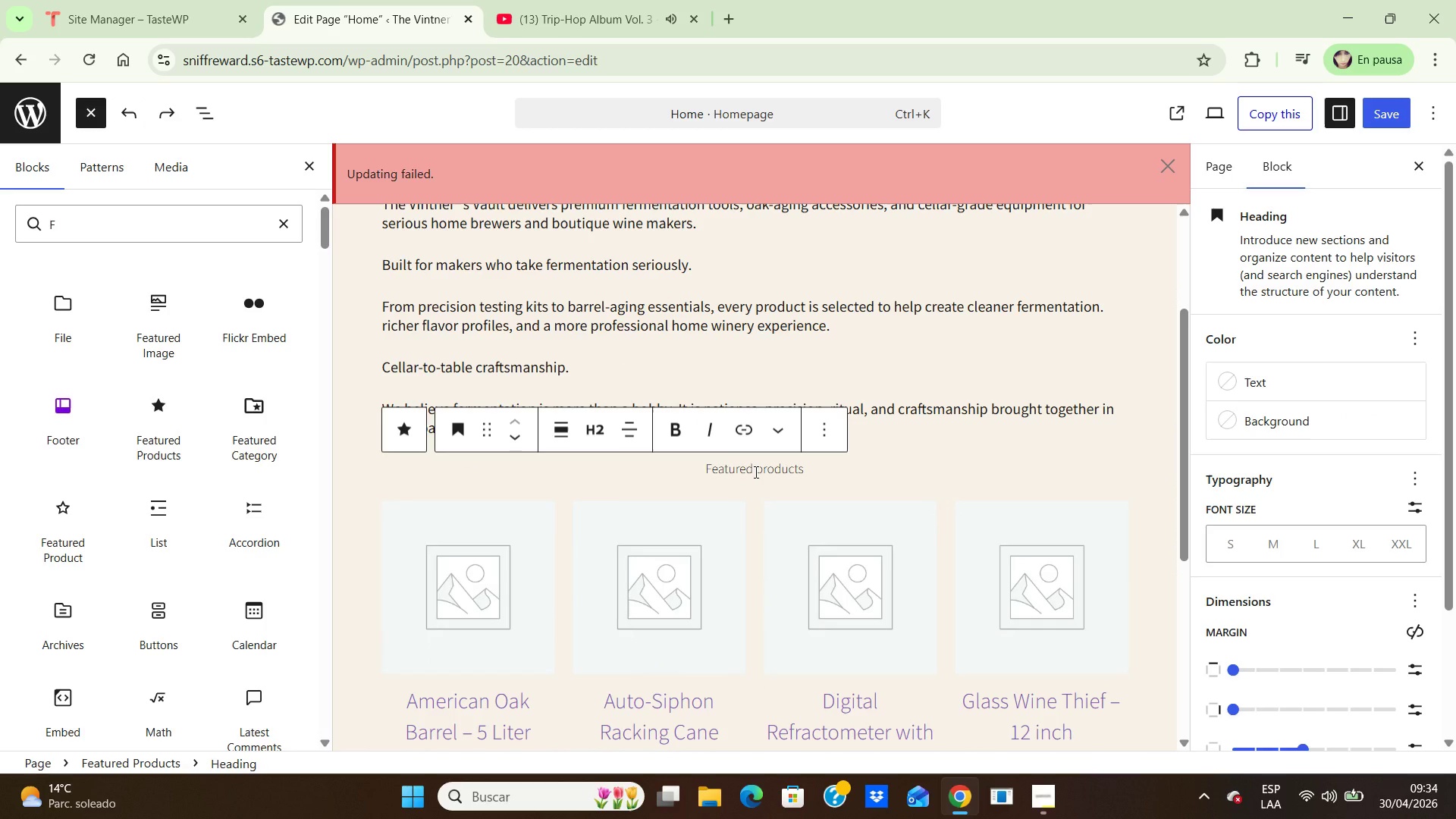 
key(ArrowRight)
 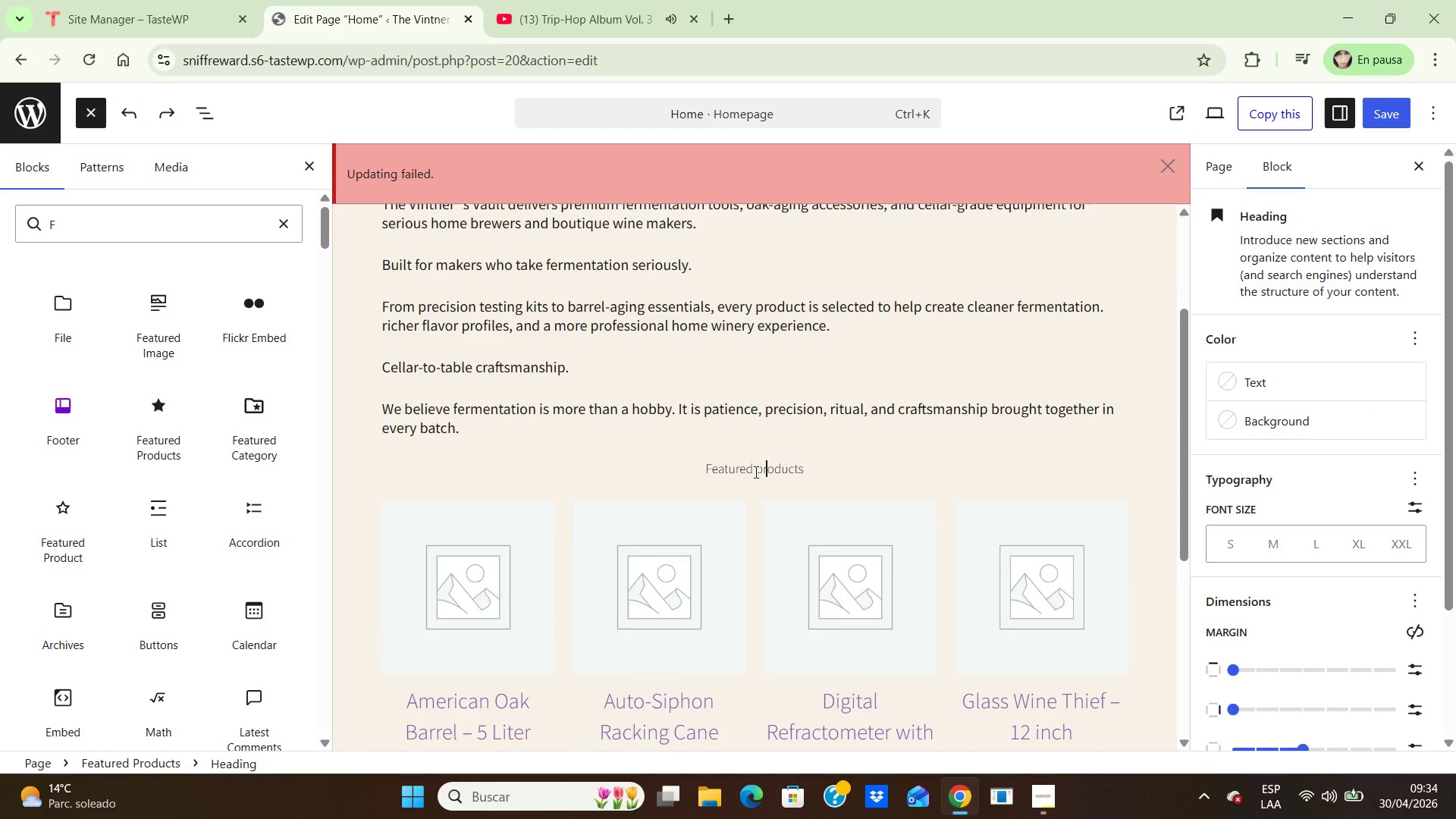 
key(ArrowRight)
 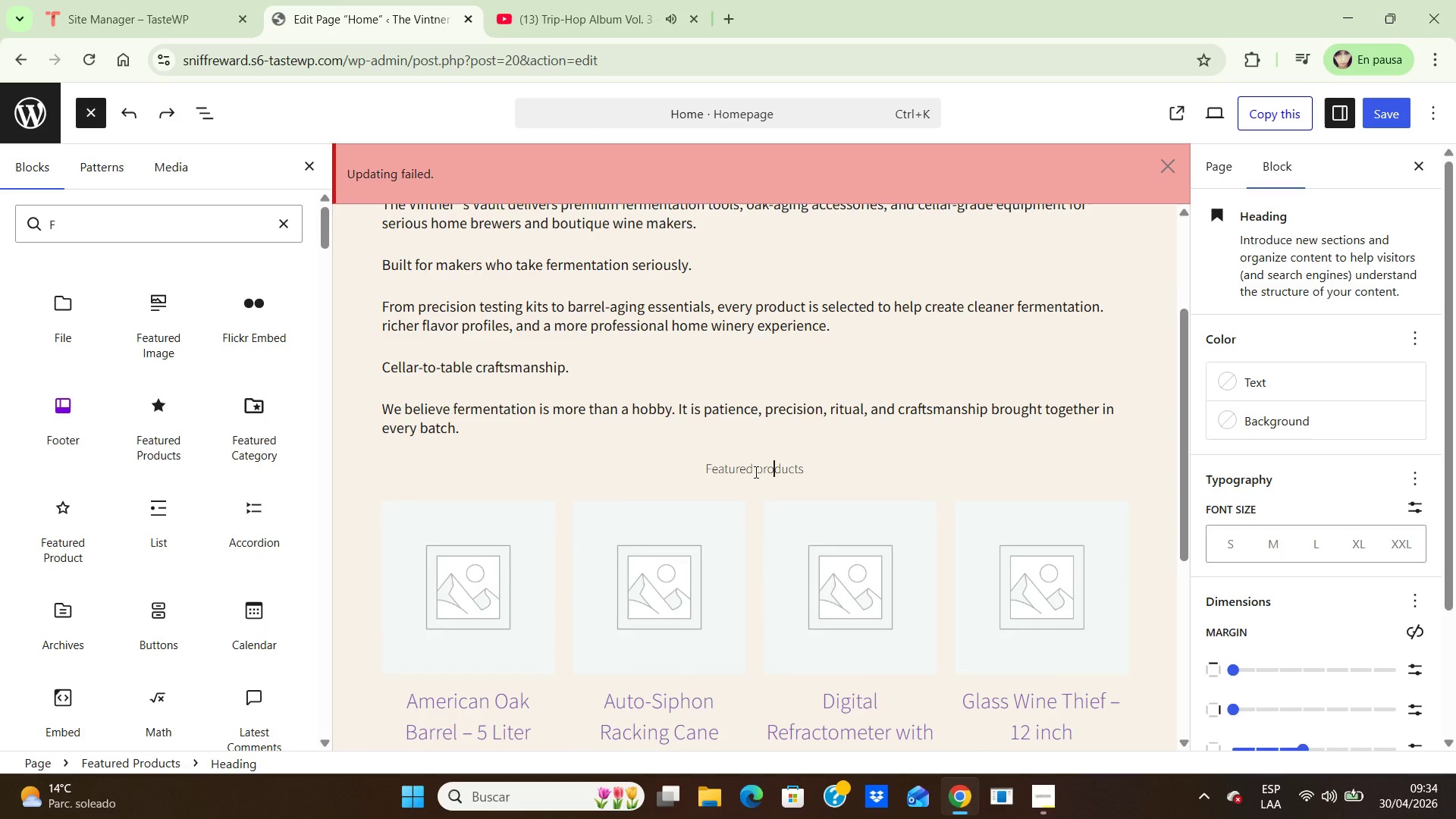 
key(ArrowRight)
 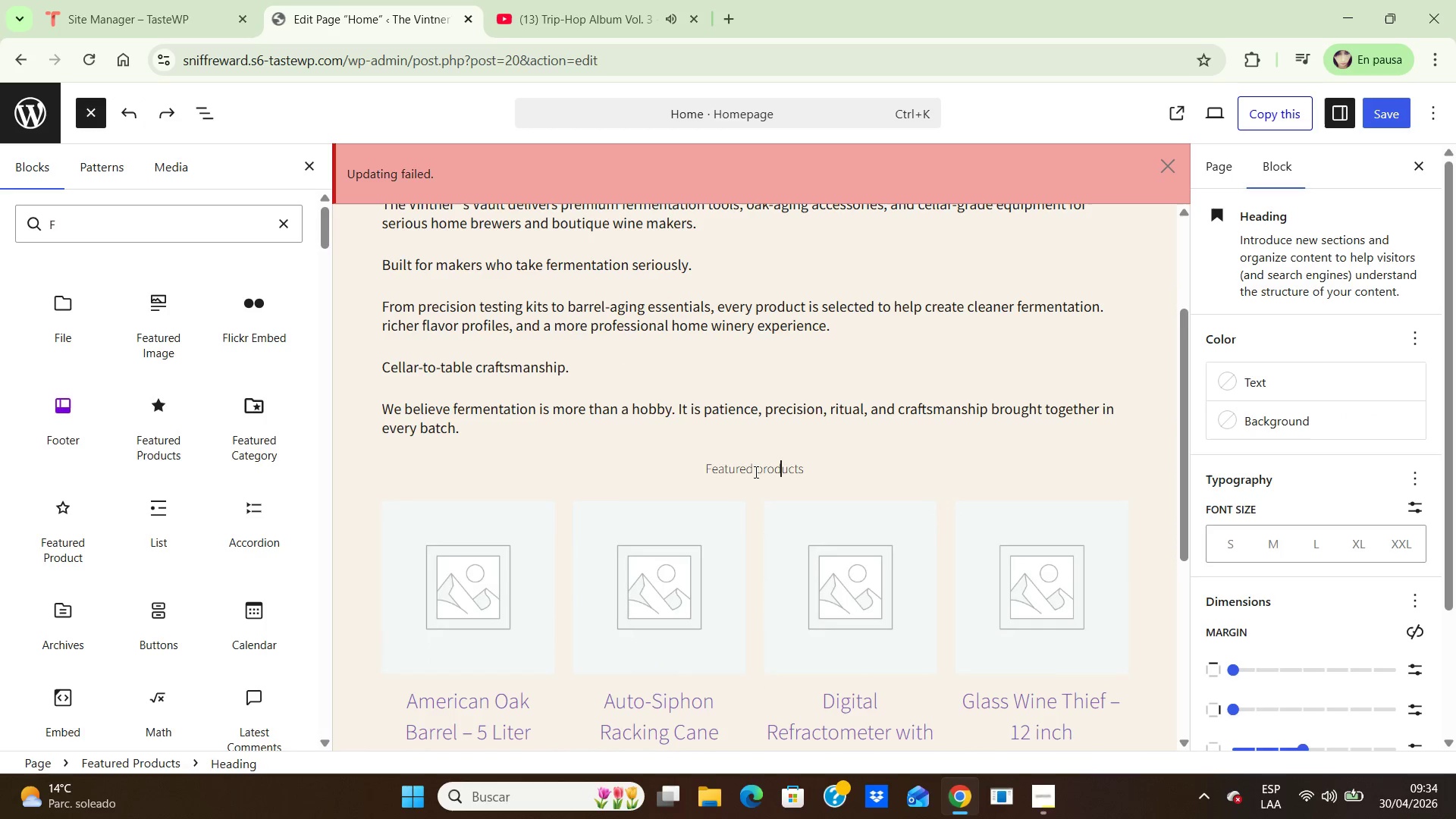 
key(ArrowRight)
 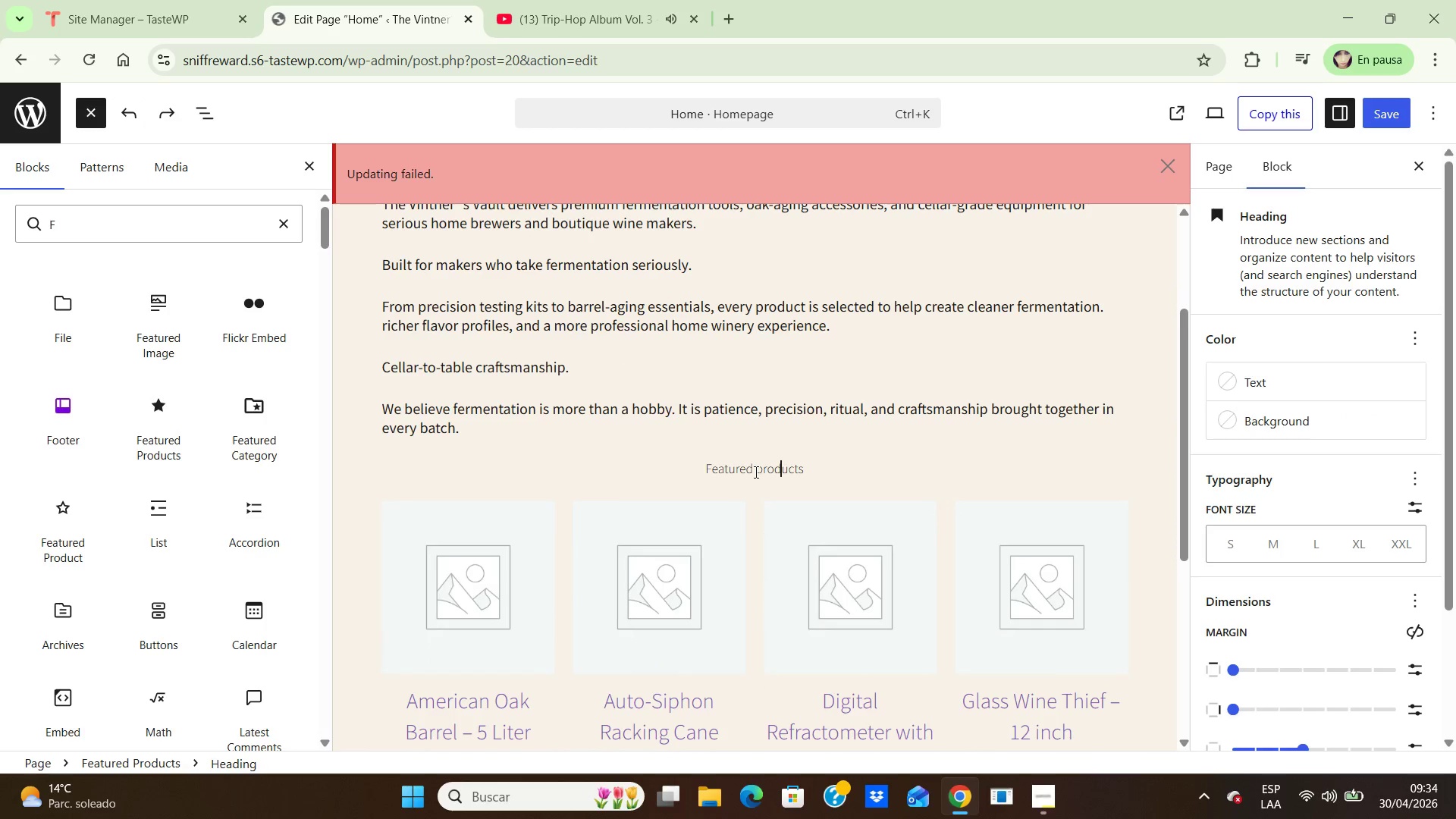 
key(ArrowRight)
 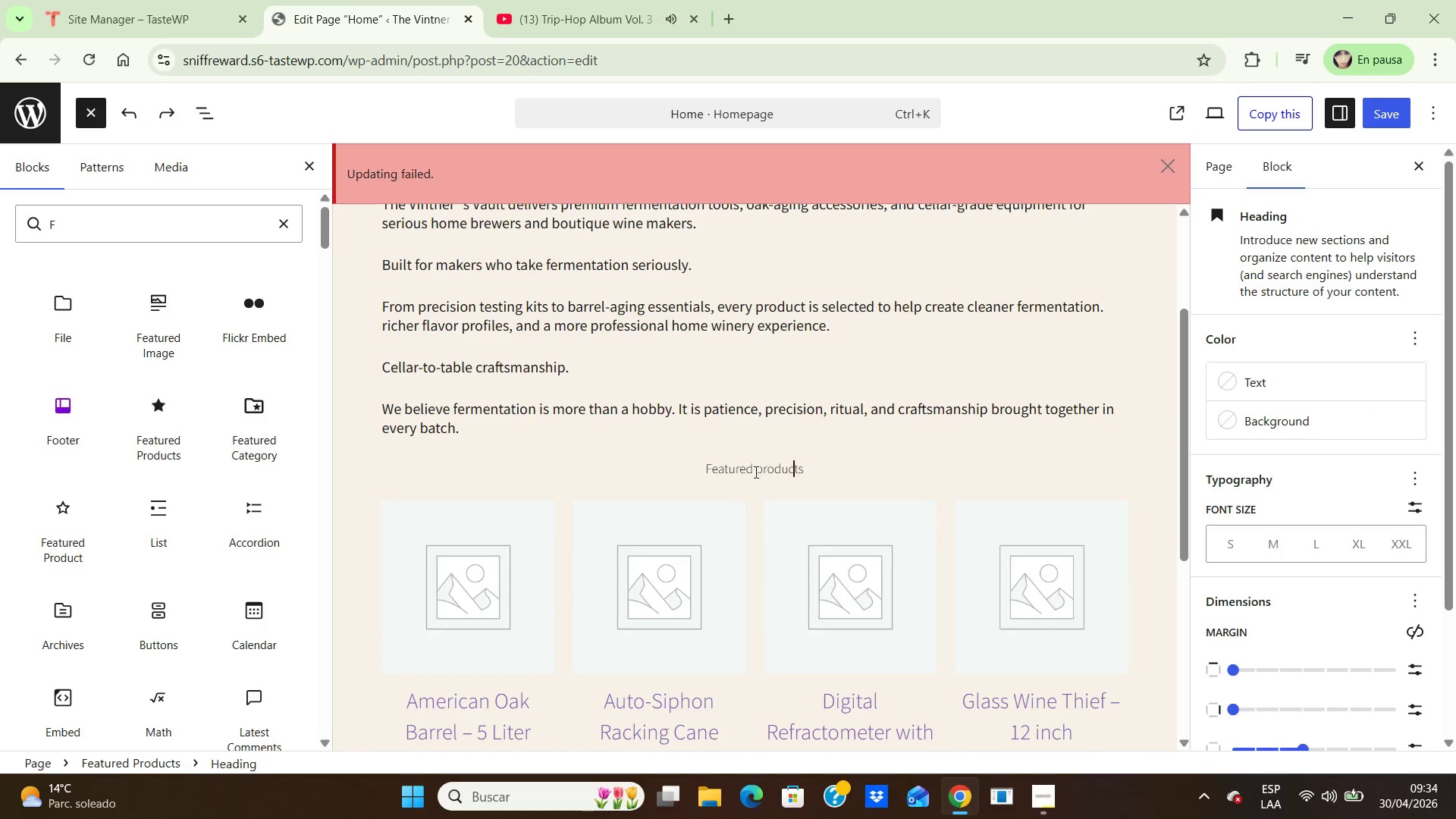 
key(ArrowRight)
 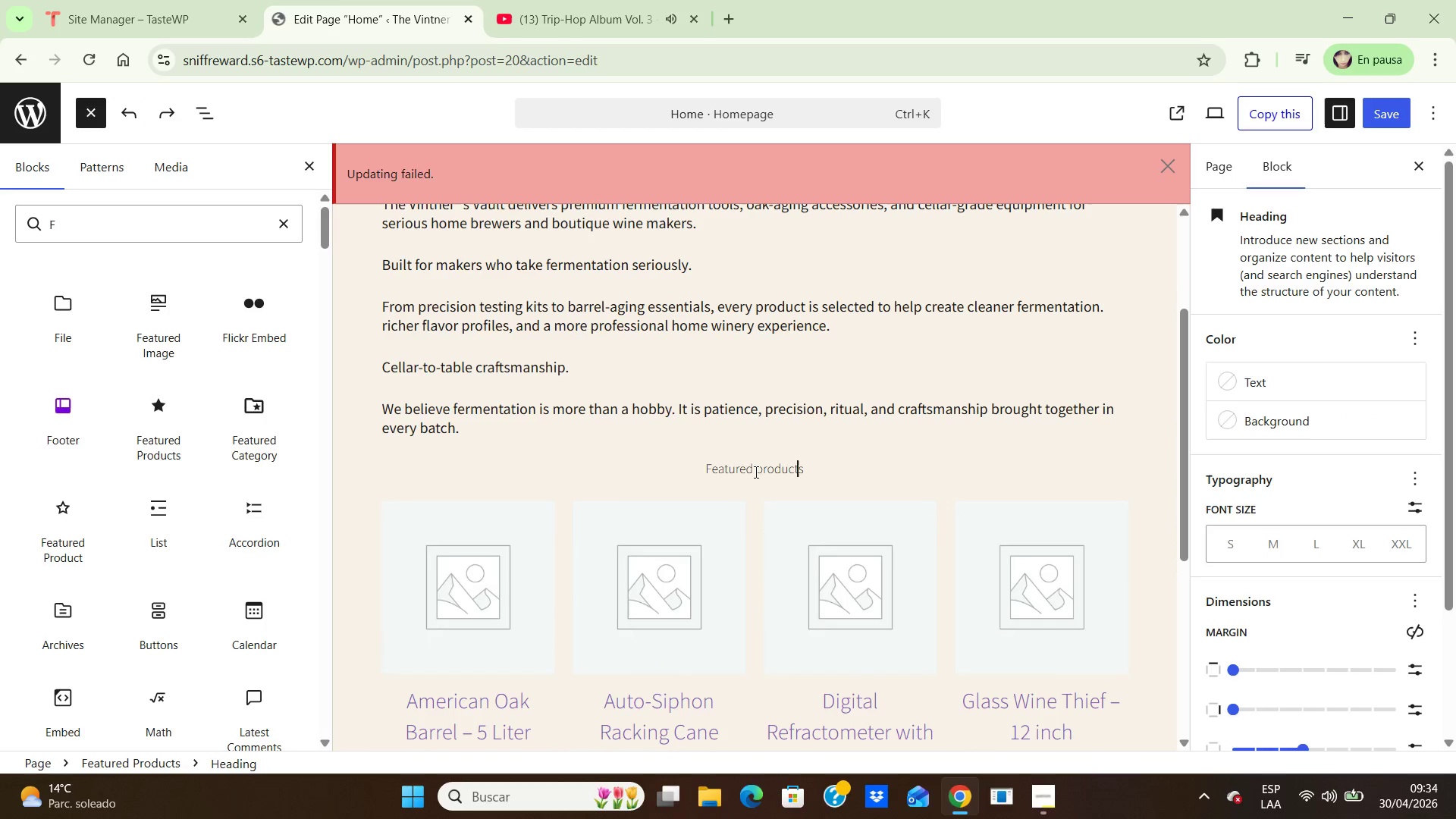 
key(ArrowRight)
 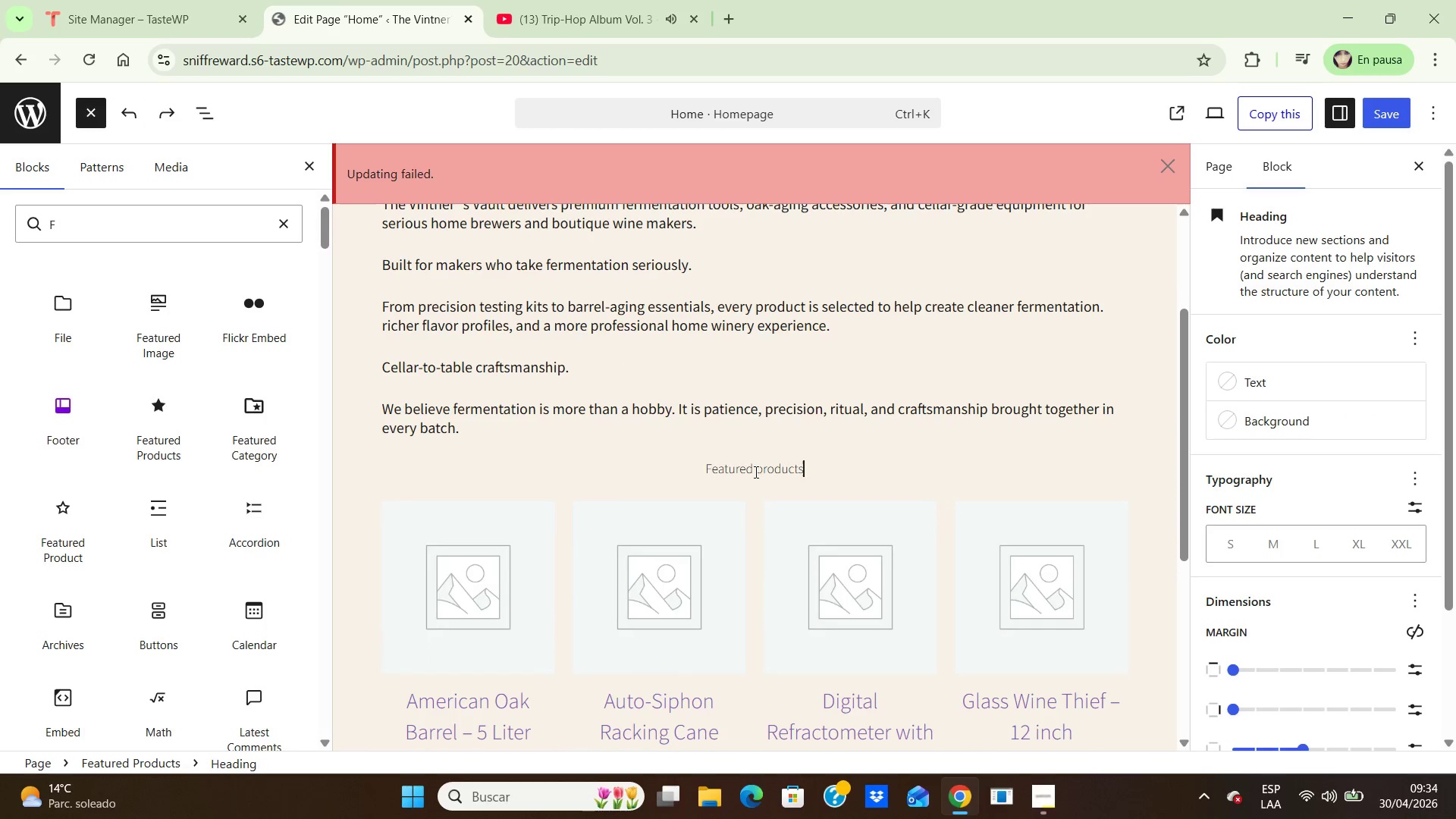 
key(ArrowRight)
 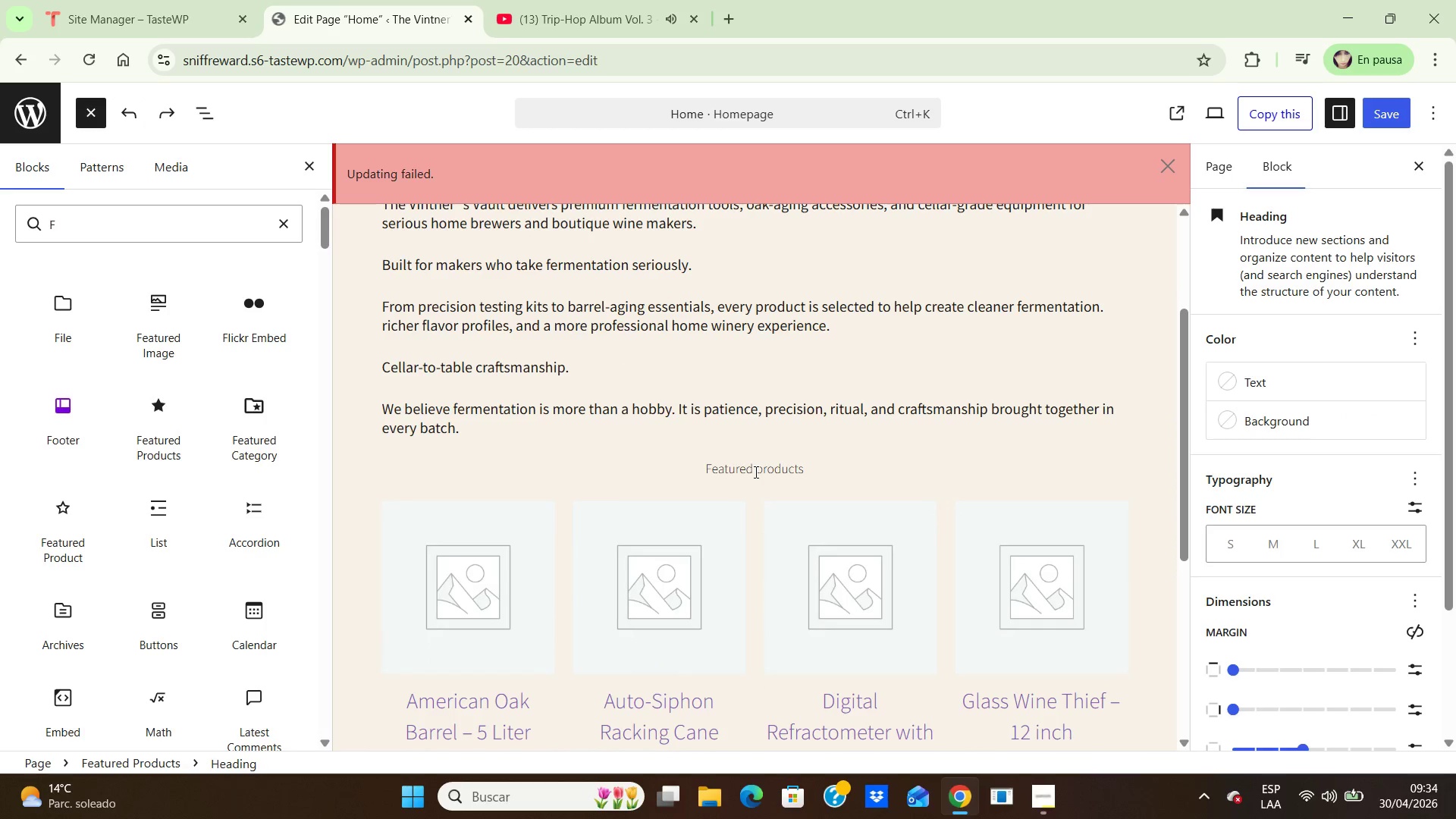 
key(Backspace)
key(Backspace)
key(Backspace)
key(Backspace)
key(Backspace)
key(Backspace)
key(Backspace)
key(Backspace)
key(Backspace)
key(Backspace)
key(Backspace)
key(Backspace)
key(Backspace)
key(Backspace)
key(Backspace)
key(Backspace)
key(Backspace)
type(FEA)
key(Backspace)
key(Backspace)
key(Backspace)
 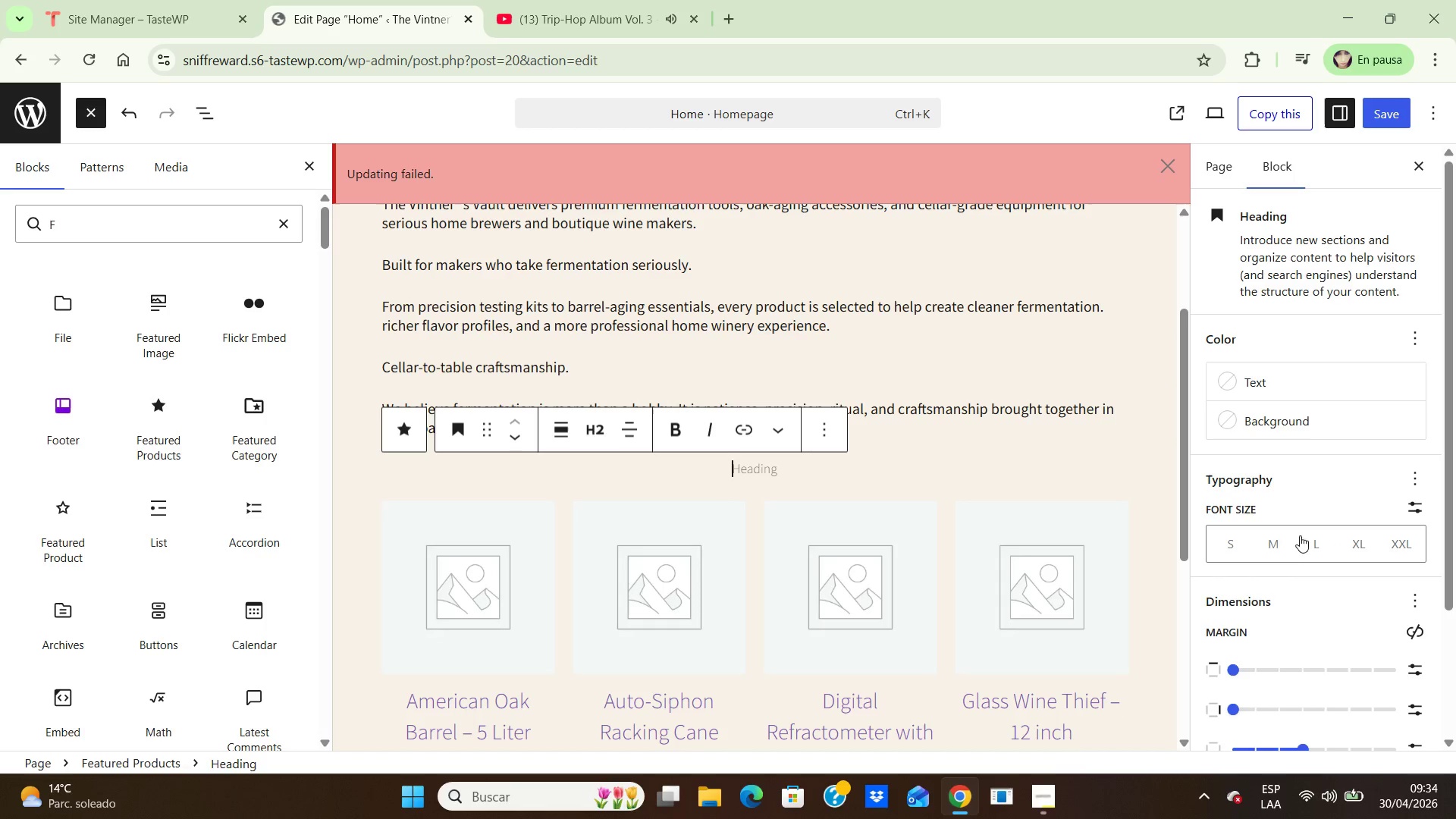 
left_click([1273, 548])
 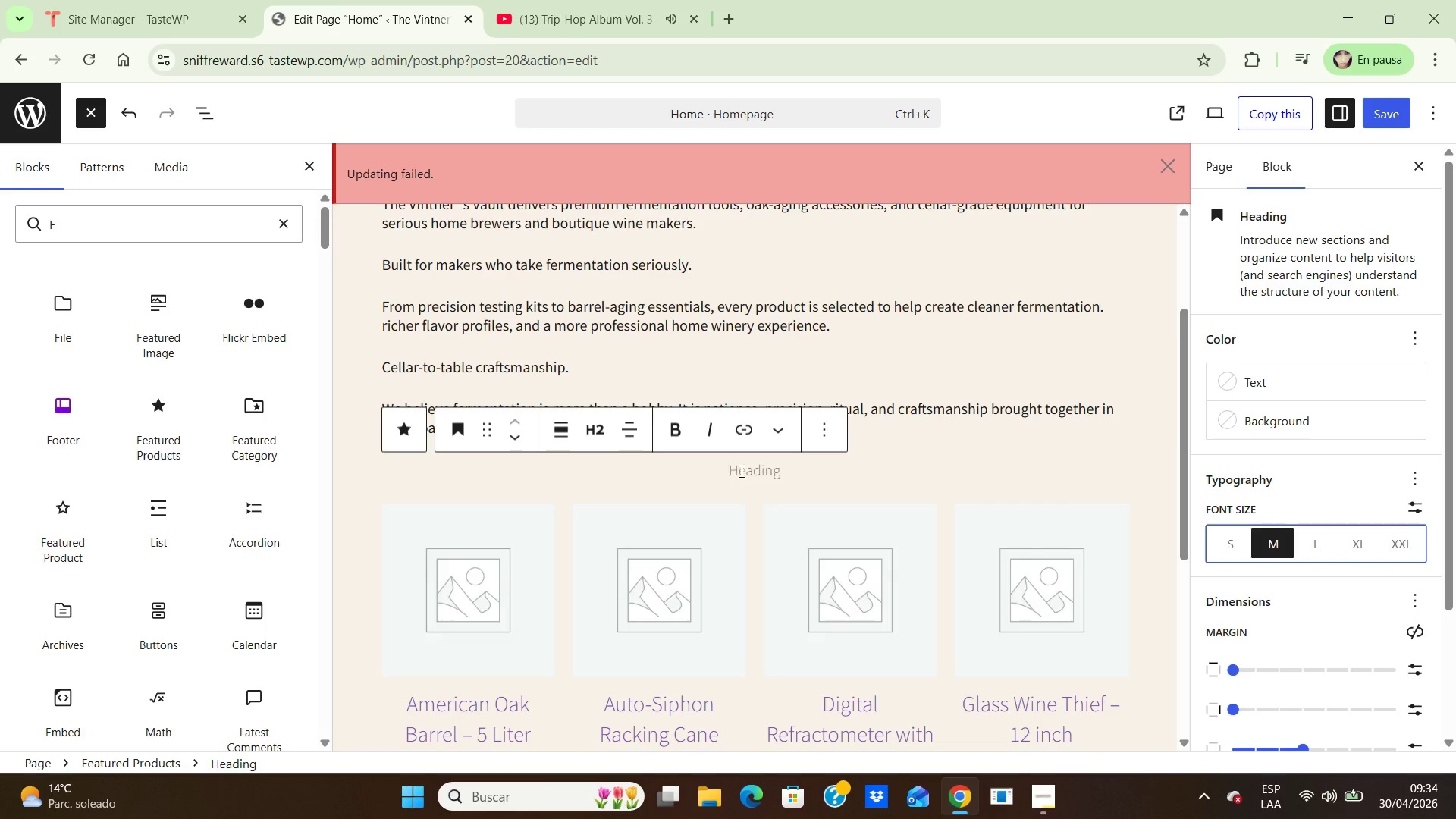 
left_click([740, 470])
 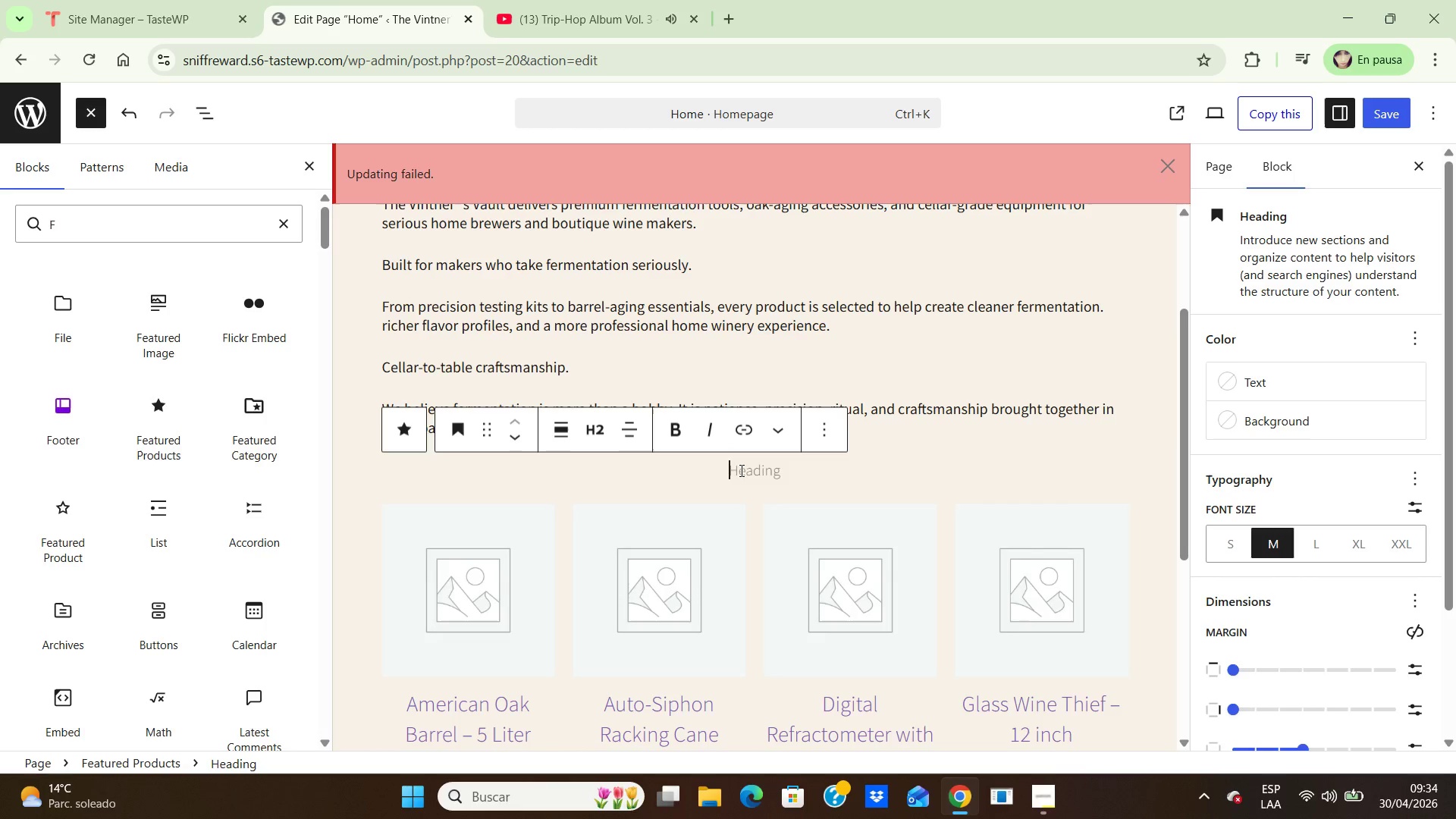 
type(FEATURED CELLAR ESSENTIALS)
 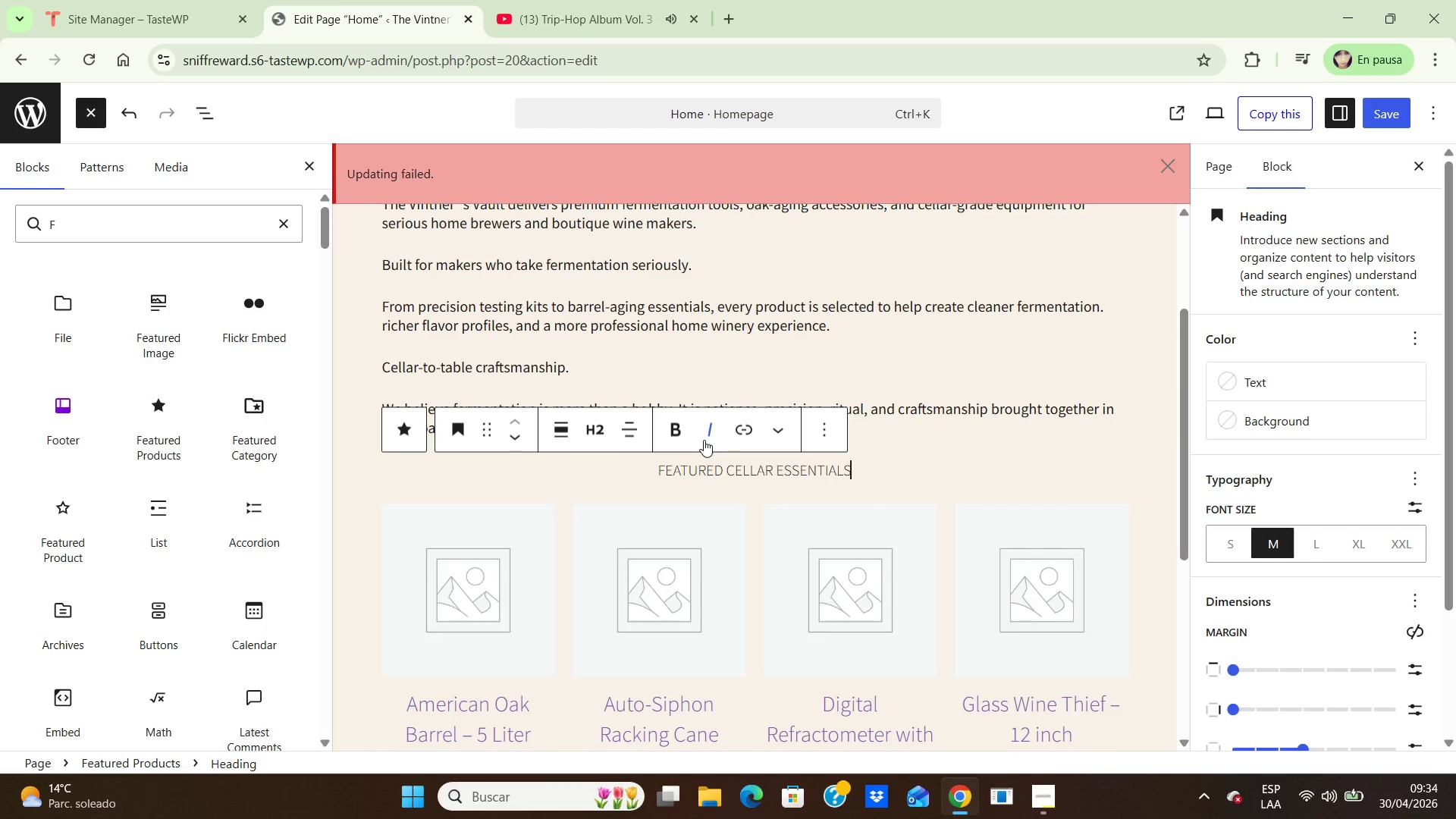 
left_click([678, 425])
 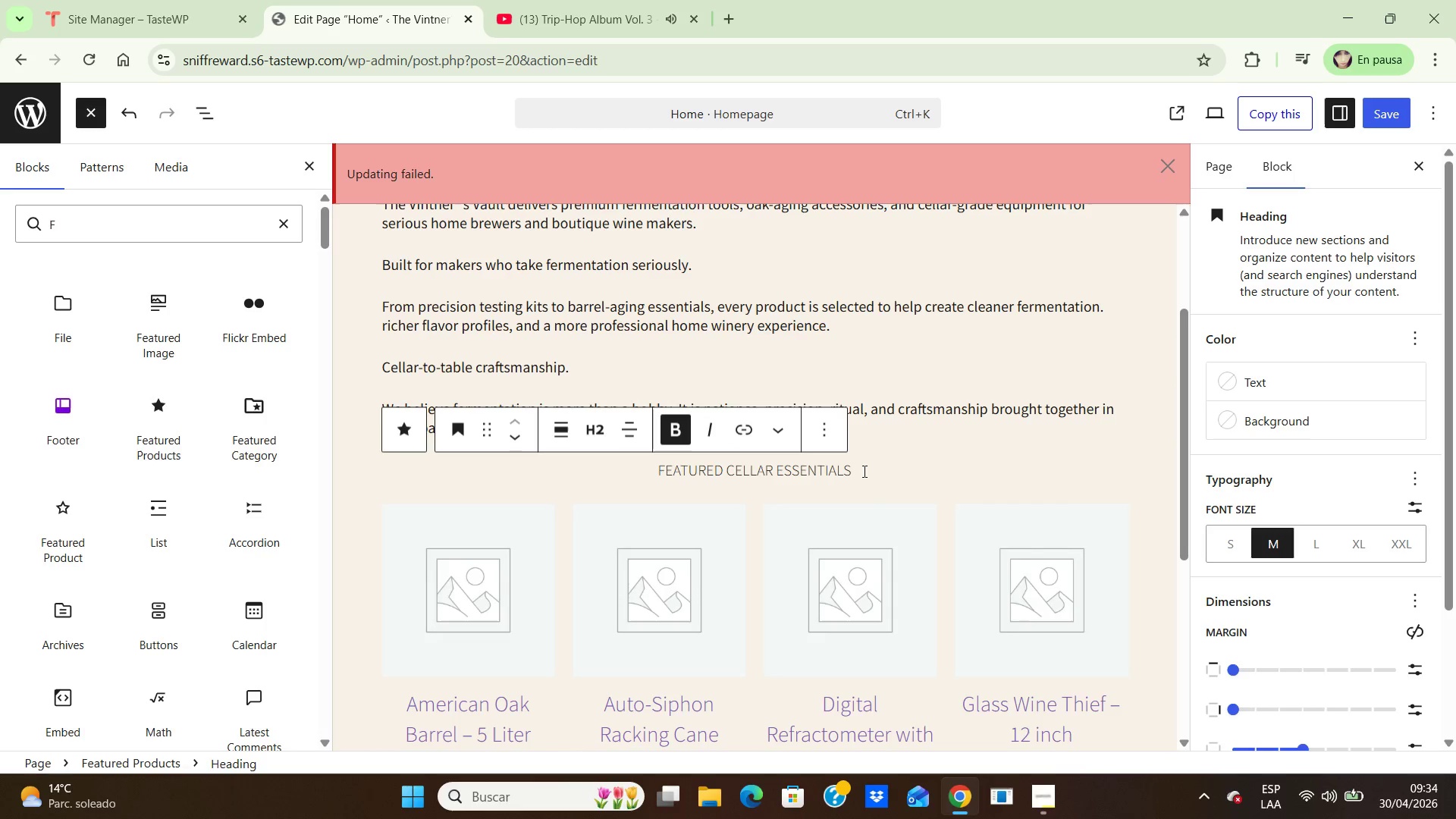 
left_click_drag(start_coordinate=[859, 471], to_coordinate=[650, 465])
 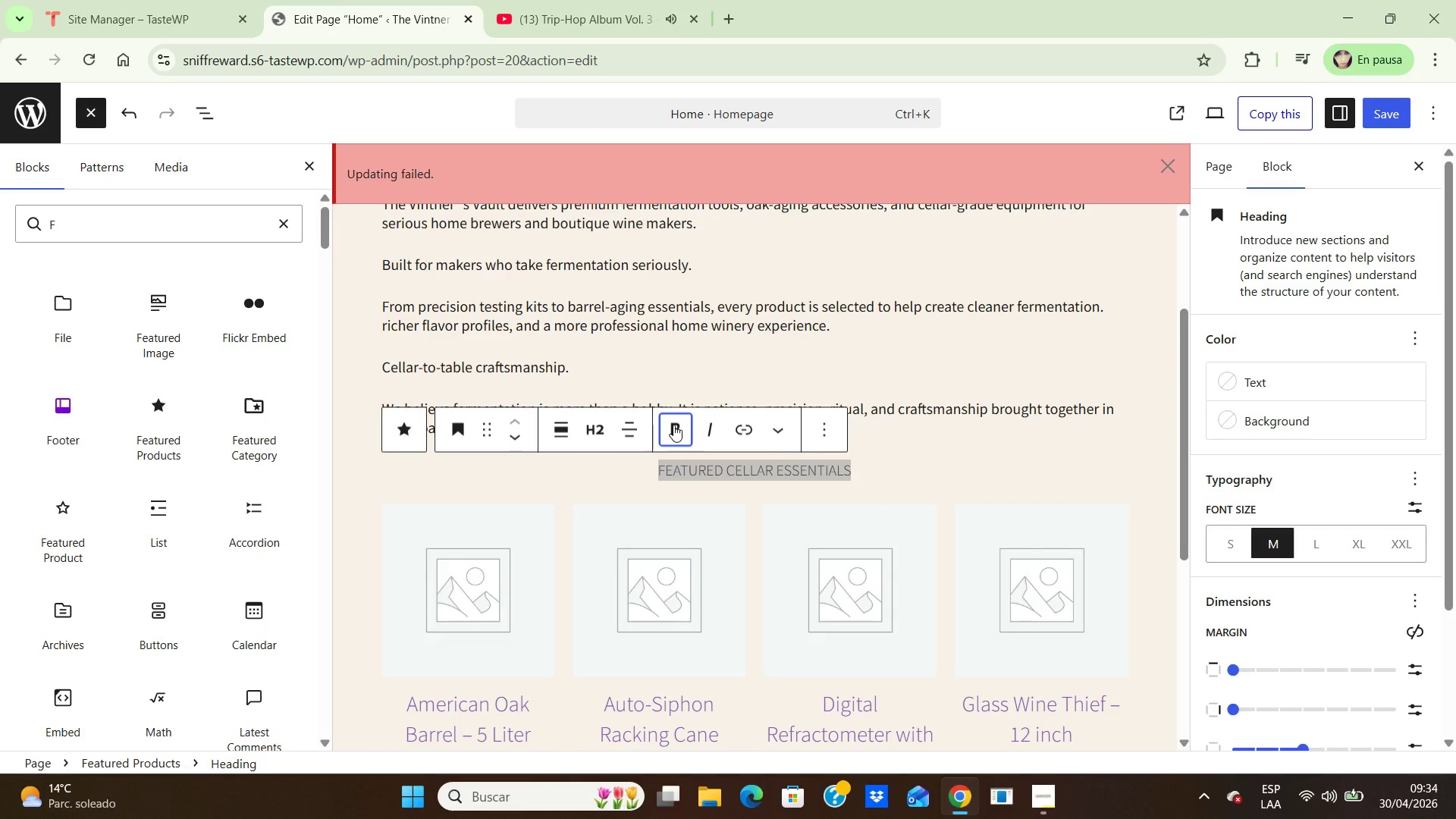 
double_click([673, 425])
 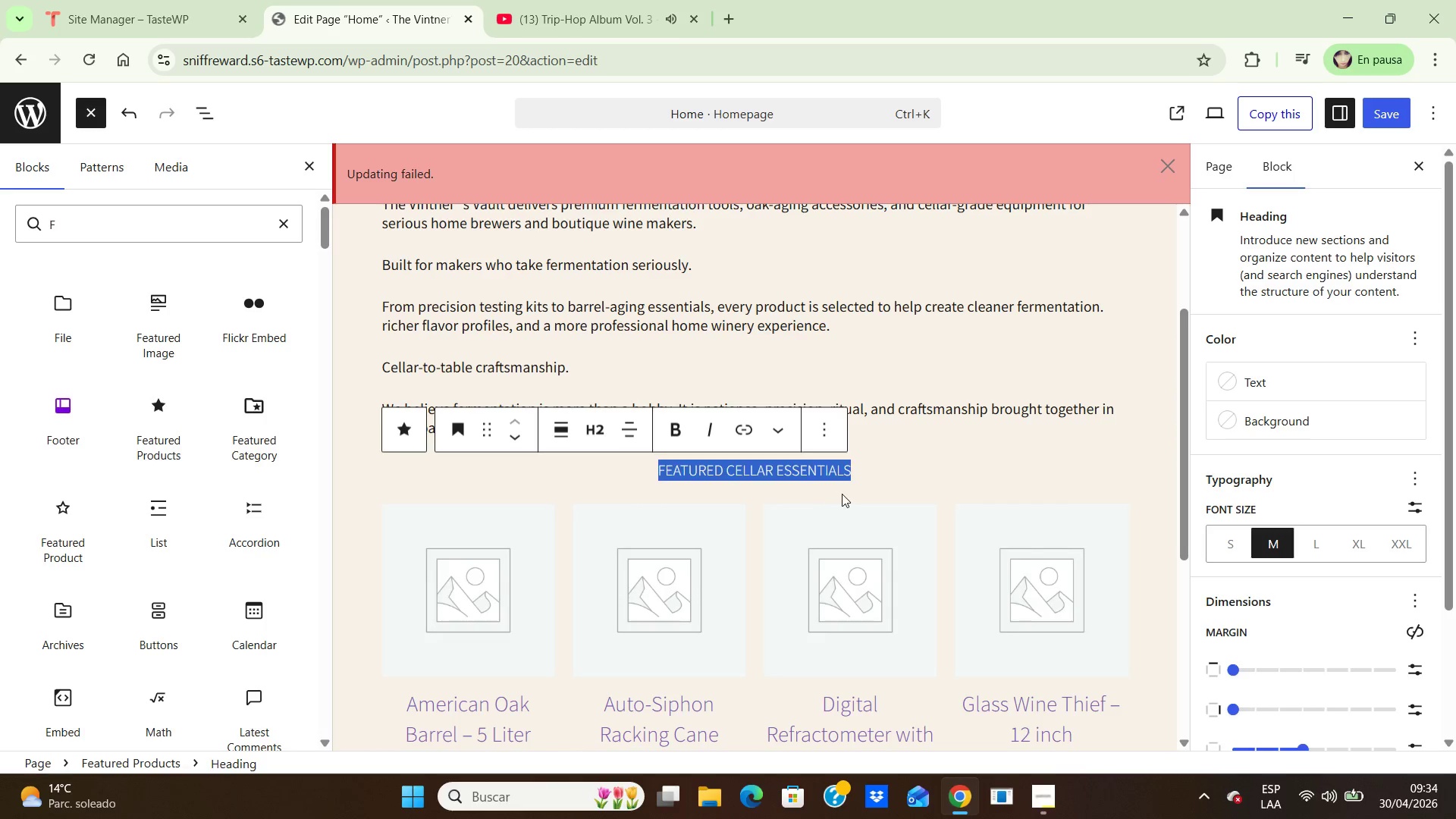 
left_click([842, 493])
 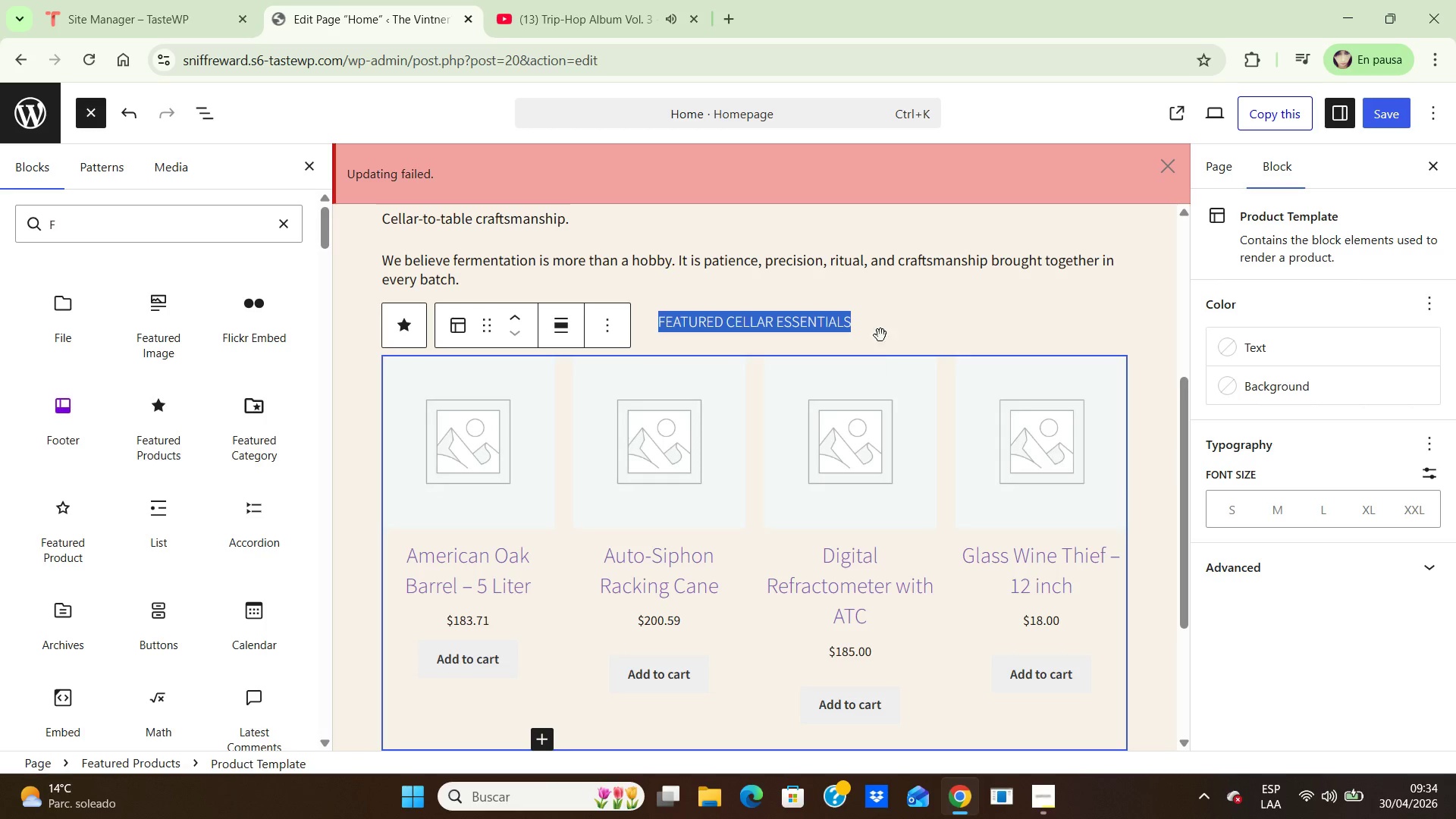 
left_click([890, 315])
 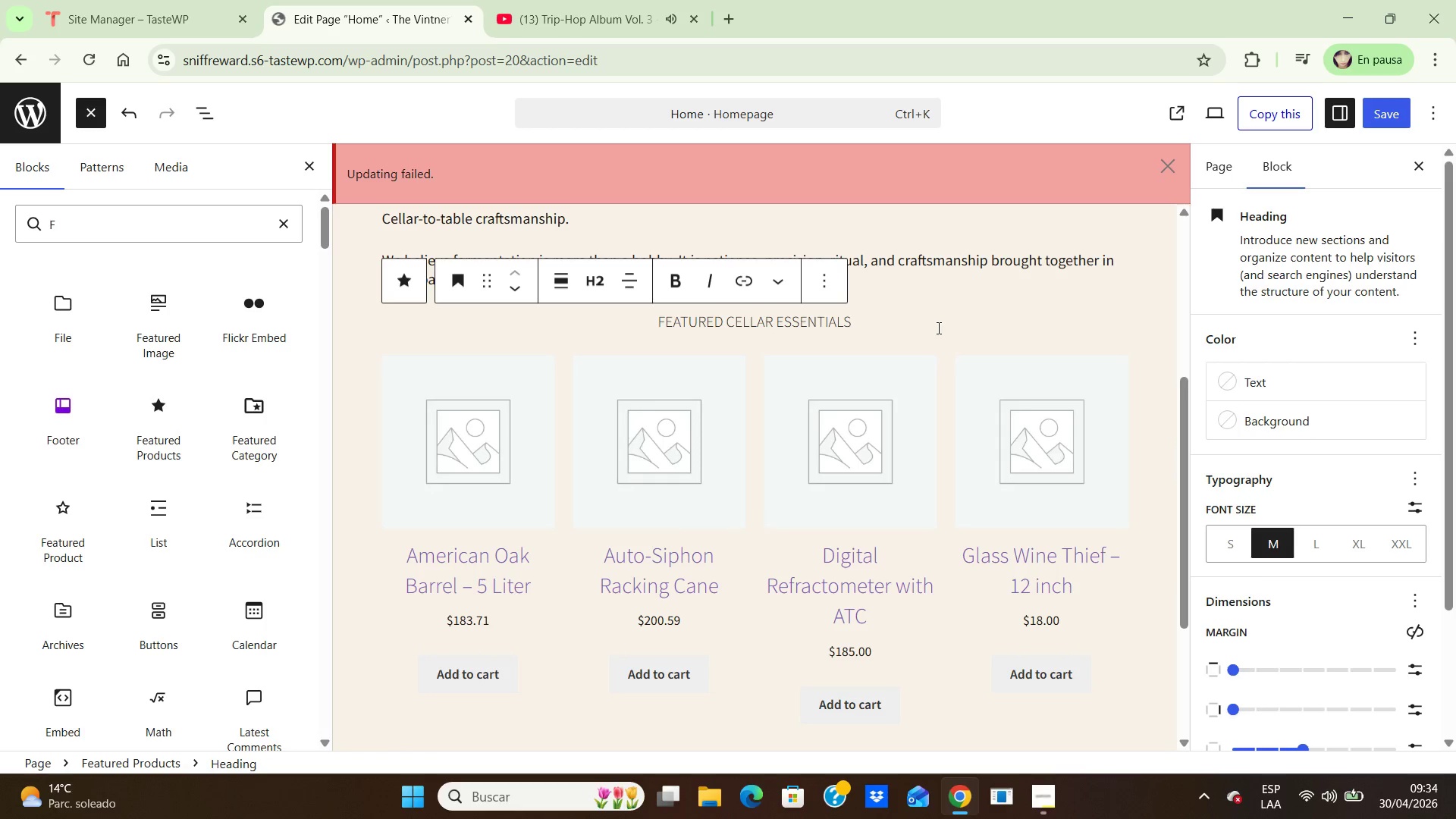 
hold_key(key=Backspace, duration=1.09)
 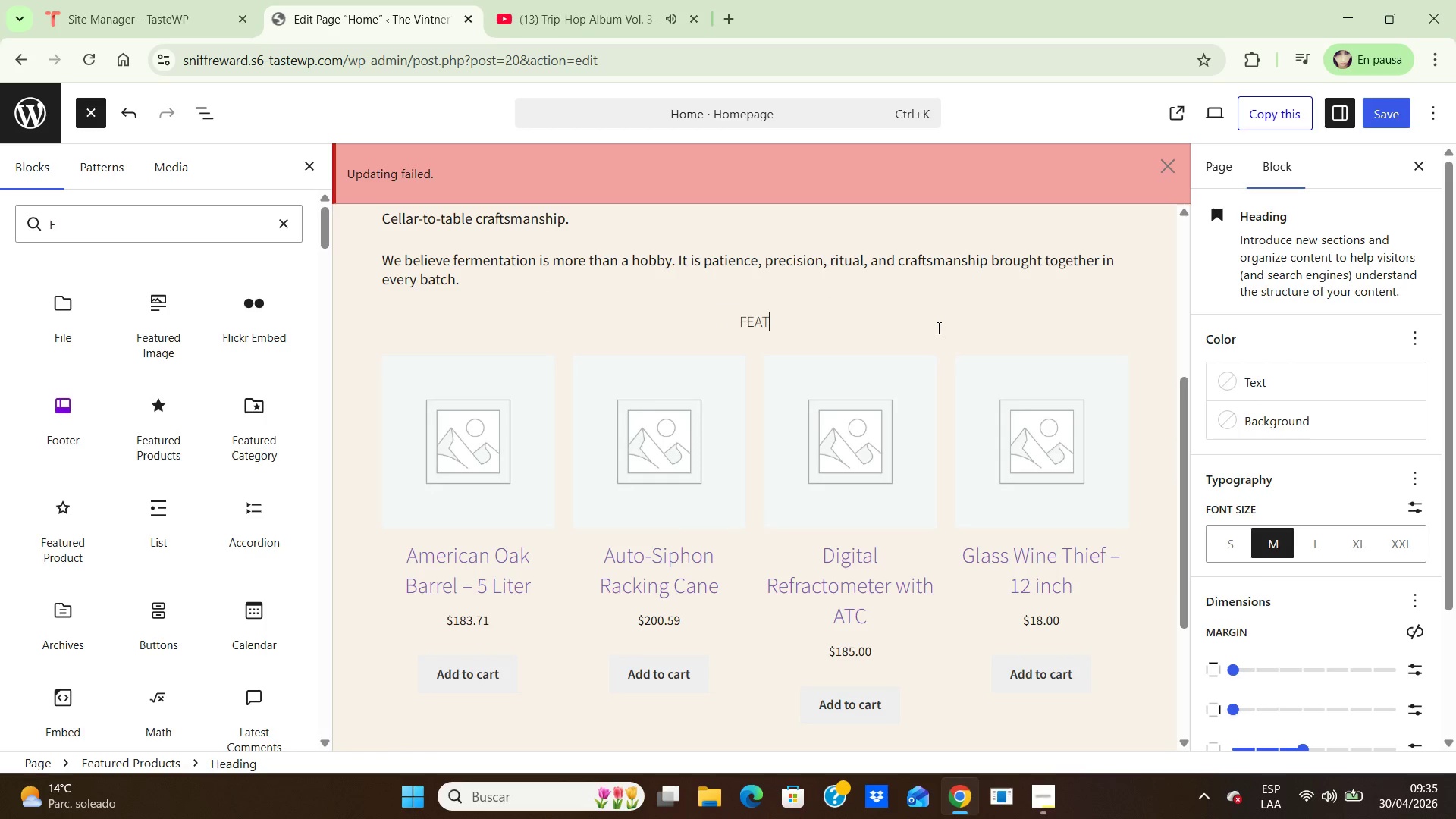 
key(Backspace)
 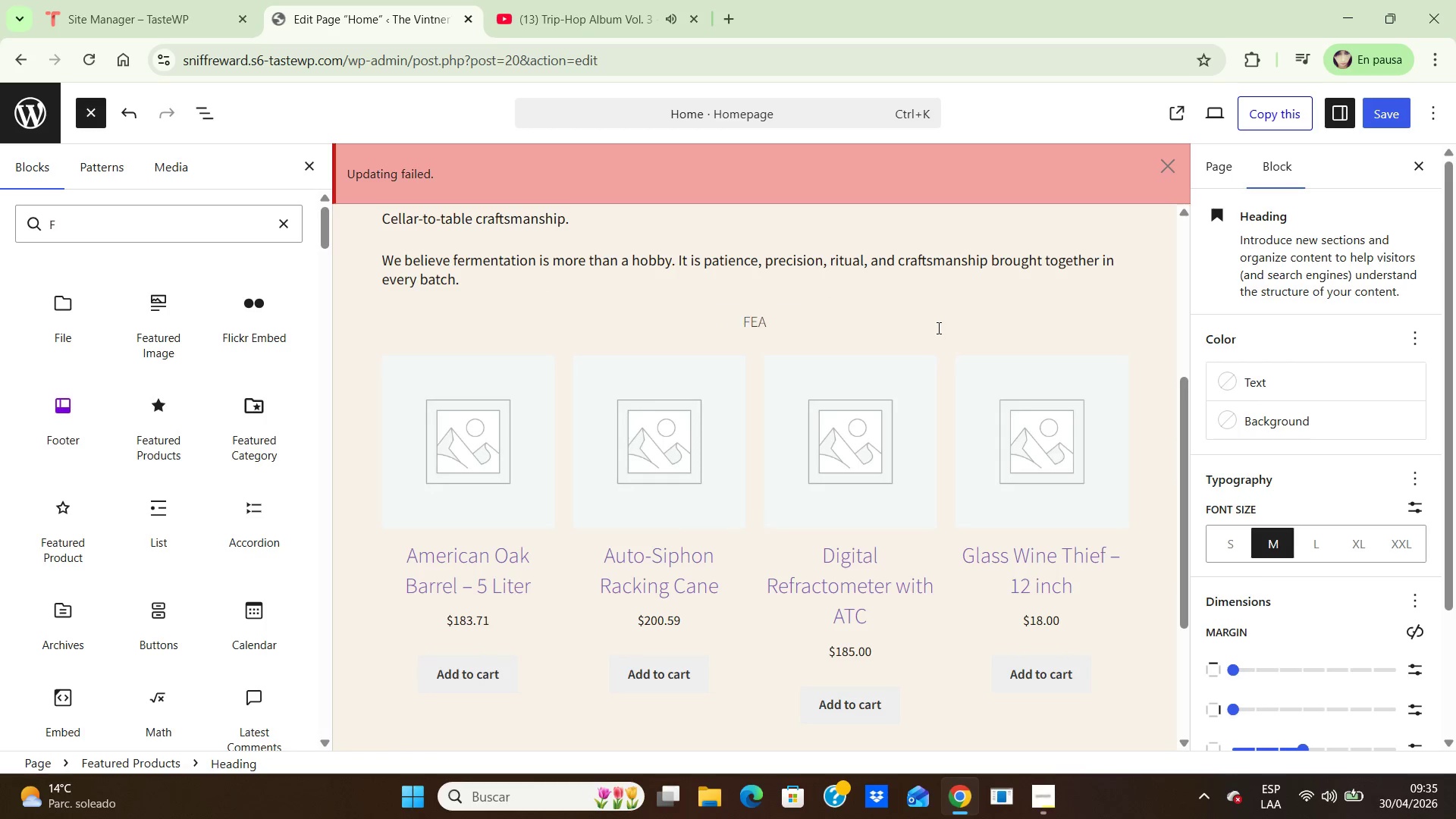 
key(Backspace)
 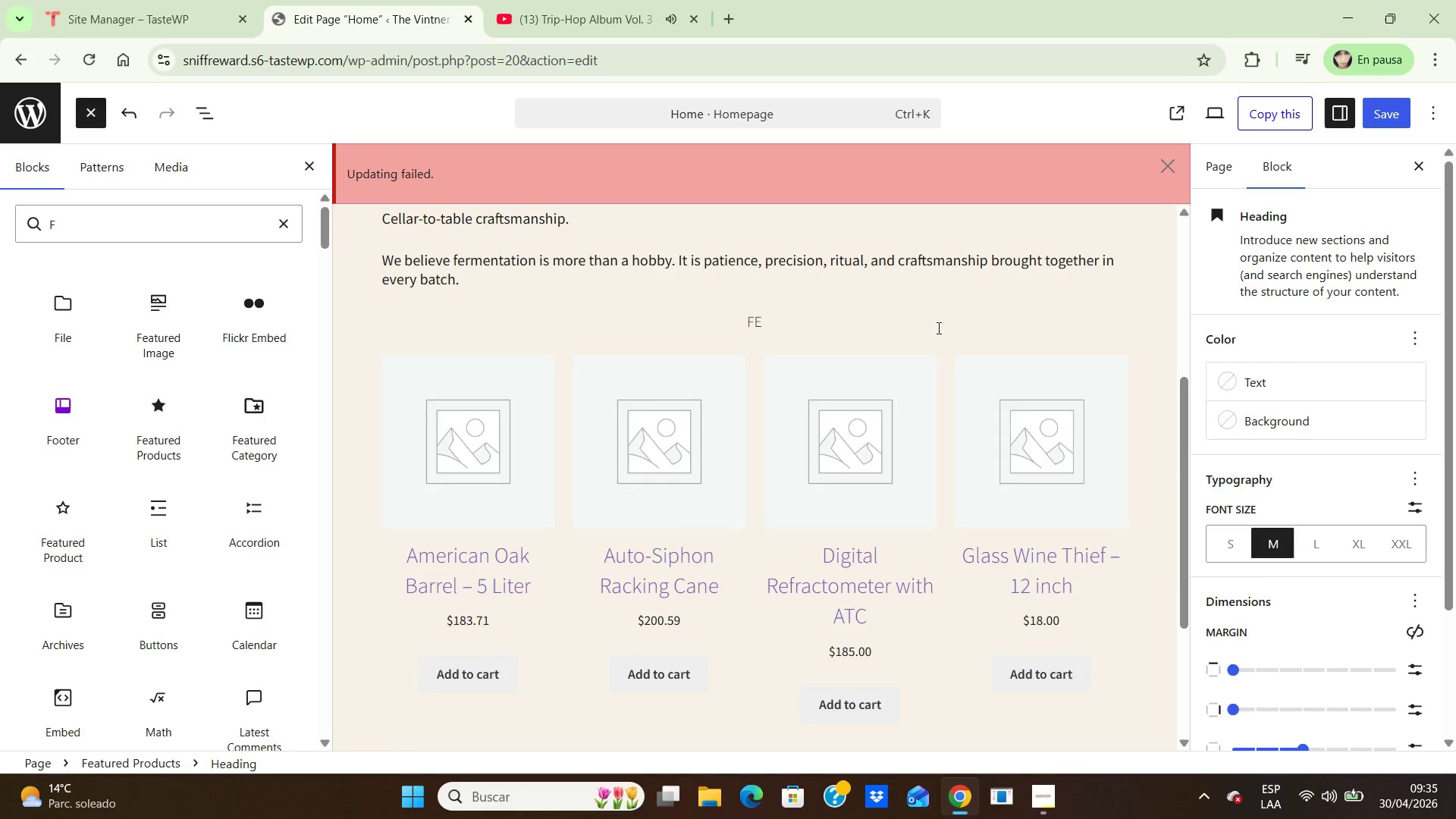 
key(Backspace)
 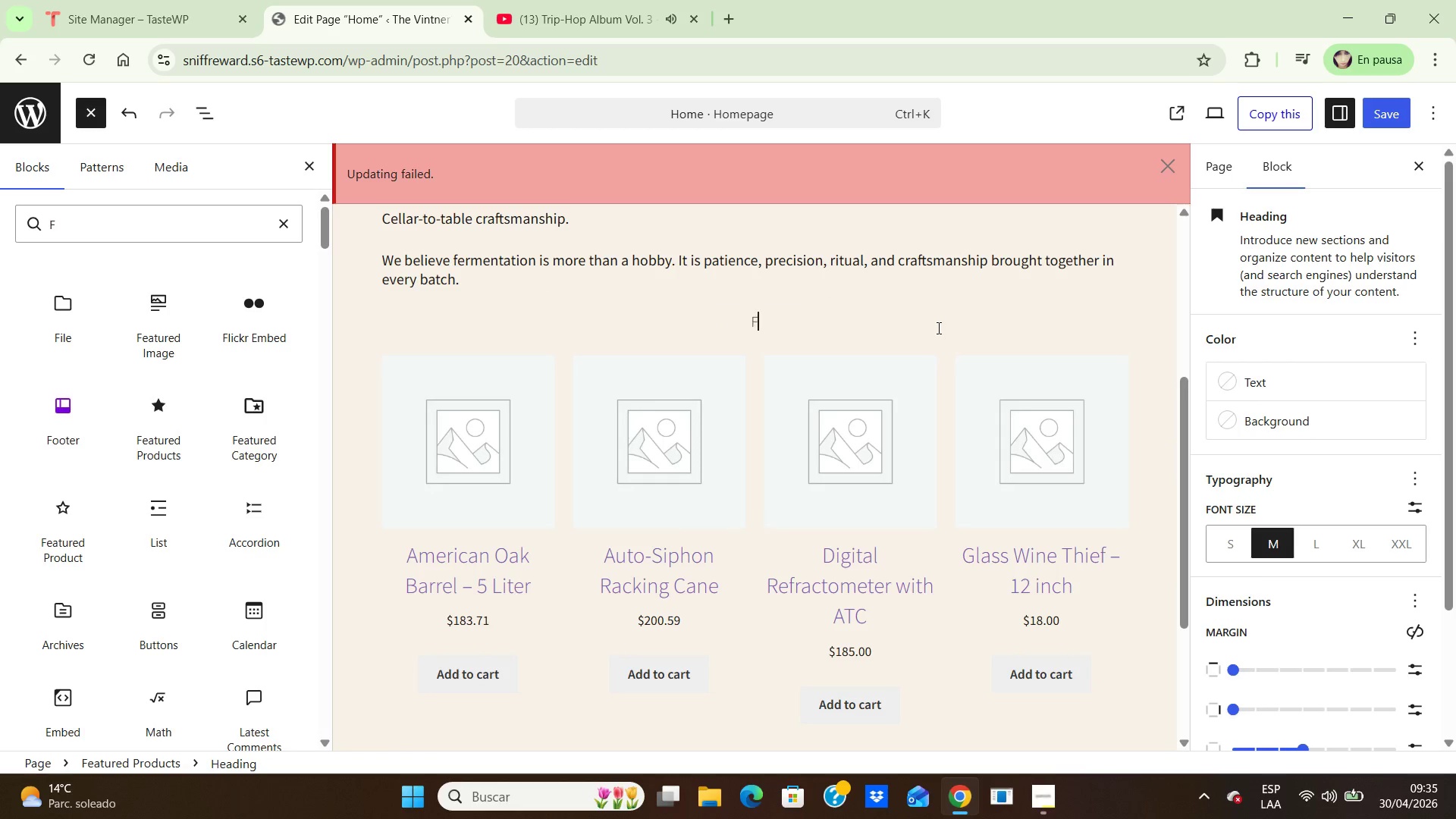 
key(Backspace)
 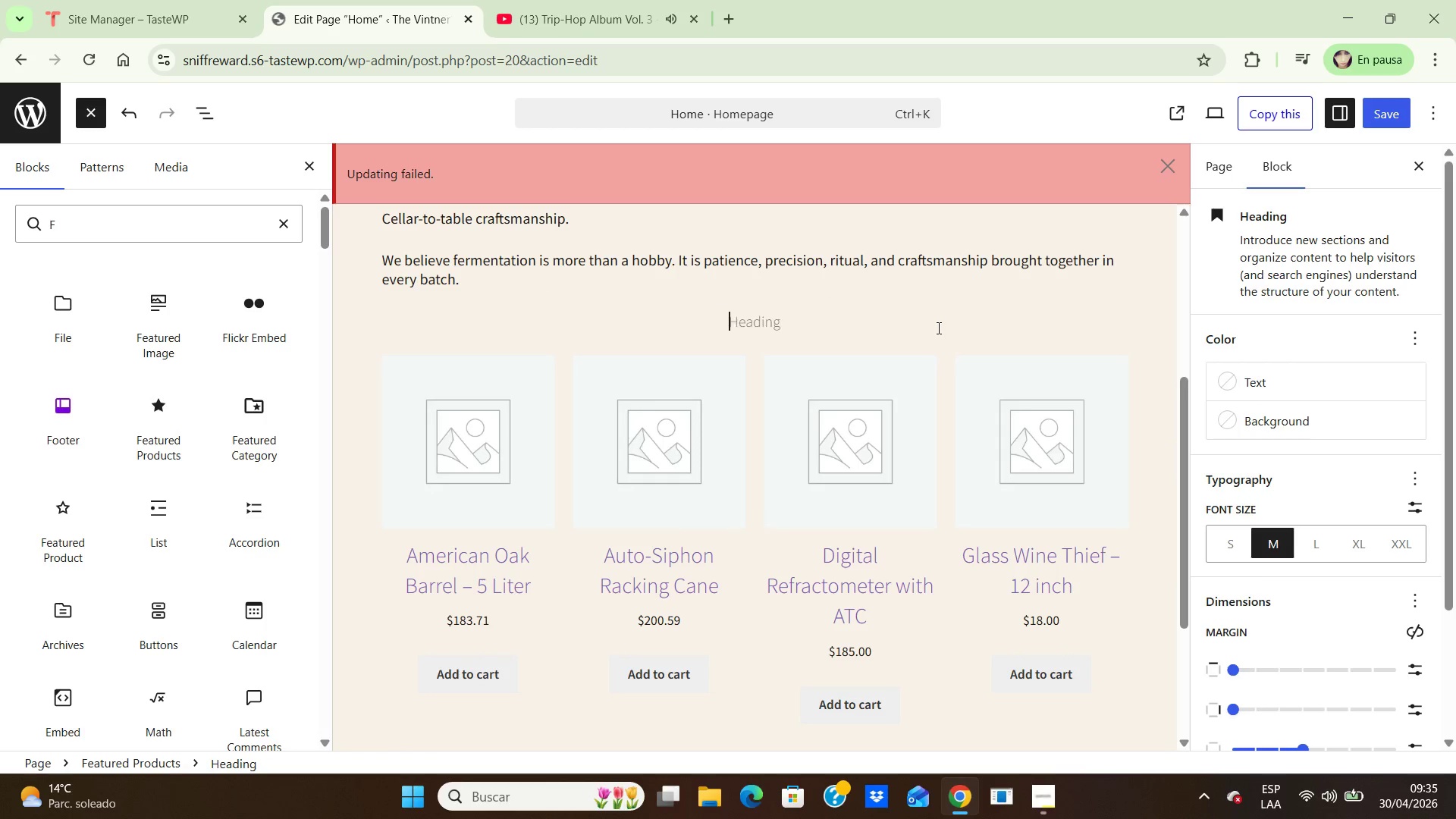 
key(Backspace)
 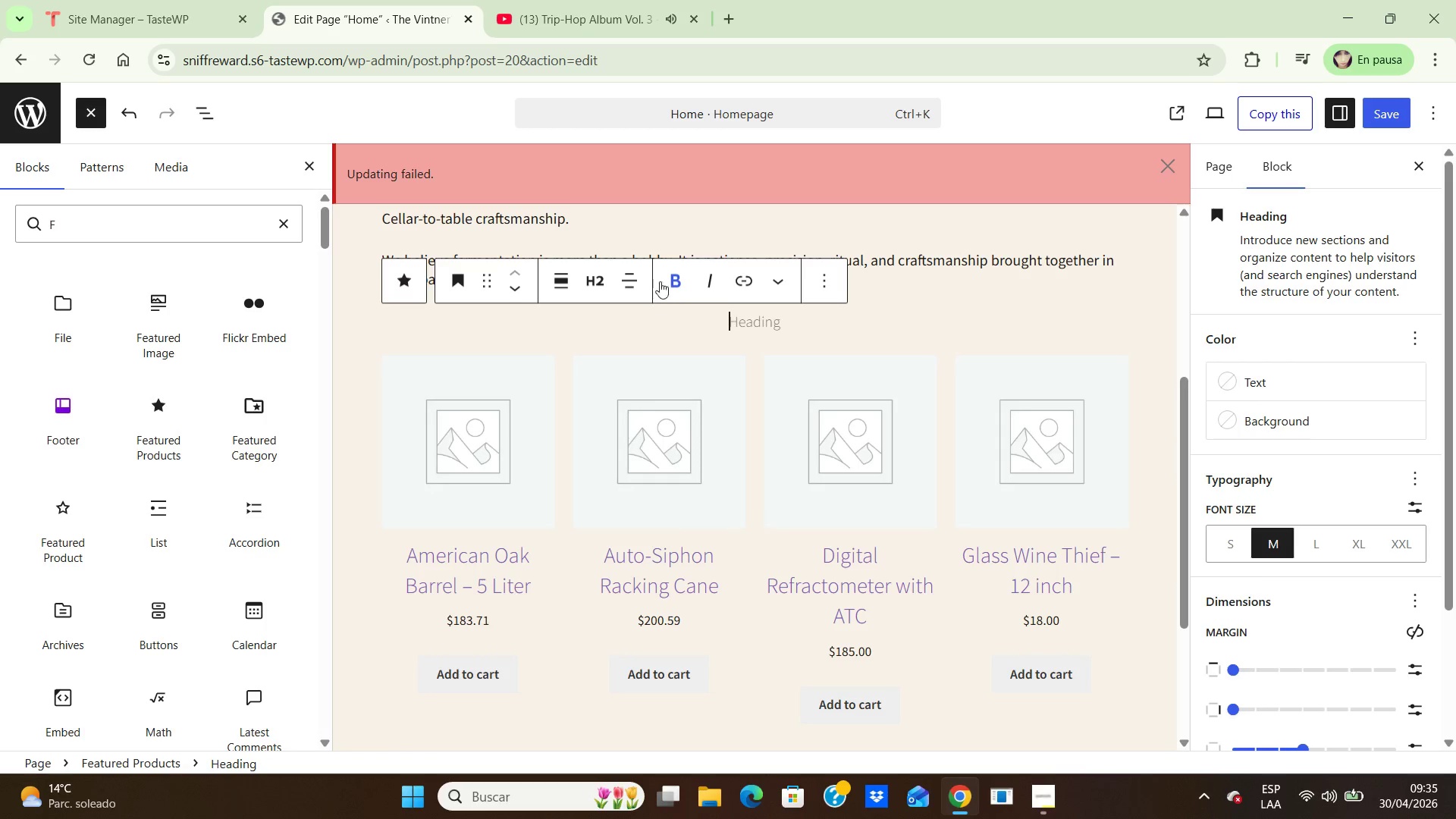 
left_click([672, 279])
 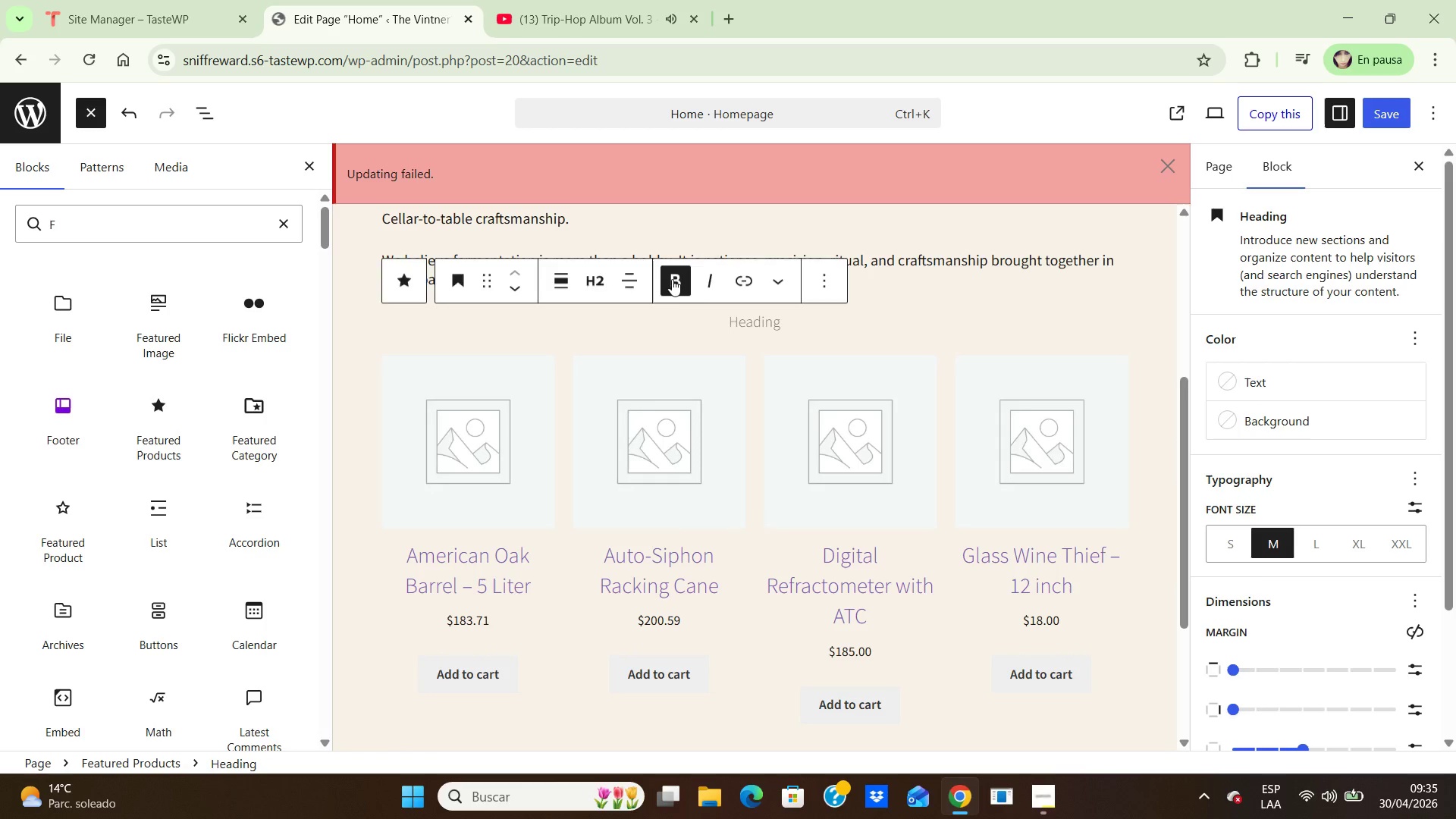 
type(FEAUTEDS)
key(Backspace)
key(Backspace)
key(Backspace)
key(Backspace)
key(Backspace)
key(Backspace)
key(Backspace)
type(eatured Cellar Essentials)
 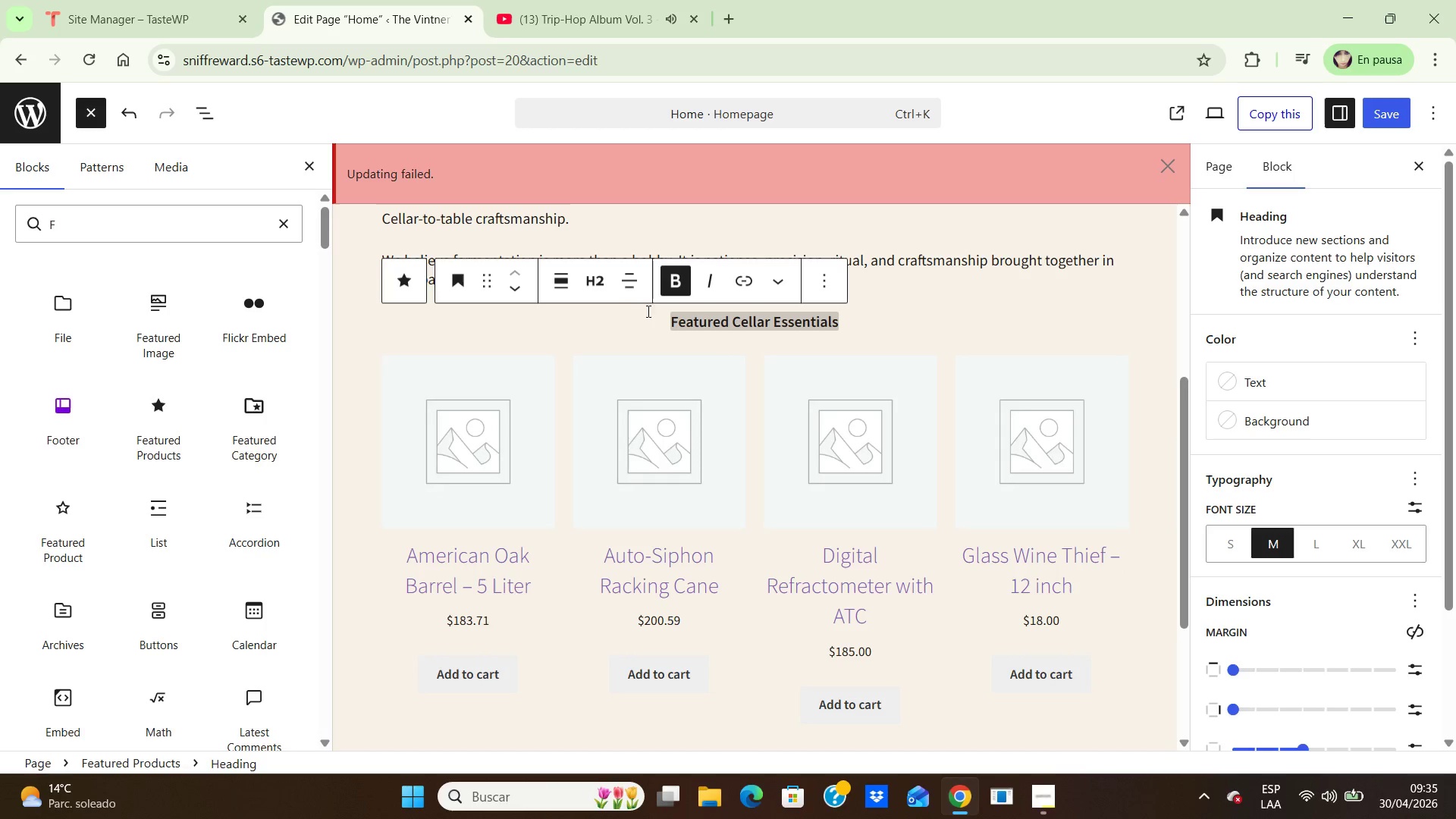 
mouse_move([605, 297])
 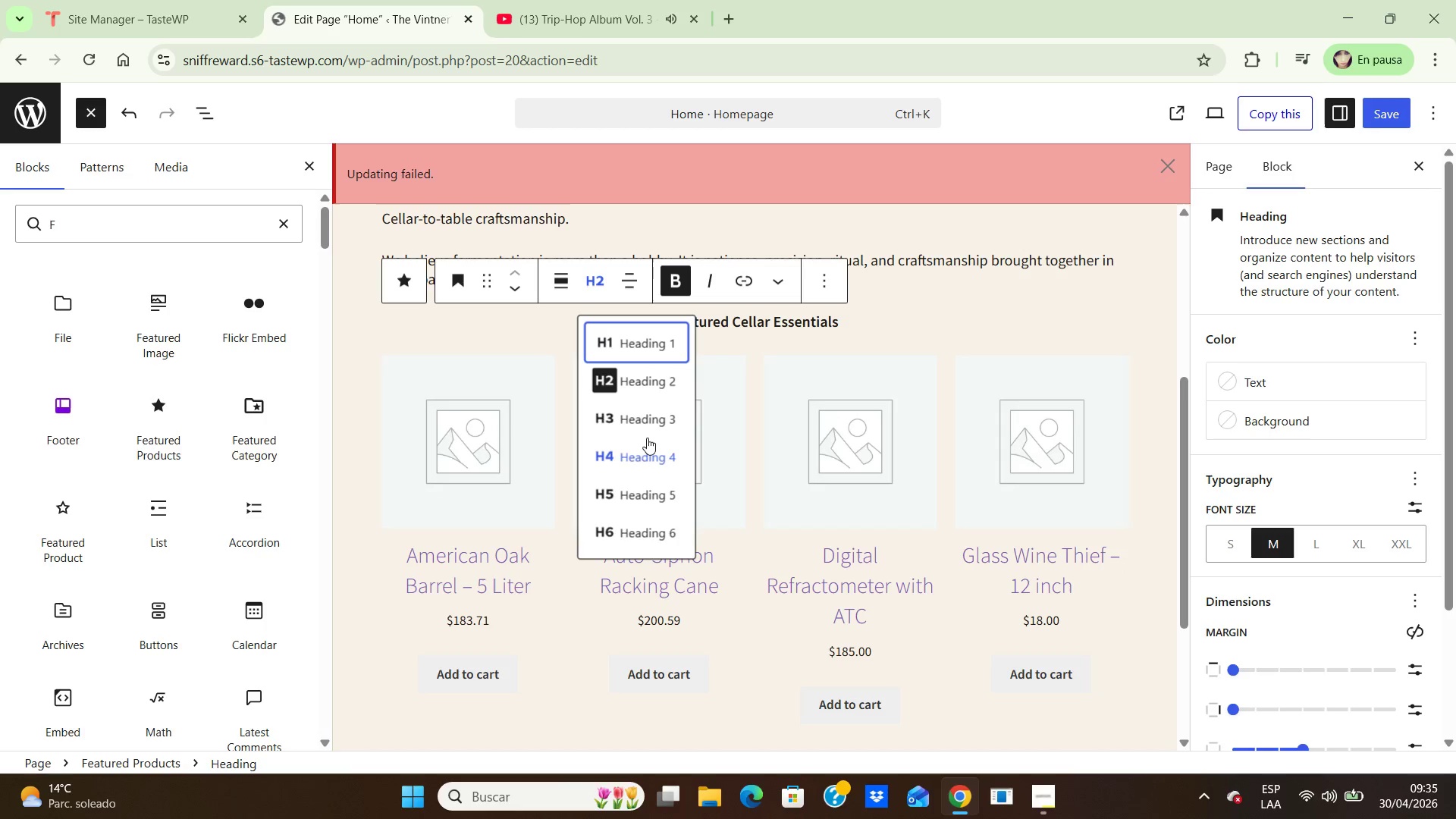 
left_click([648, 416])
 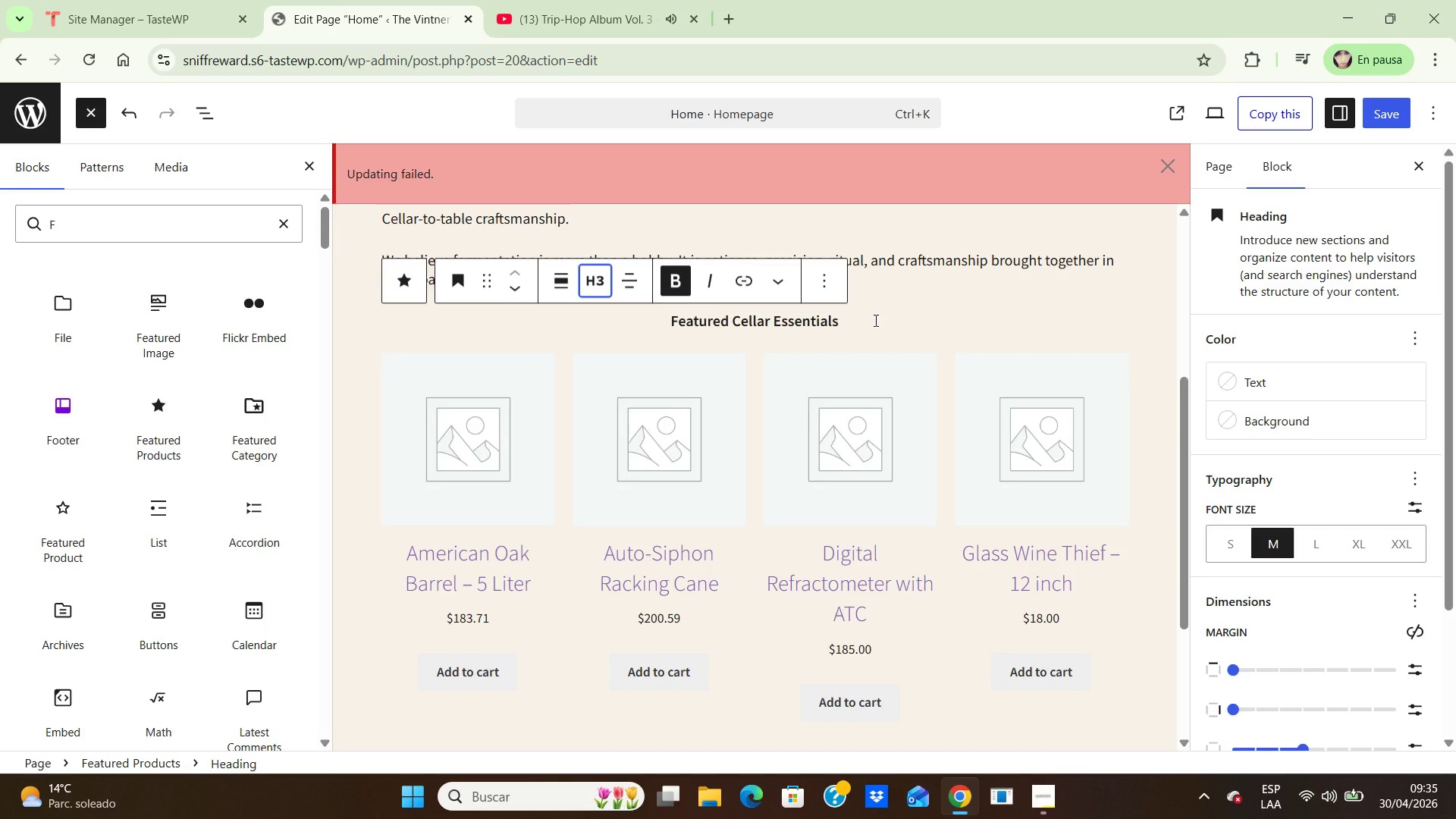 
left_click_drag(start_coordinate=[874, 320], to_coordinate=[653, 319])
 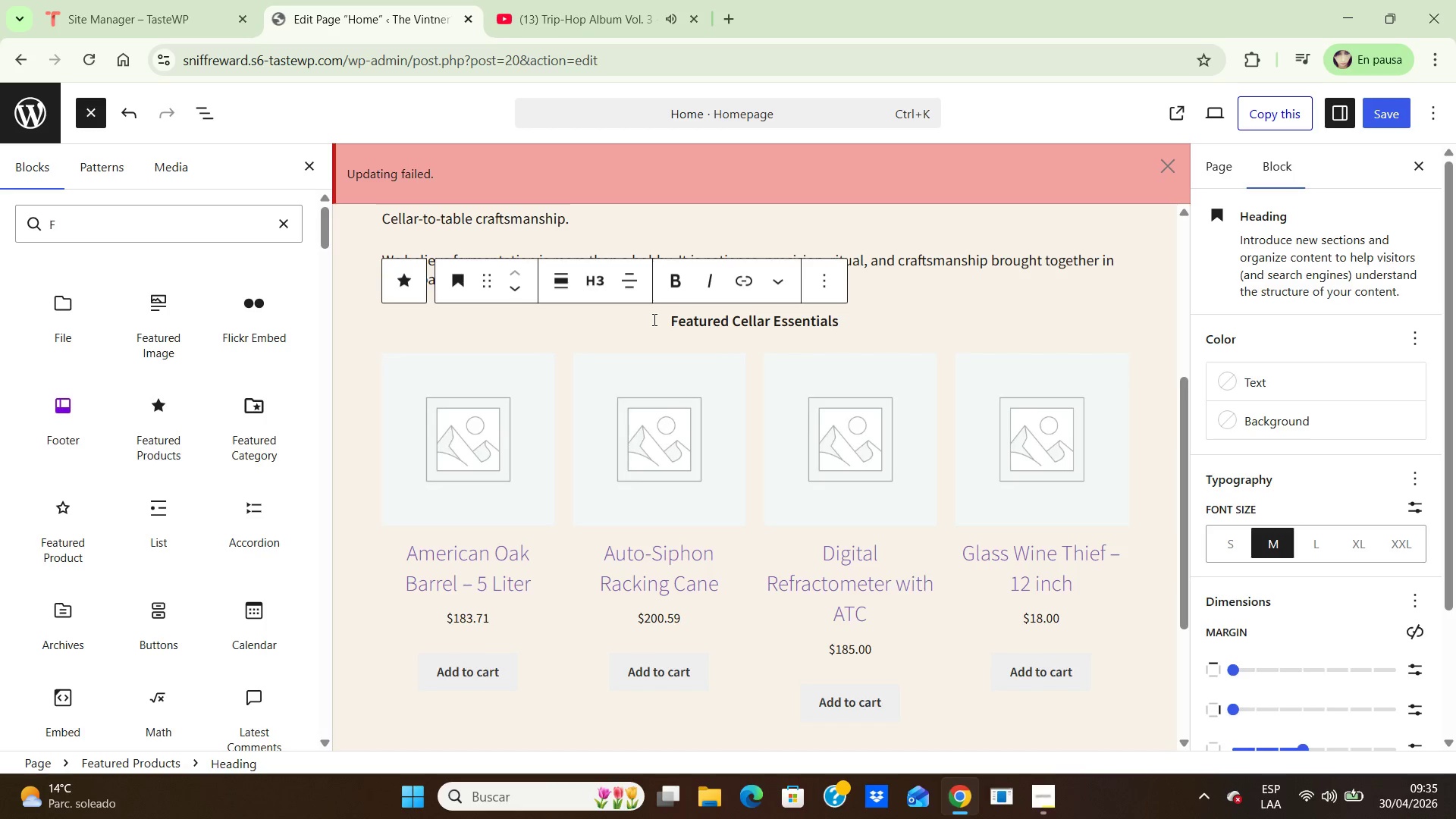 
left_click([653, 319])
 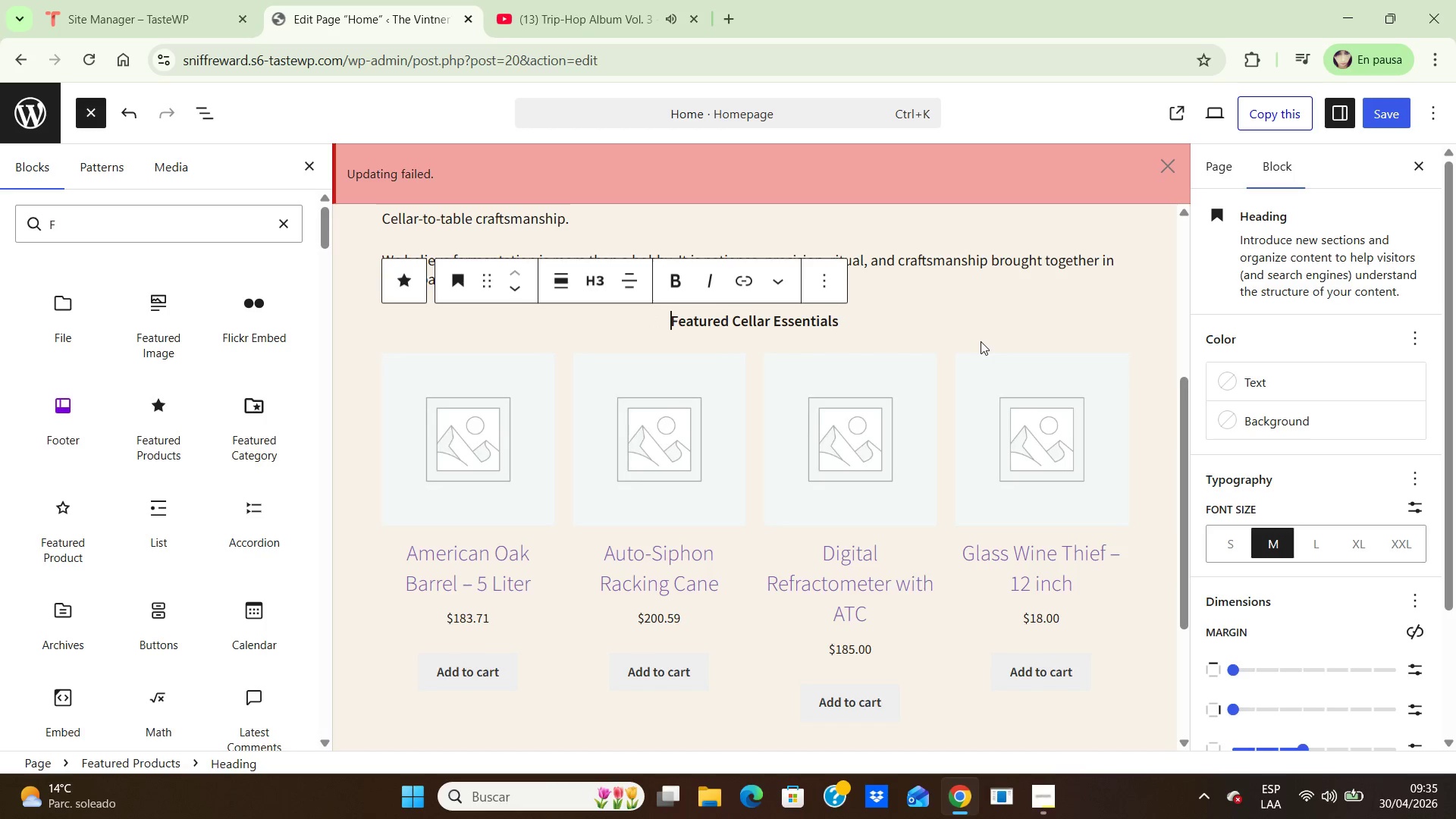 
left_click([968, 350])
 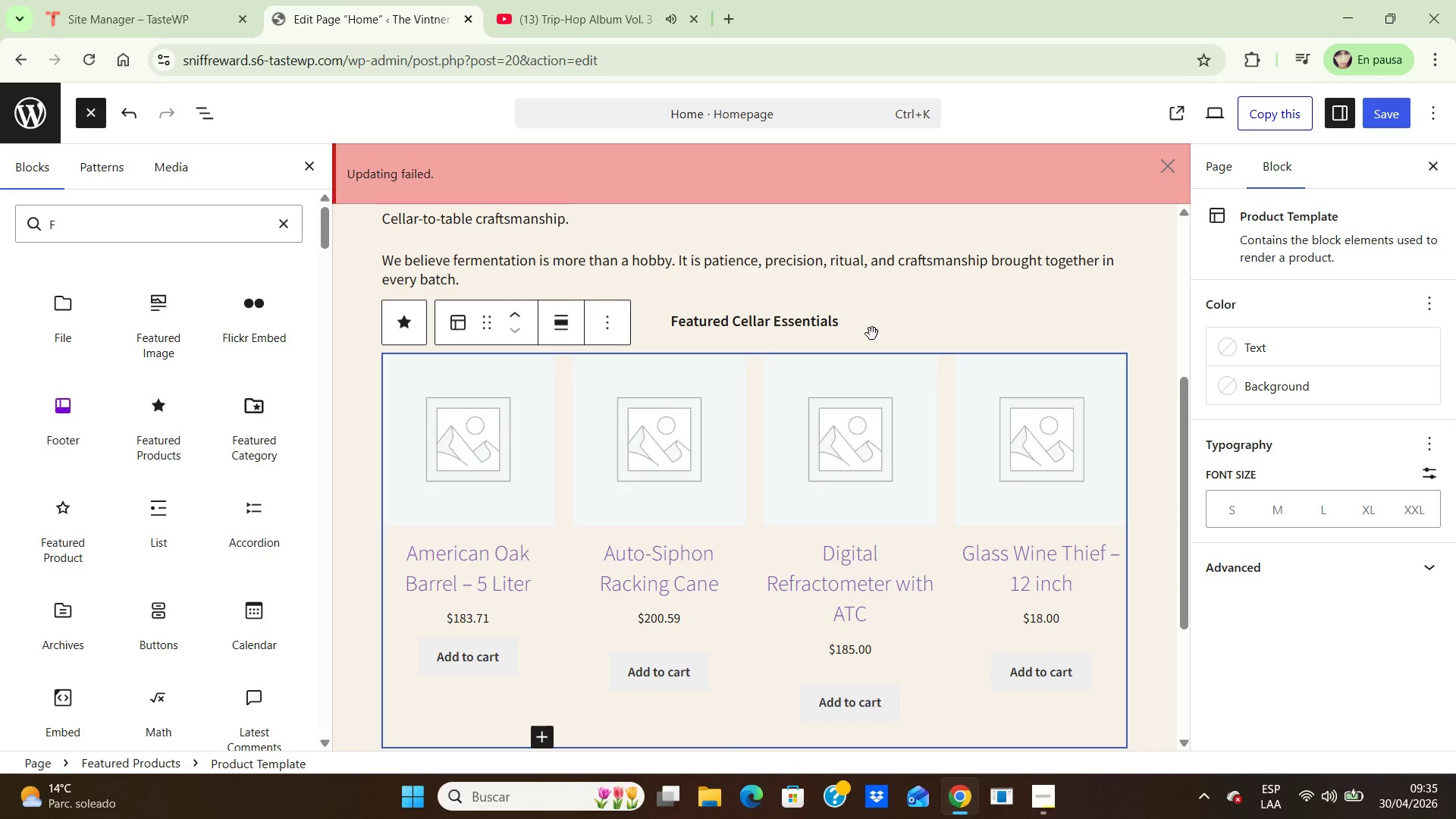 
left_click([749, 316])
 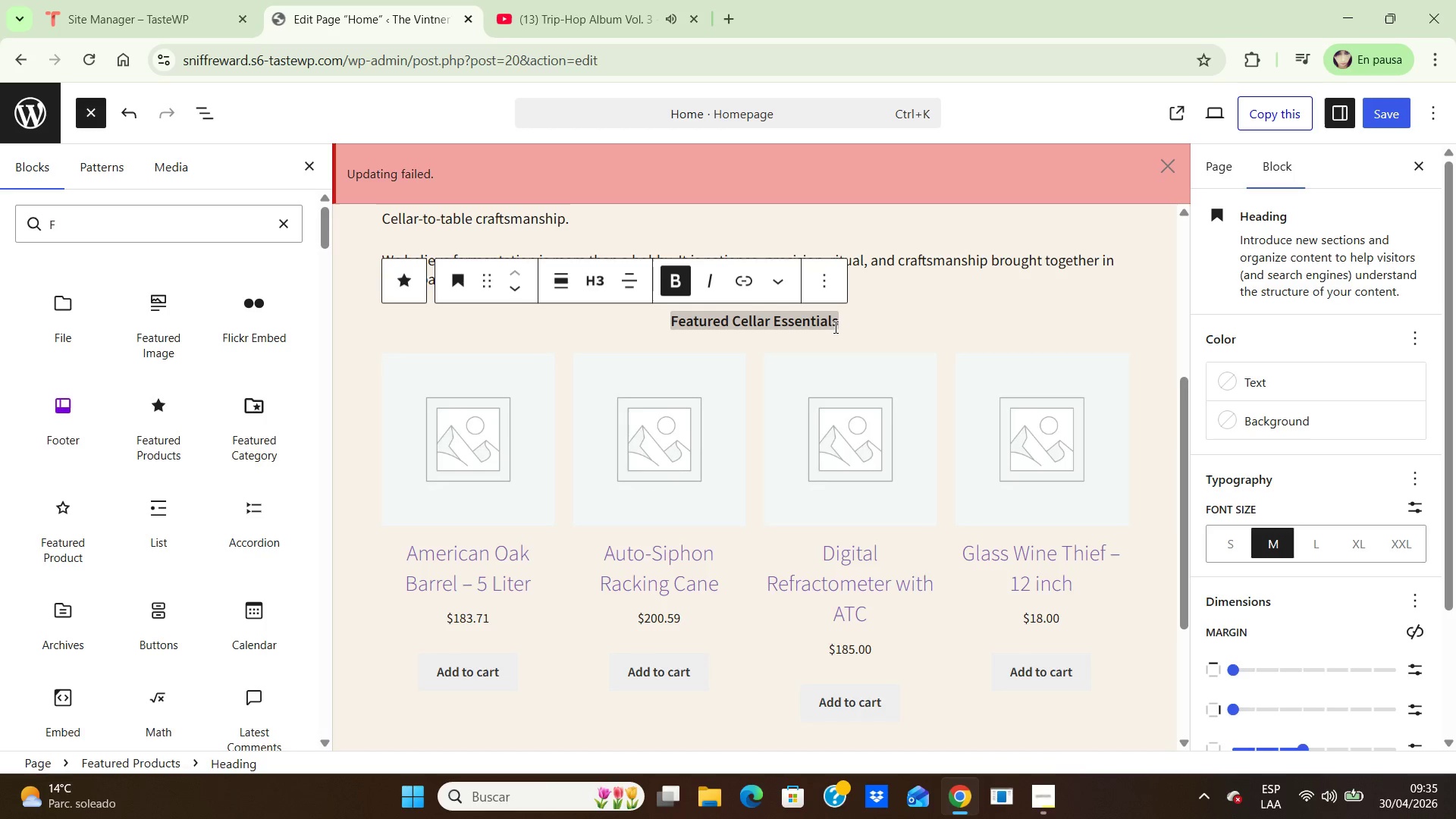 
left_click([849, 322])
 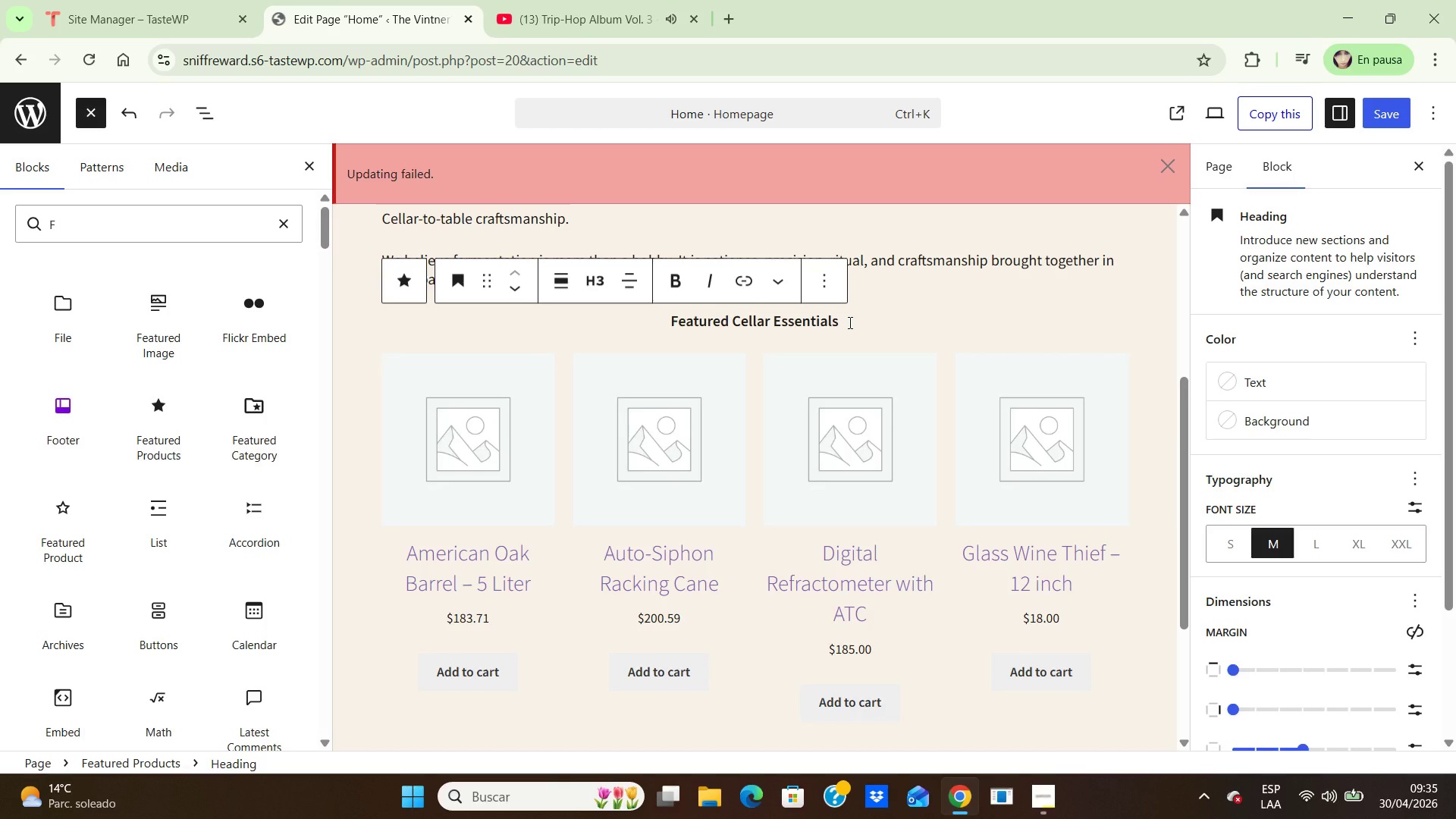 
key(Enter)
 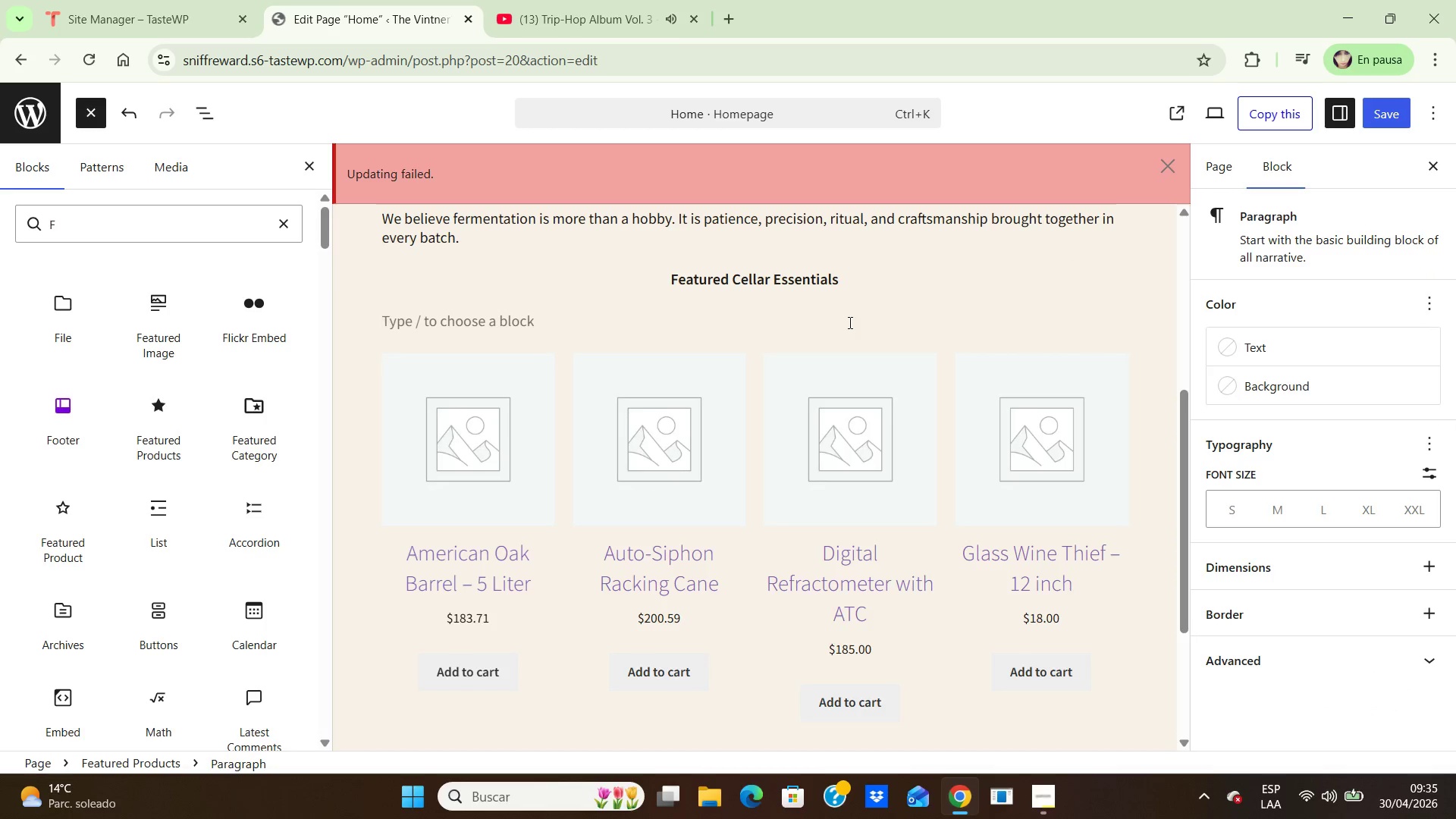 
wait(6.42)
 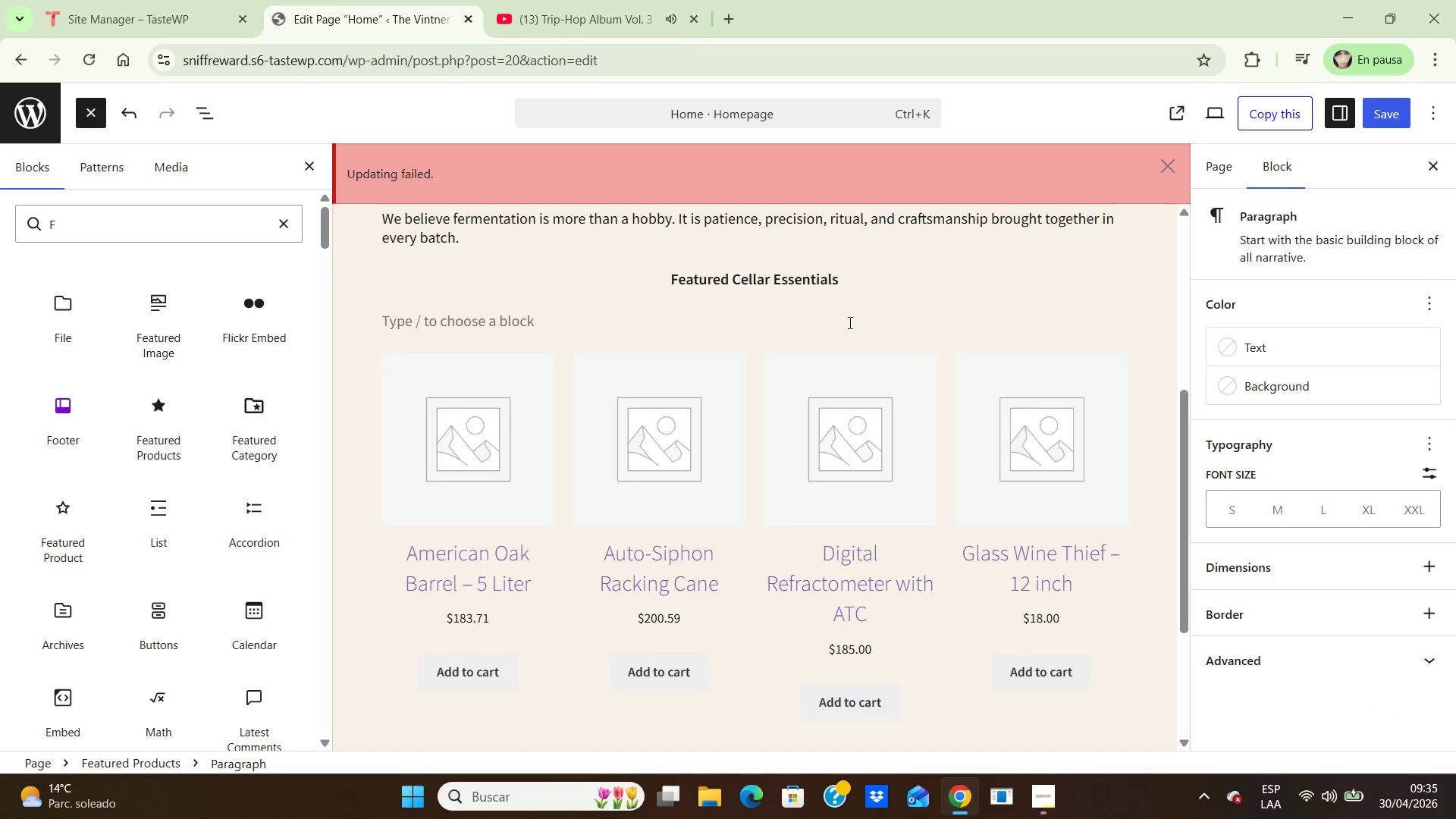 
type(Curated oak-aging accesories and premium fermentation tools selected for serious craft brewers and boutique home winet)
key(Backspace)
 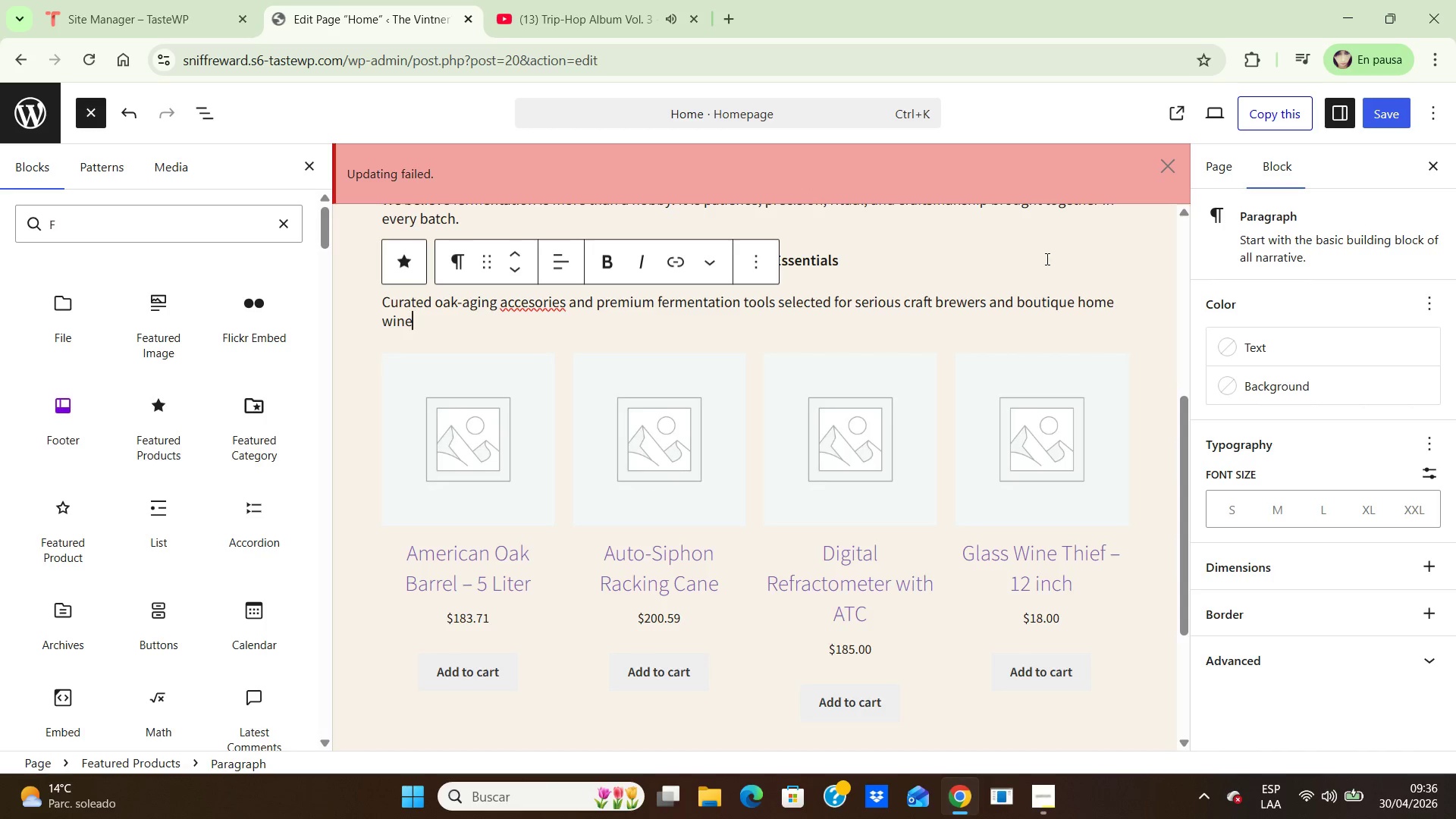 
wait(7.61)
 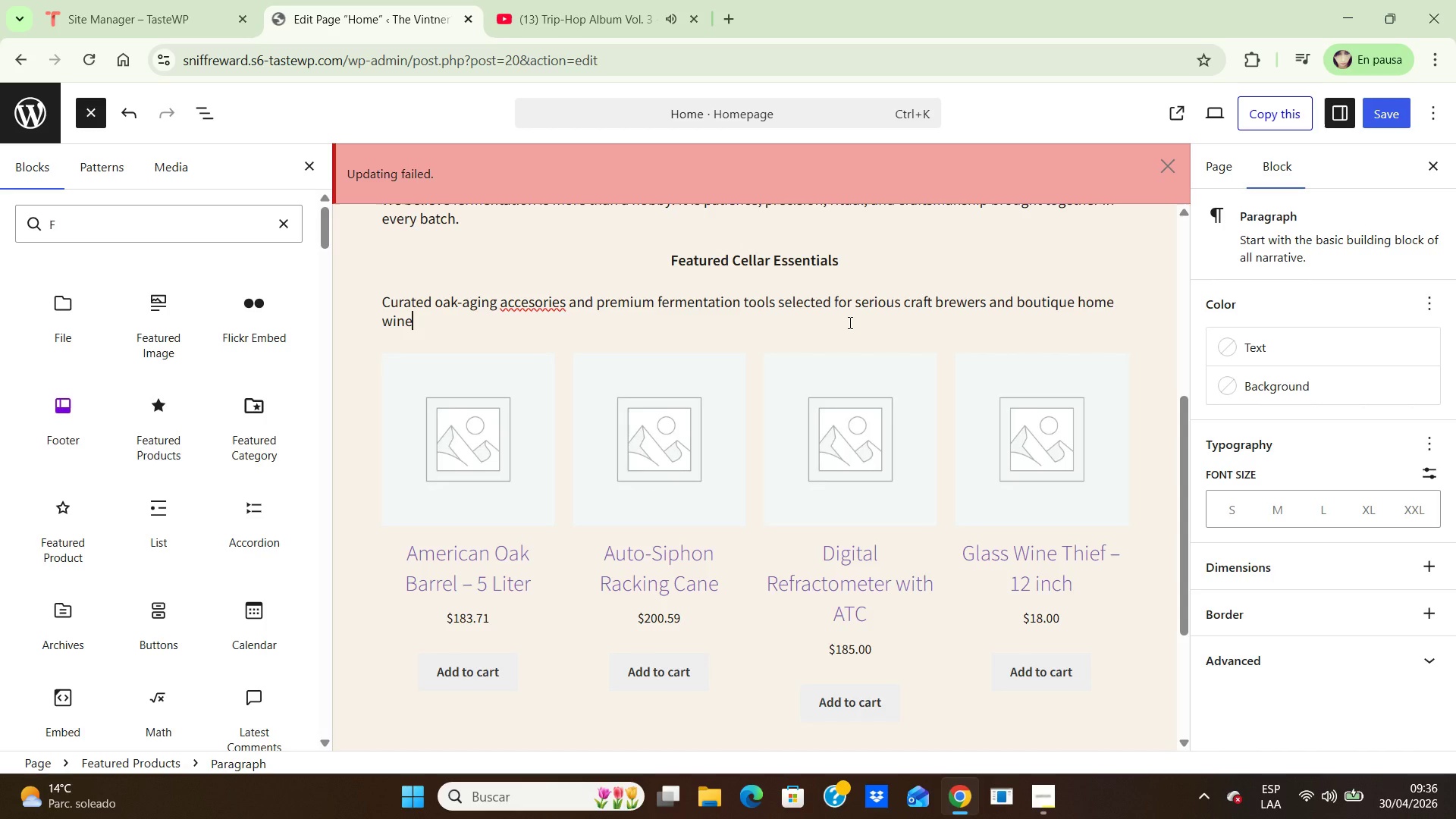 
left_click([532, 300])
 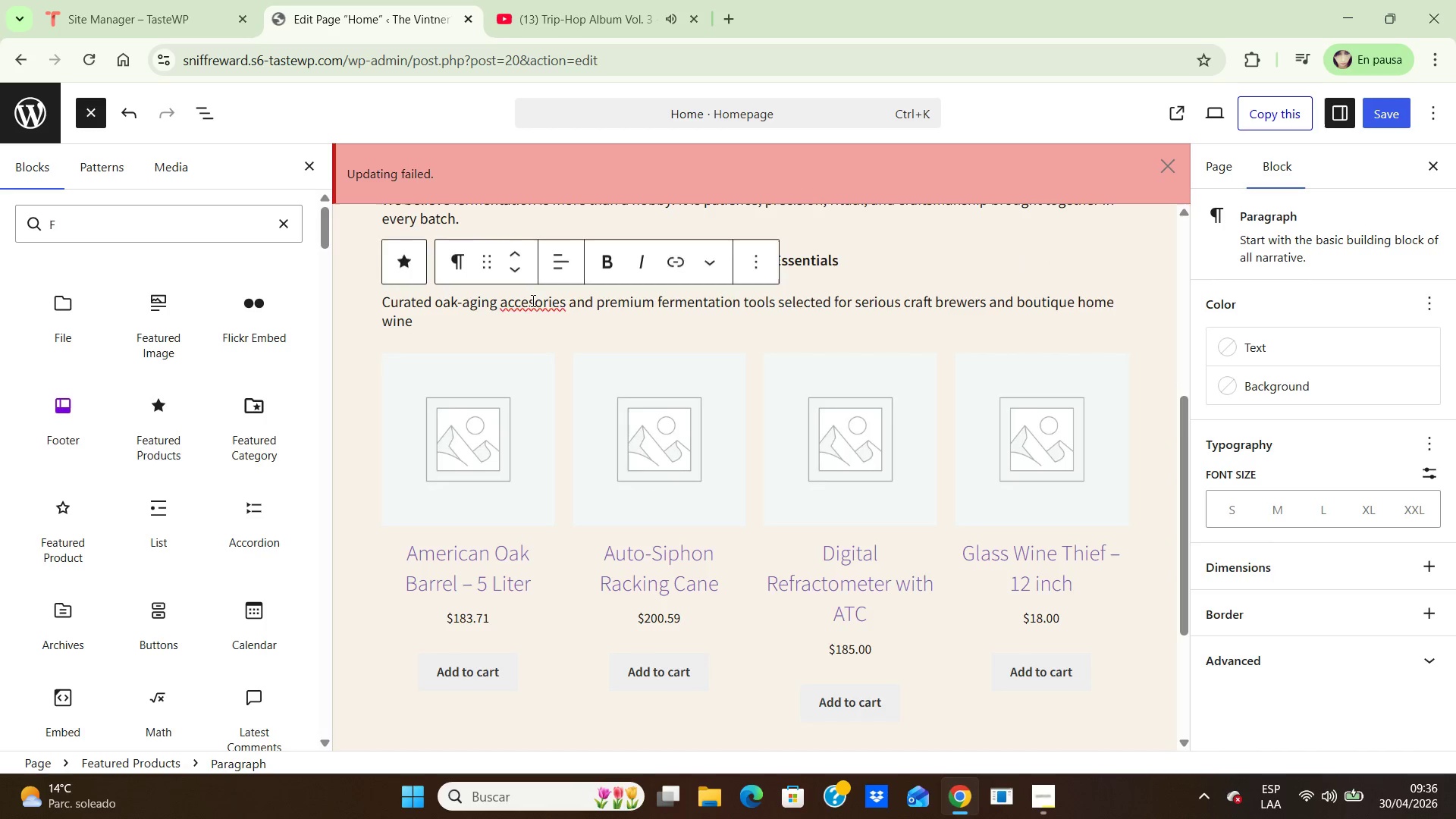 
key(S)
 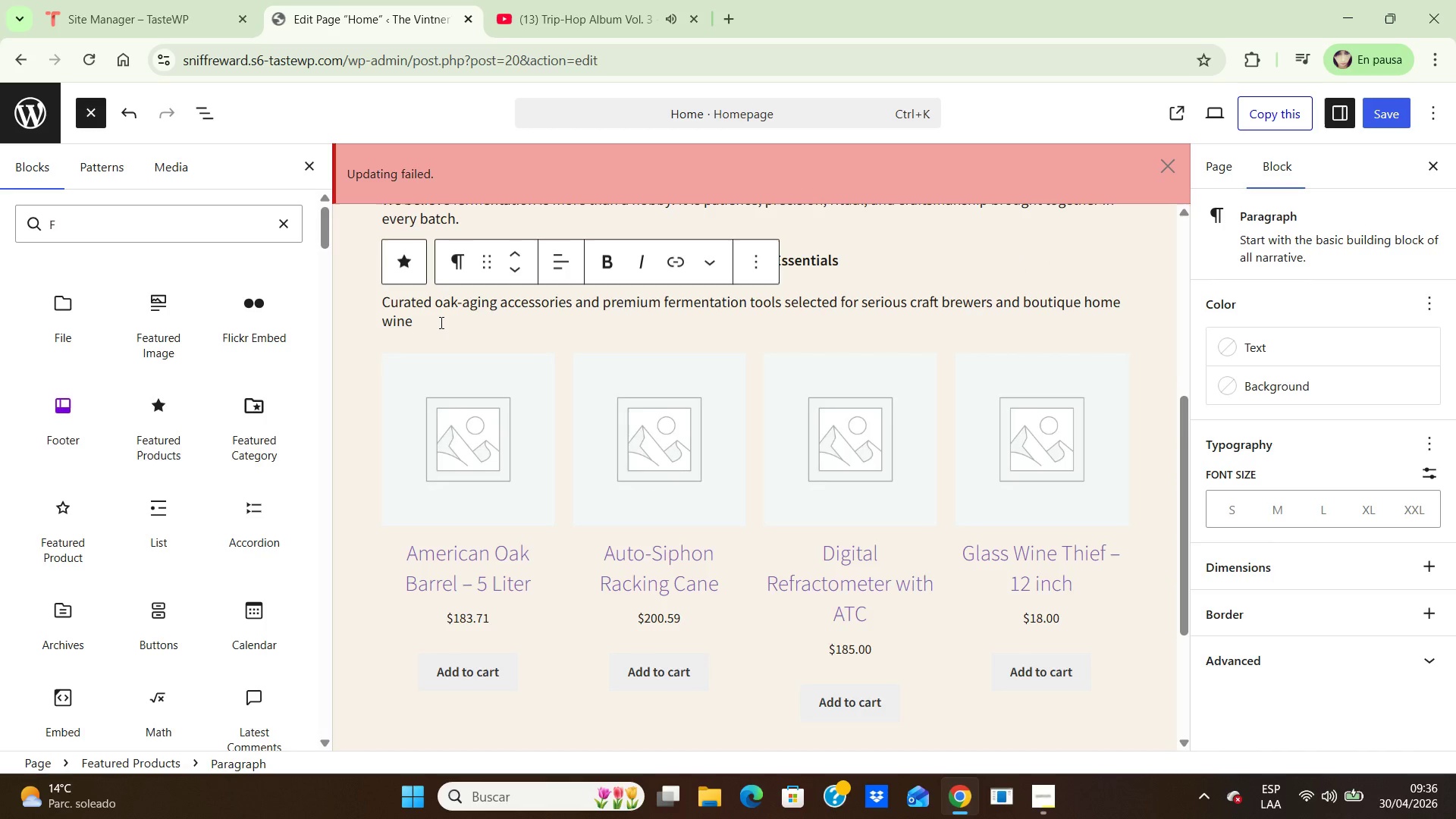 
left_click([440, 322])
 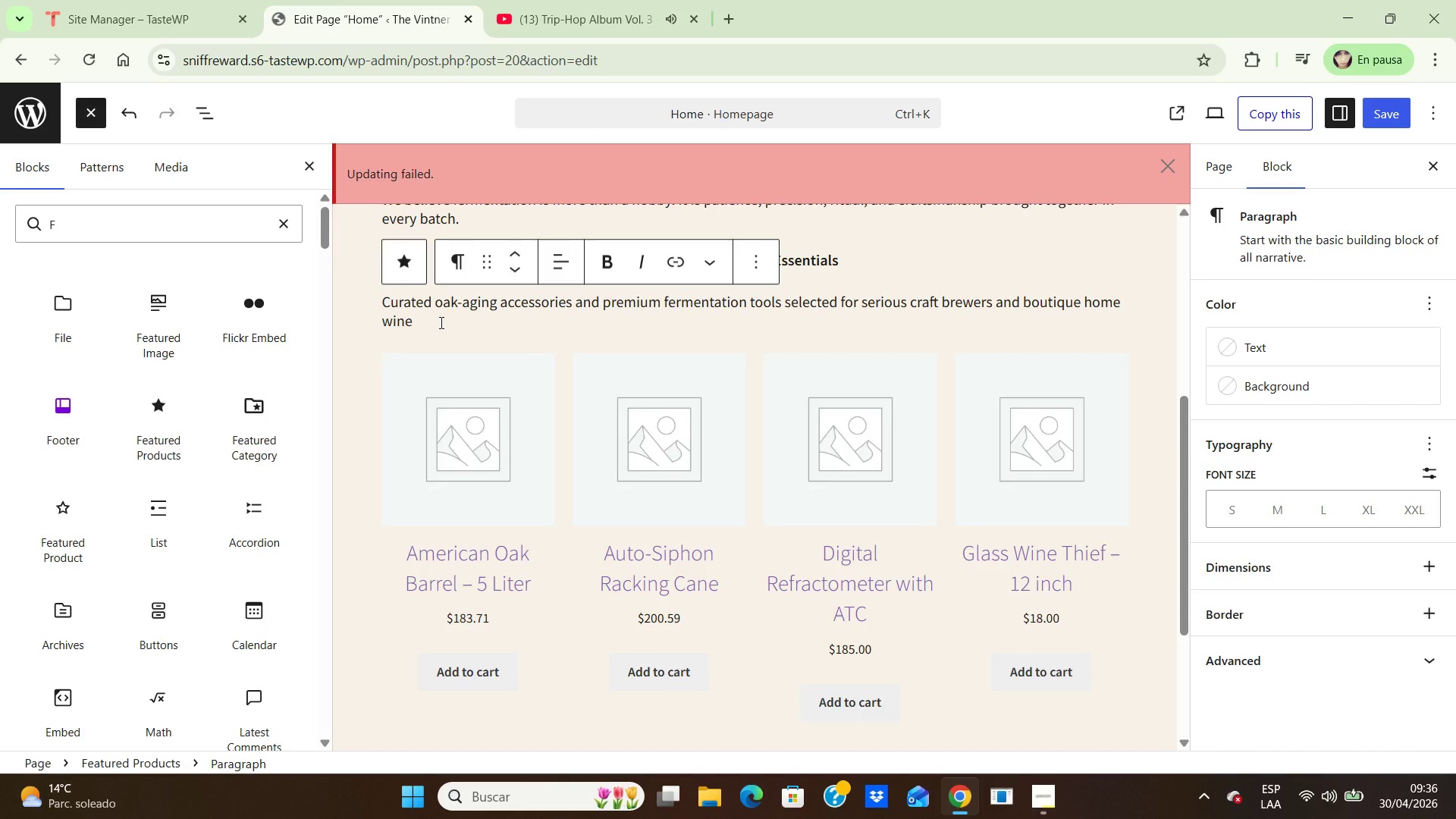 
wait(19.61)
 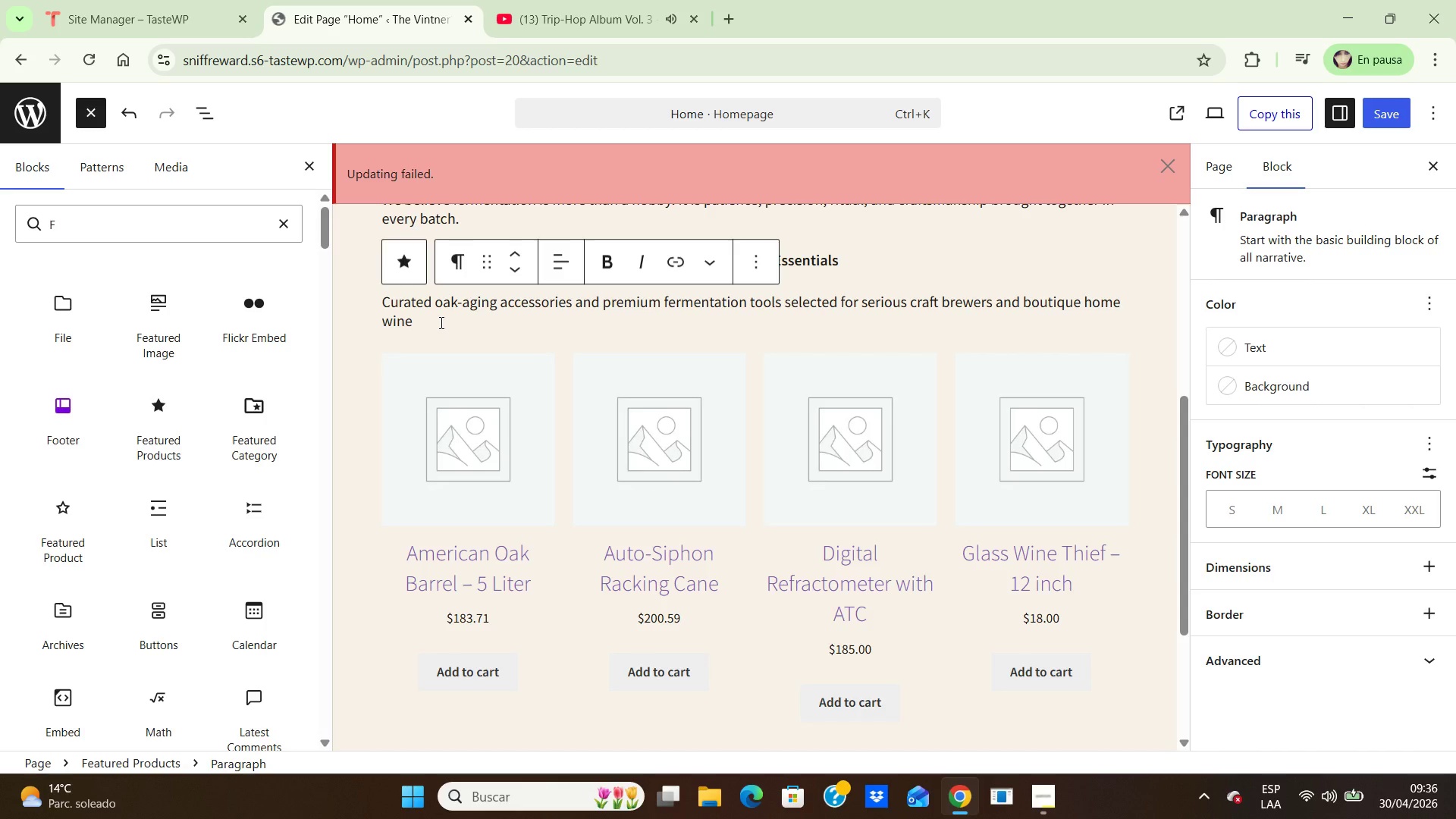 
type(ry setups.)
 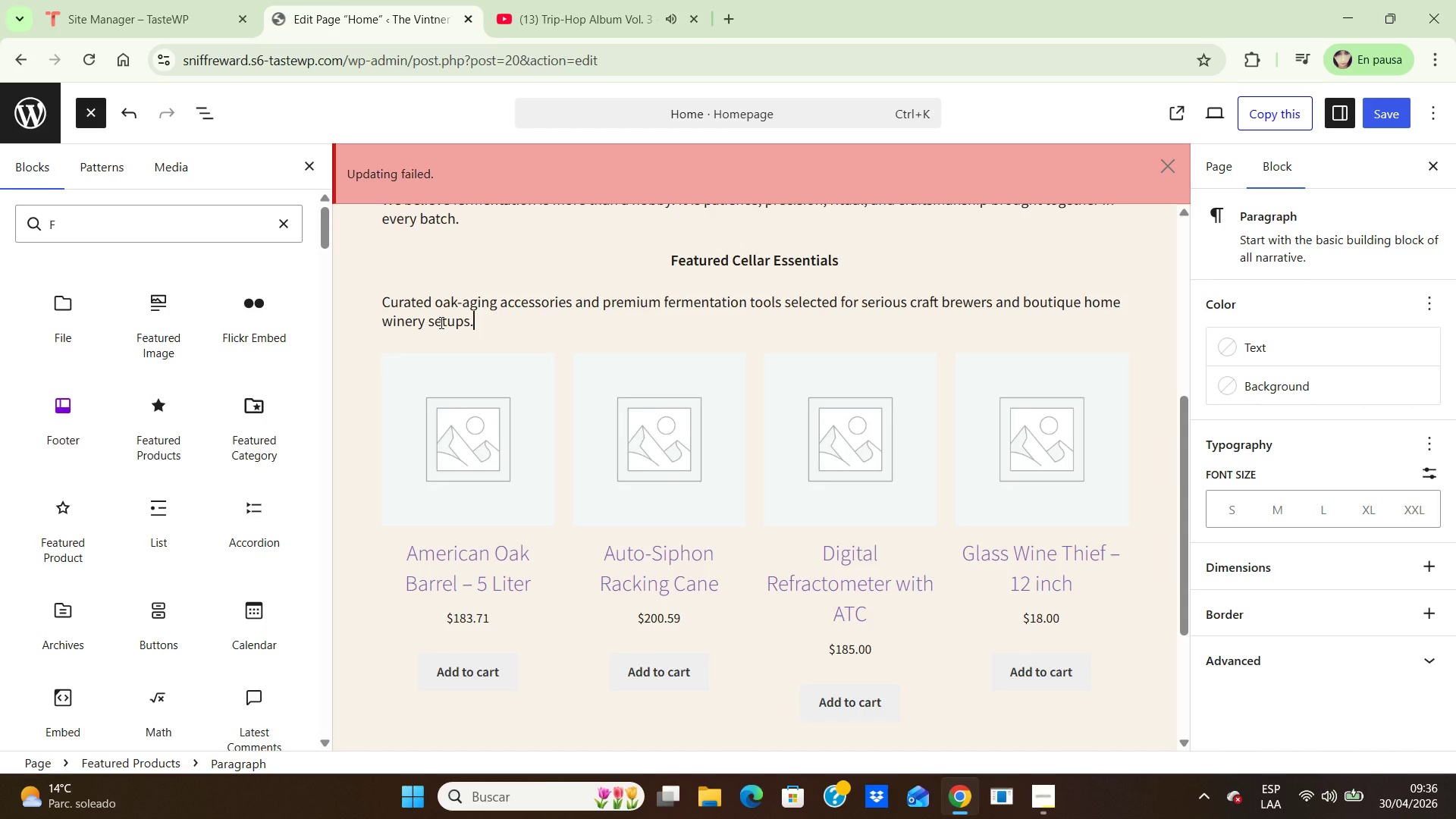 
key(Enter)
 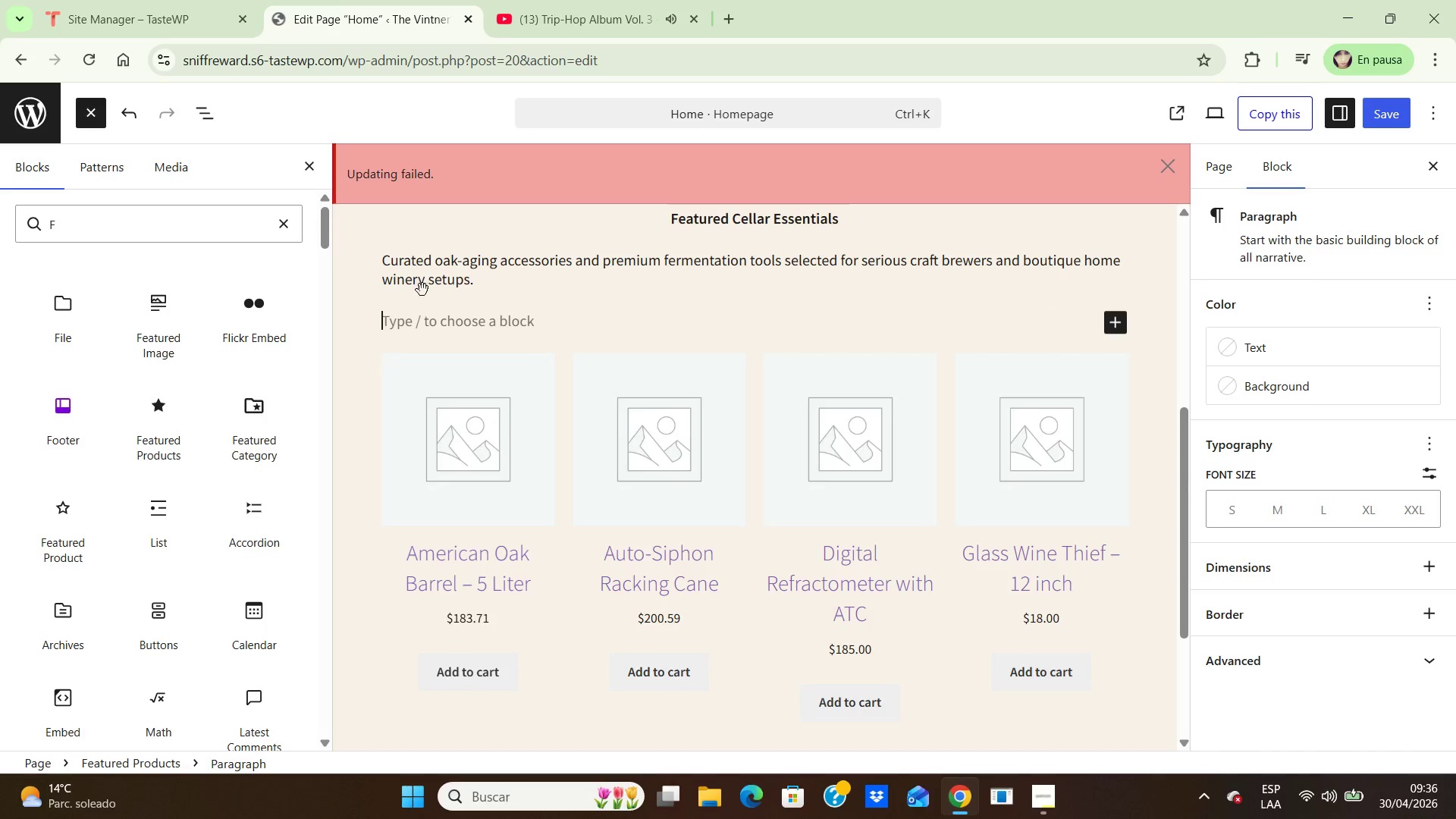 
scroll: coordinate [534, 302], scroll_direction: up, amount: 3.0
 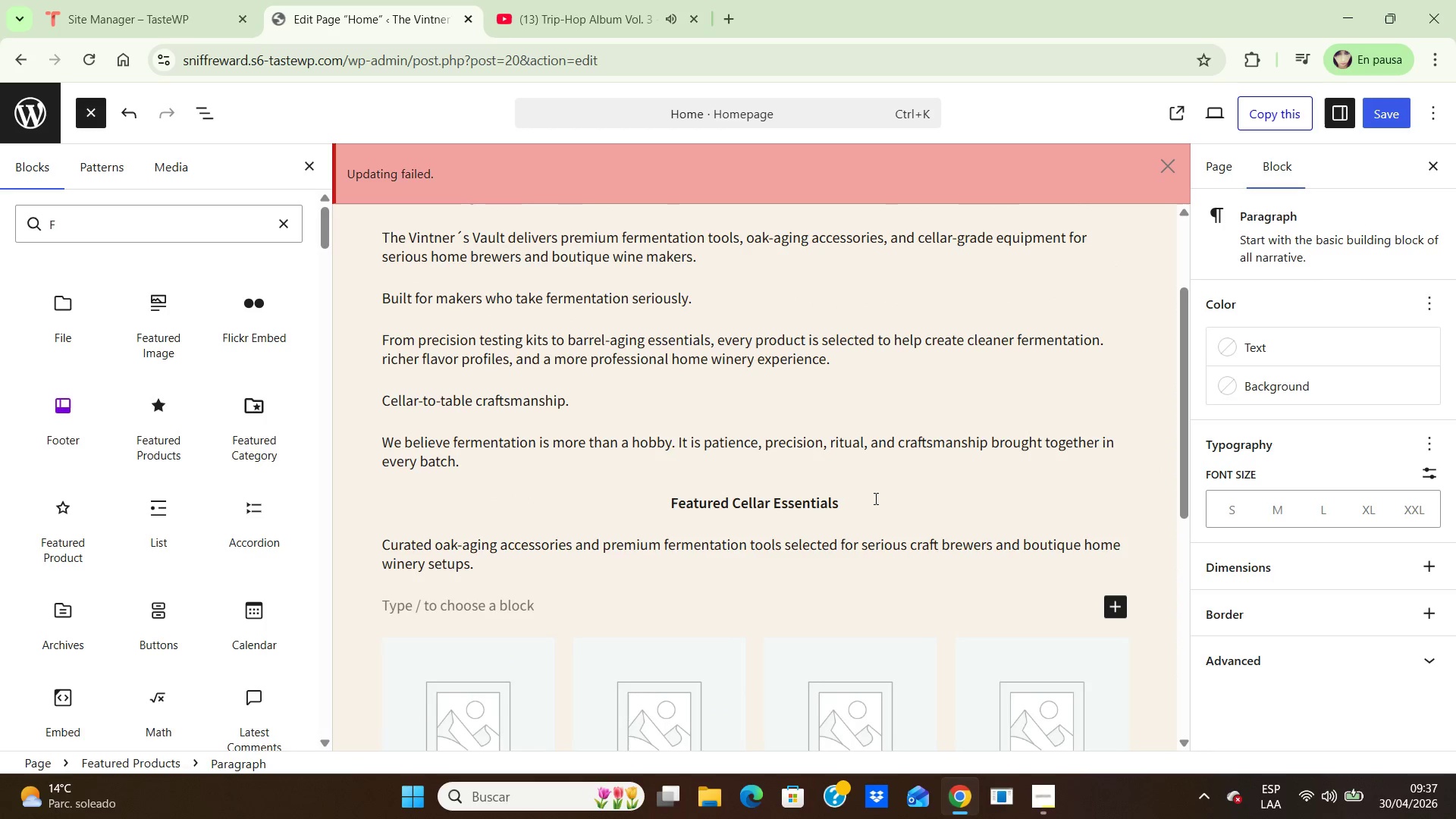 
left_click([874, 498])
 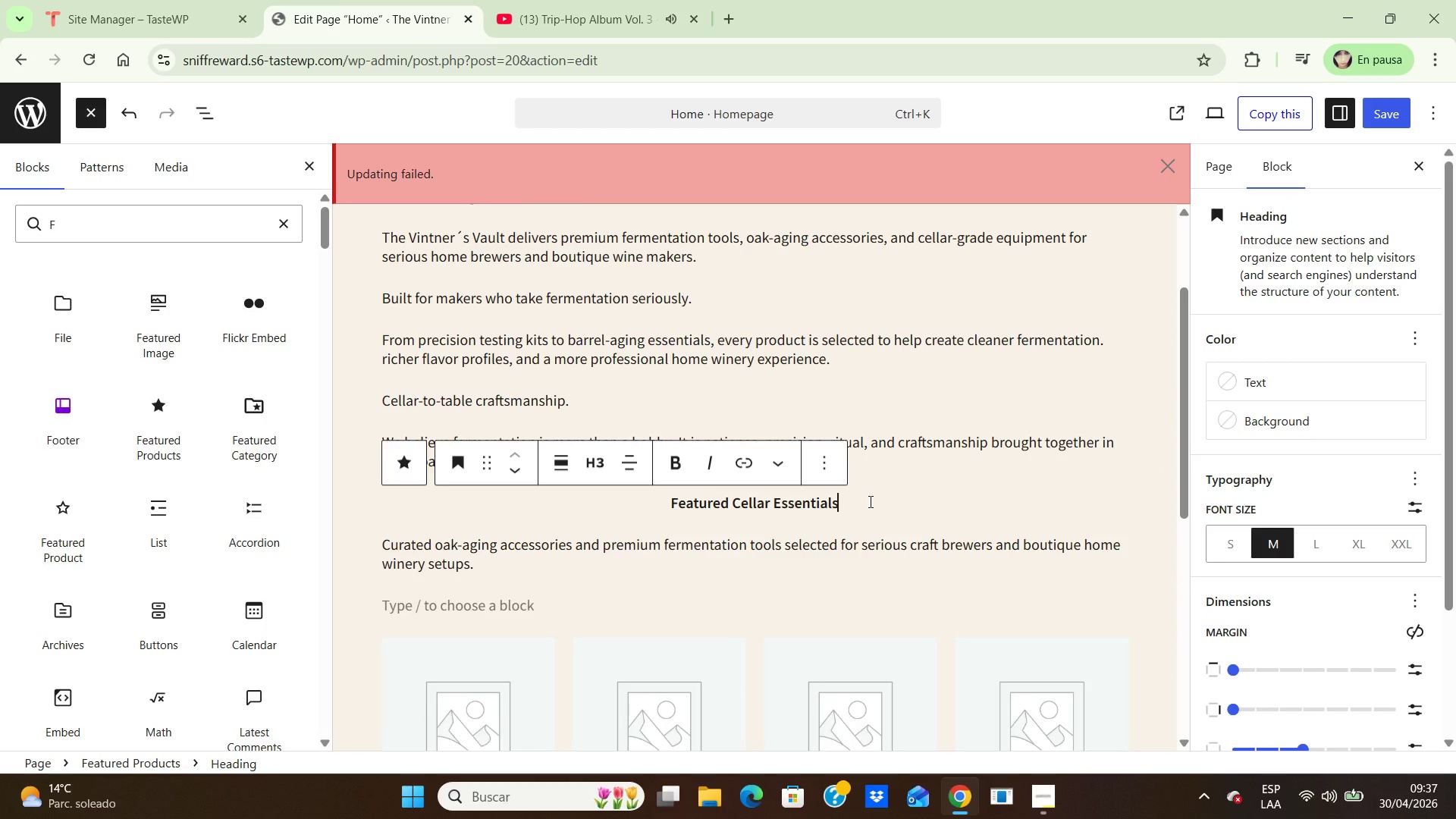 
key(Backspace)
 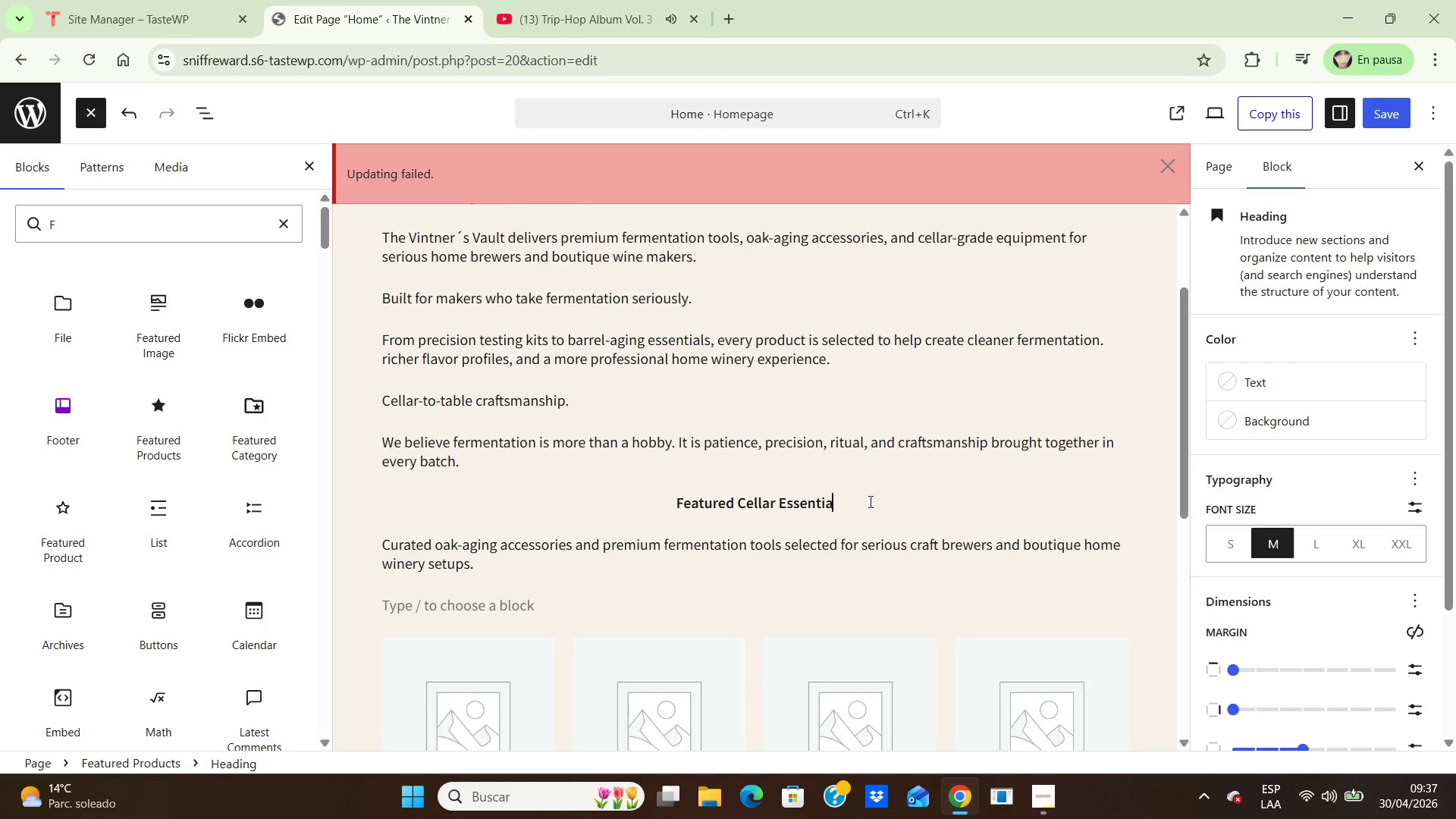 
key(Backspace)
 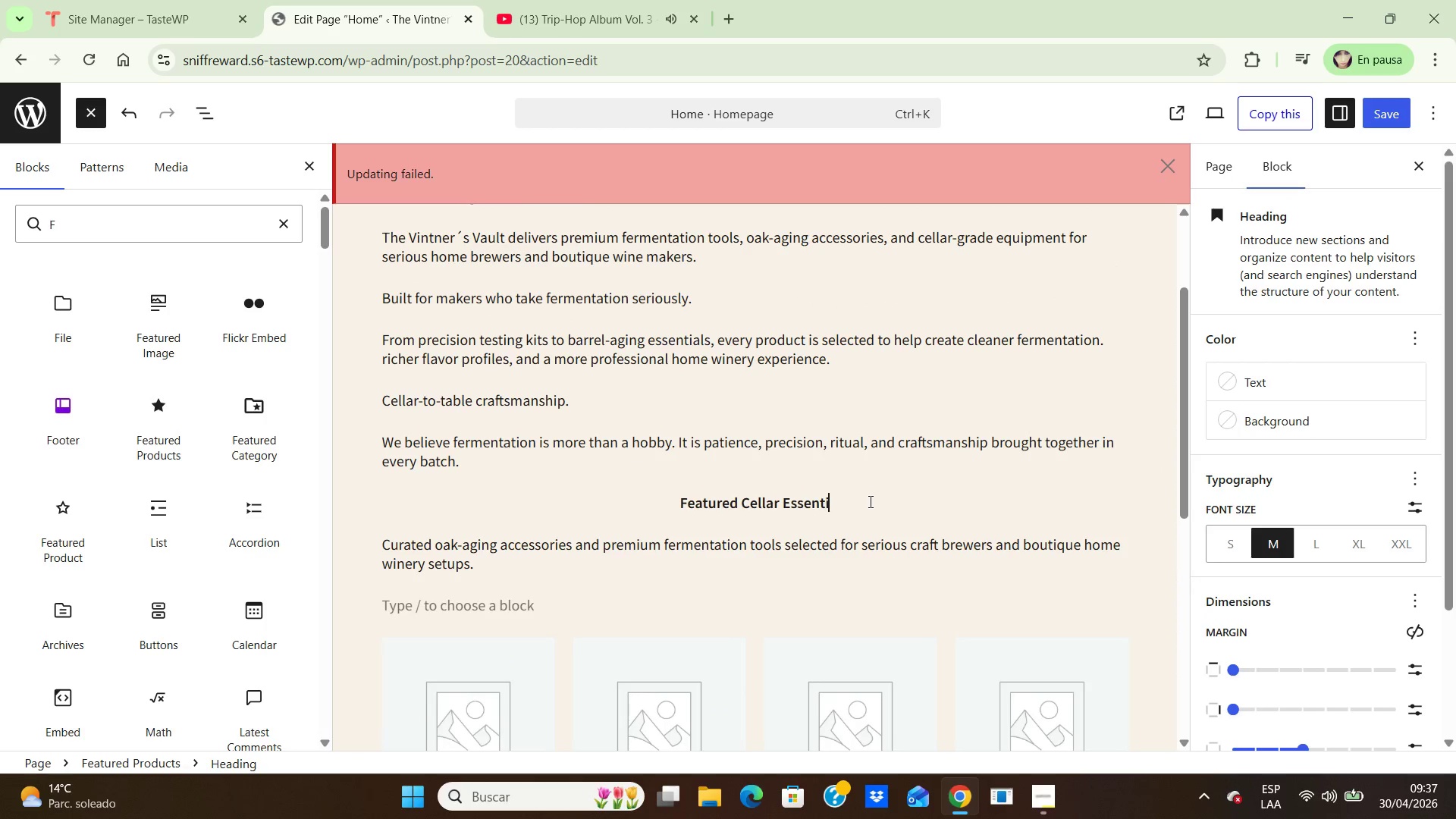 
key(Backspace)
 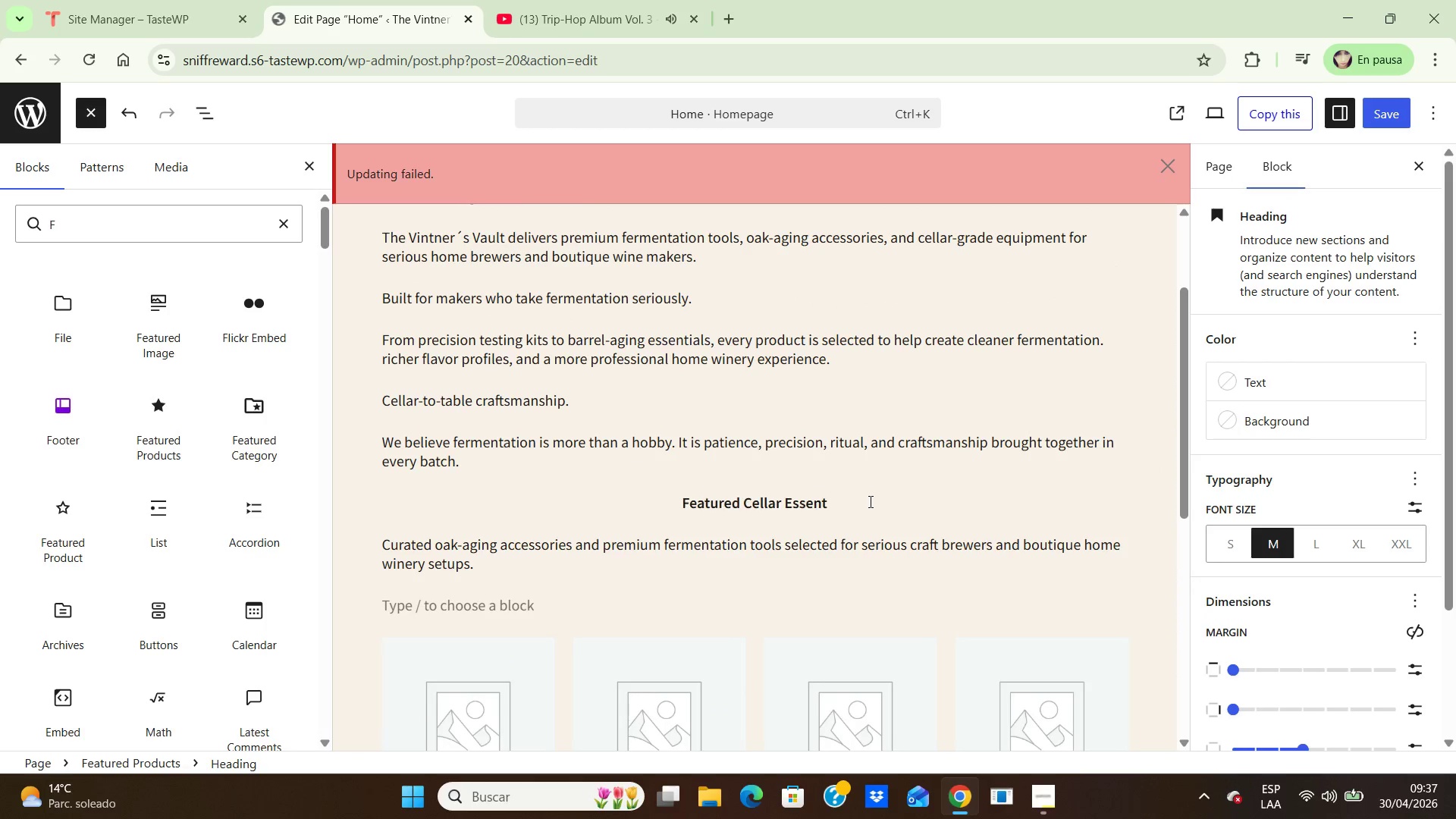 
key(Backspace)
 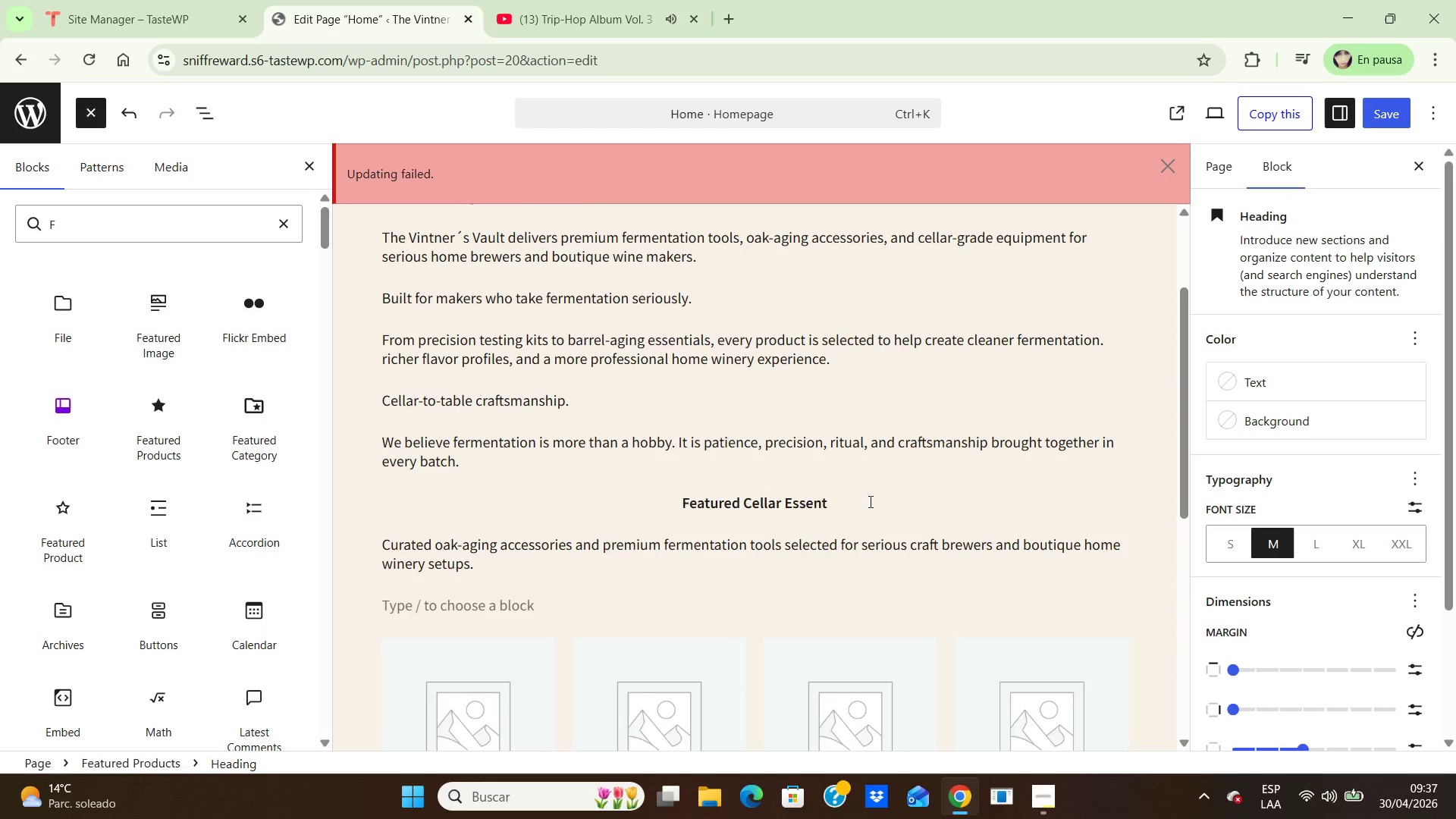 
key(Backspace)
 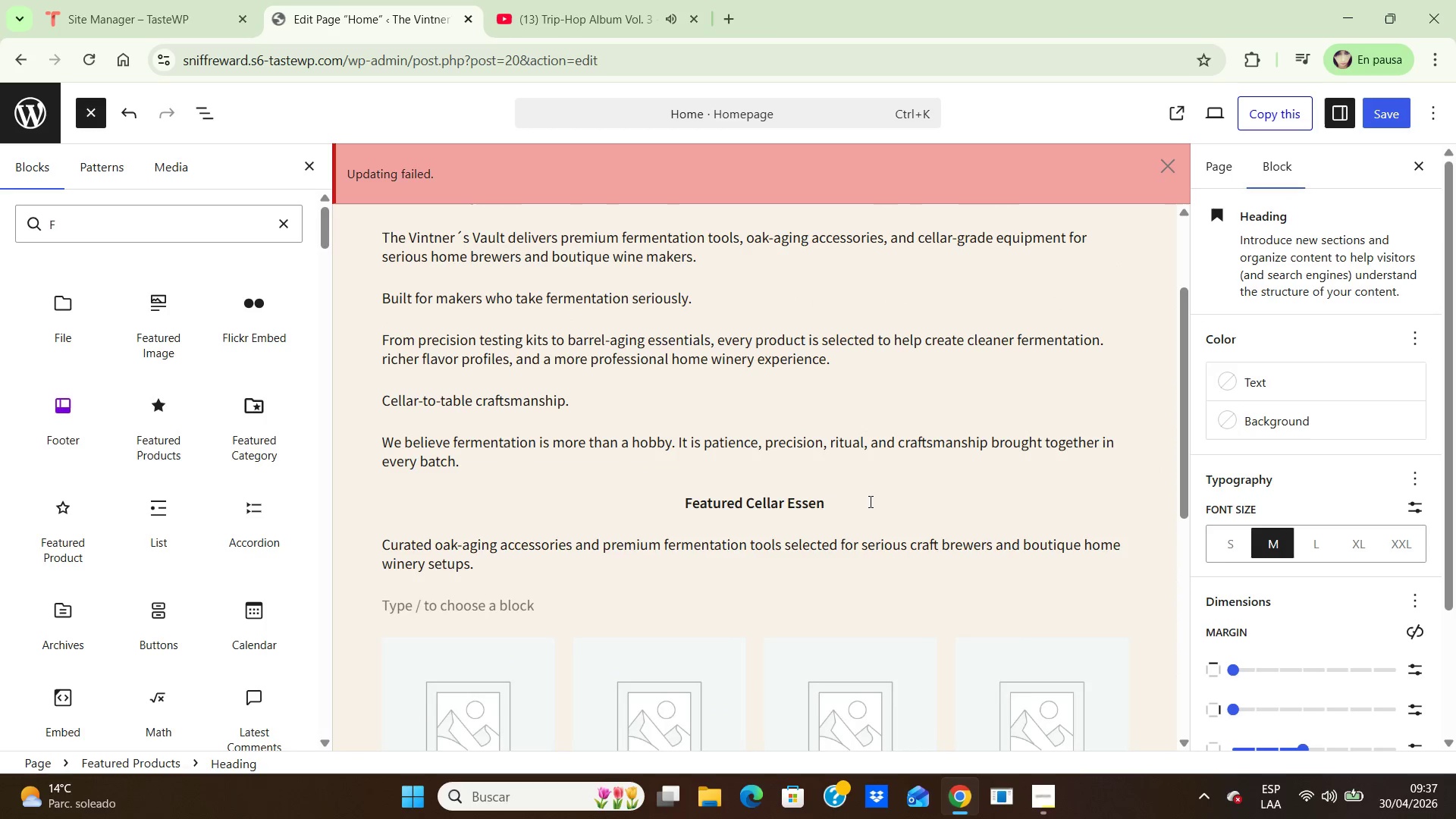 
hold_key(key=Backspace, duration=0.86)
 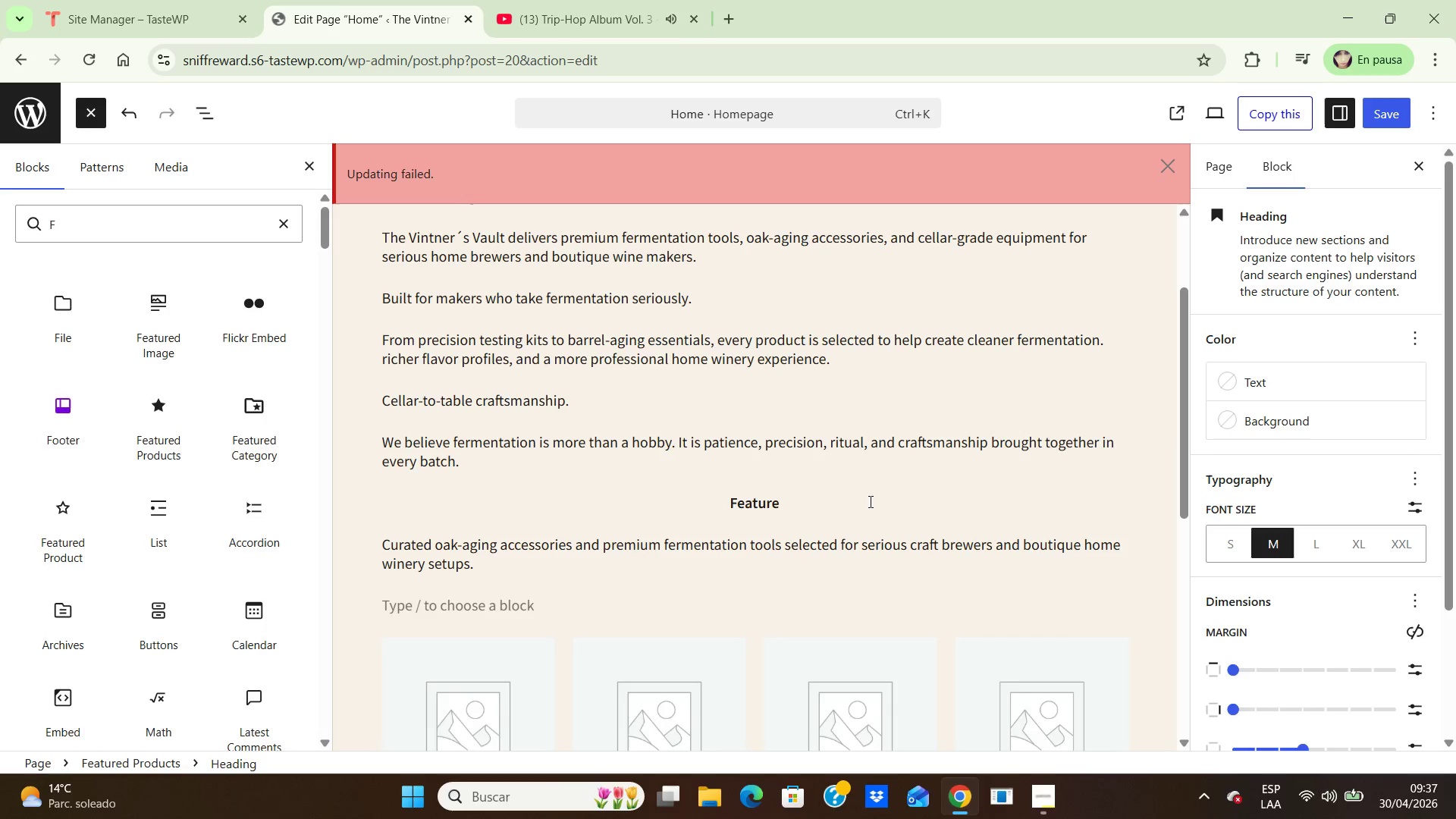 
key(Backspace)
 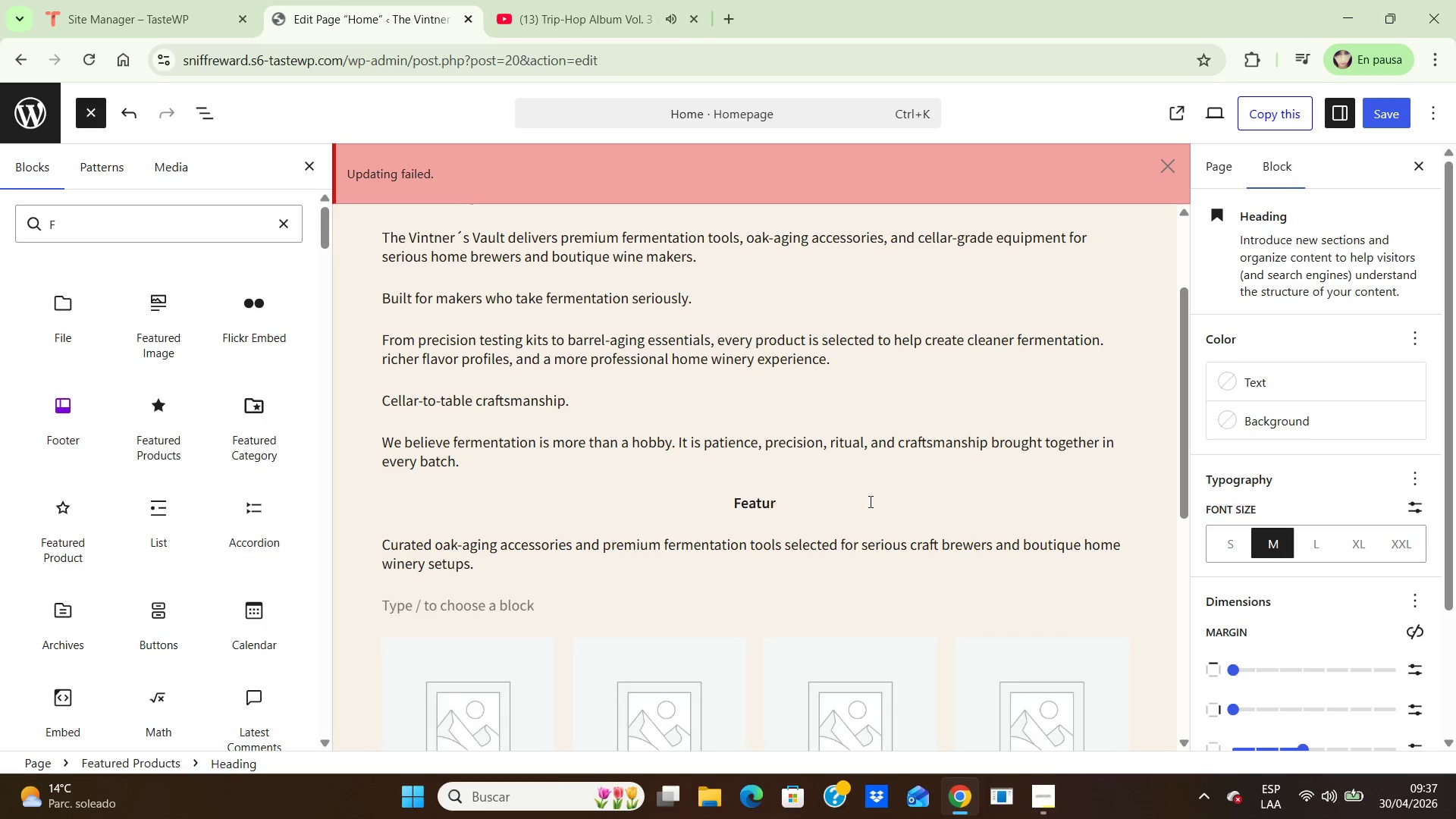 
key(Backspace)
 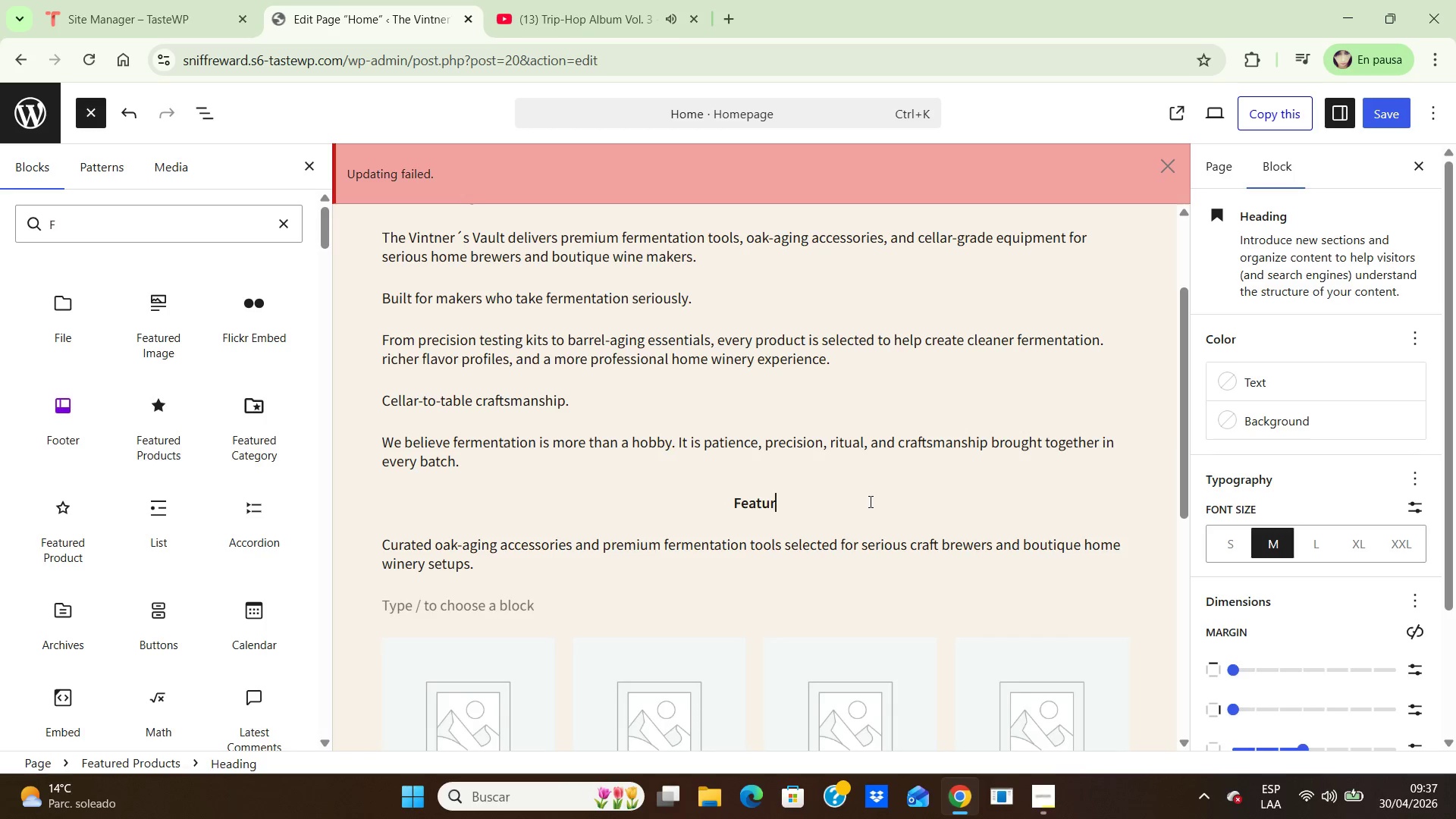 
key(Backspace)
 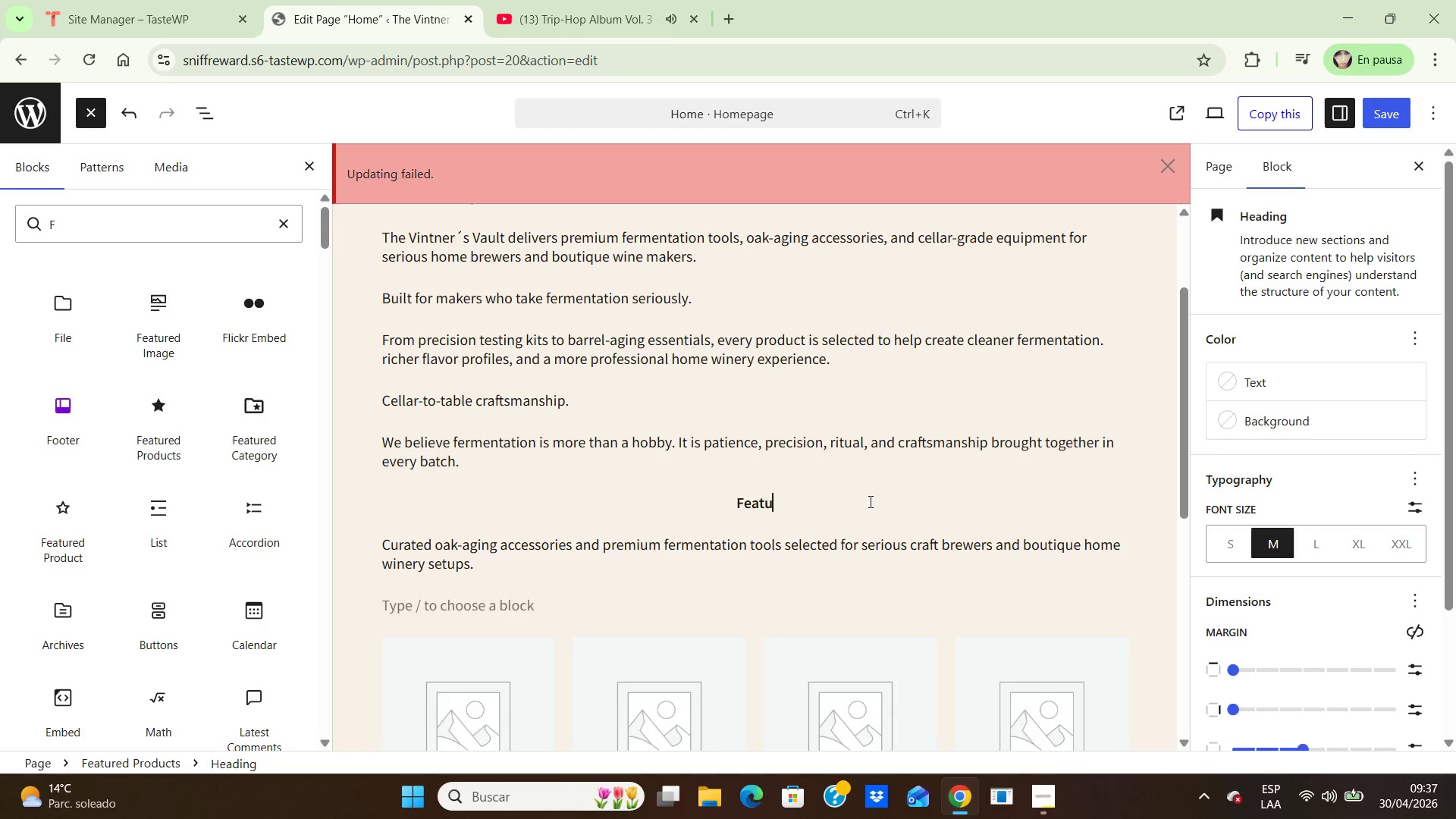 
key(Backspace)
 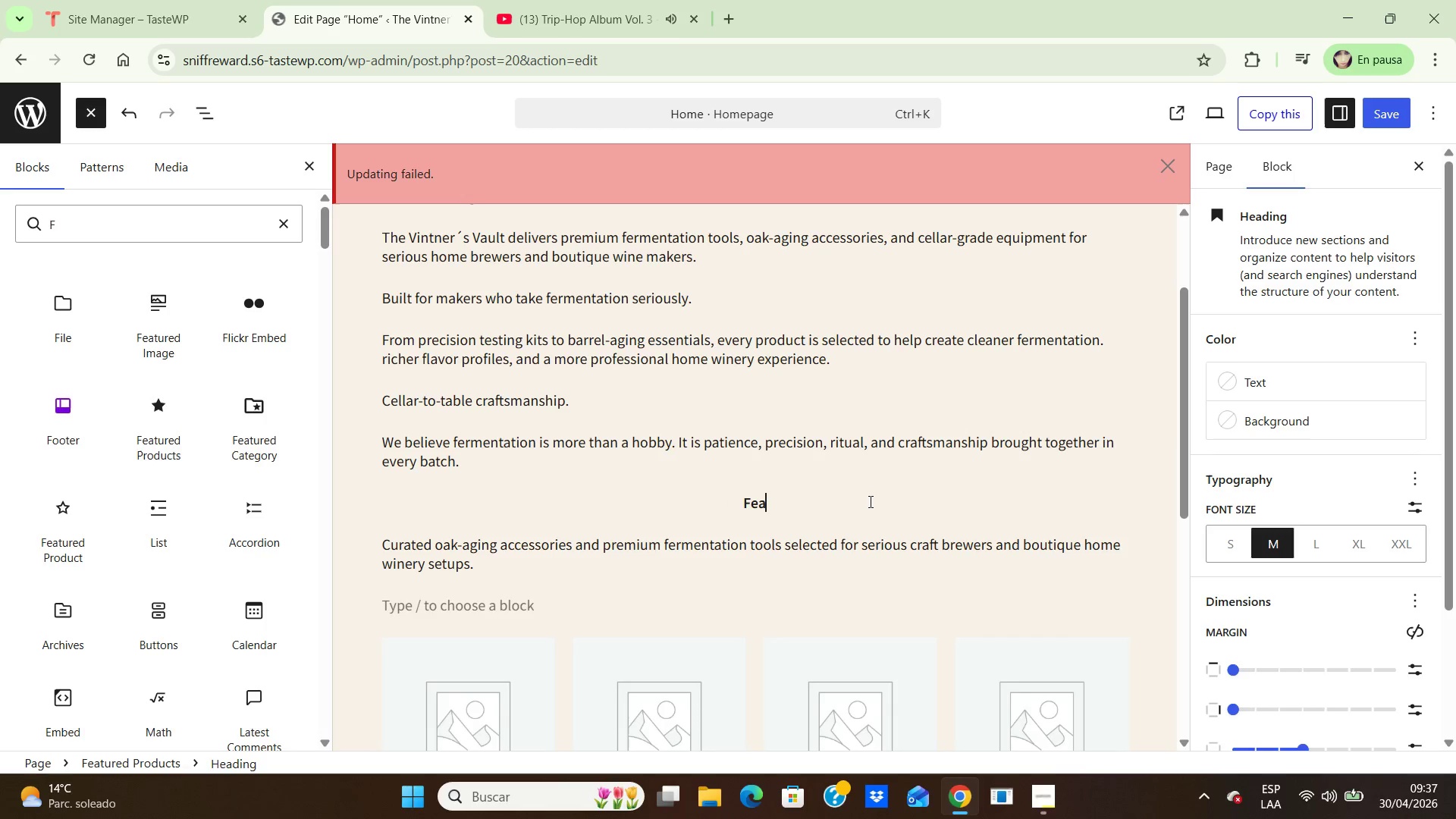 
key(Backspace)
 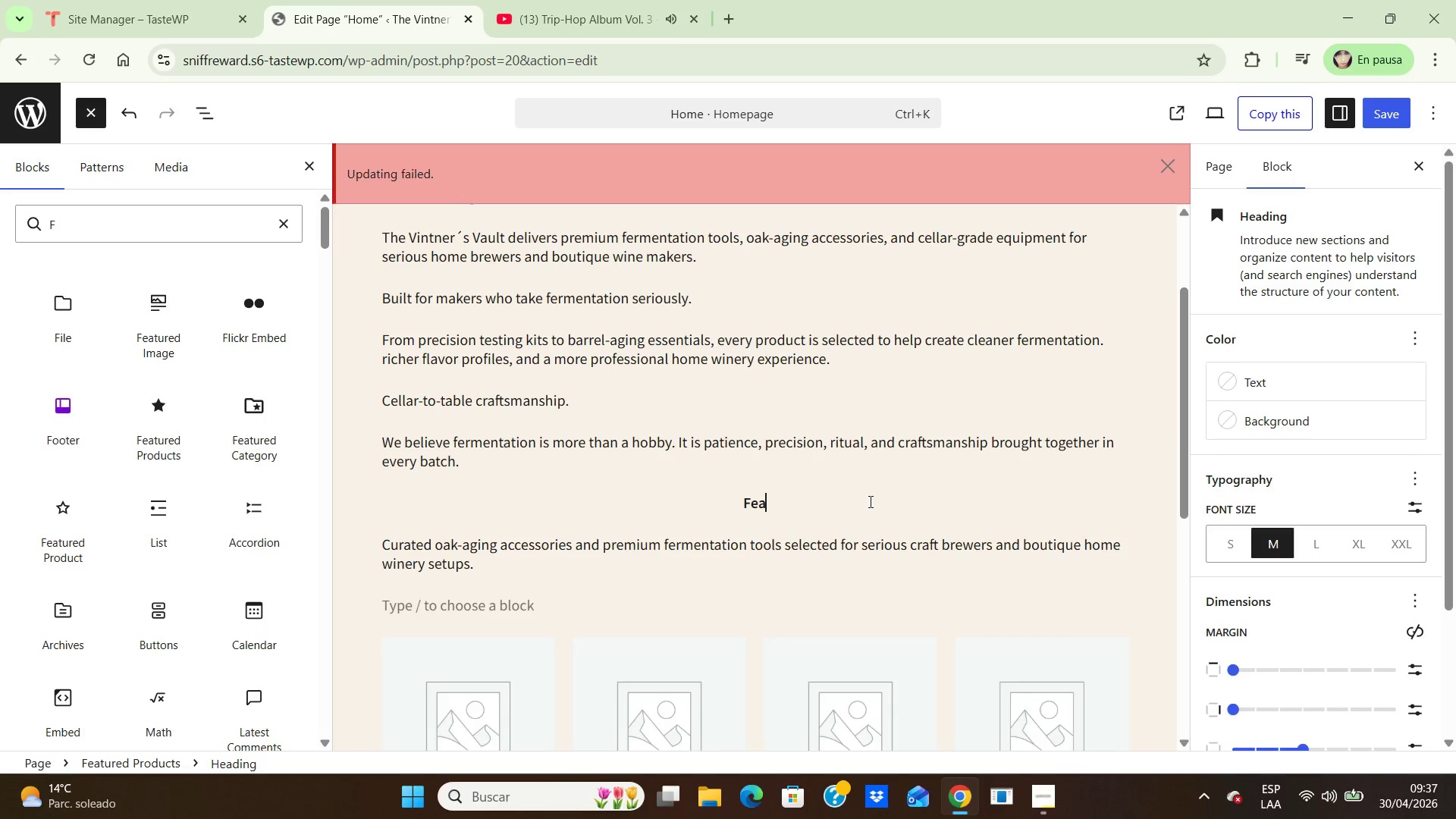 
key(Backspace)
 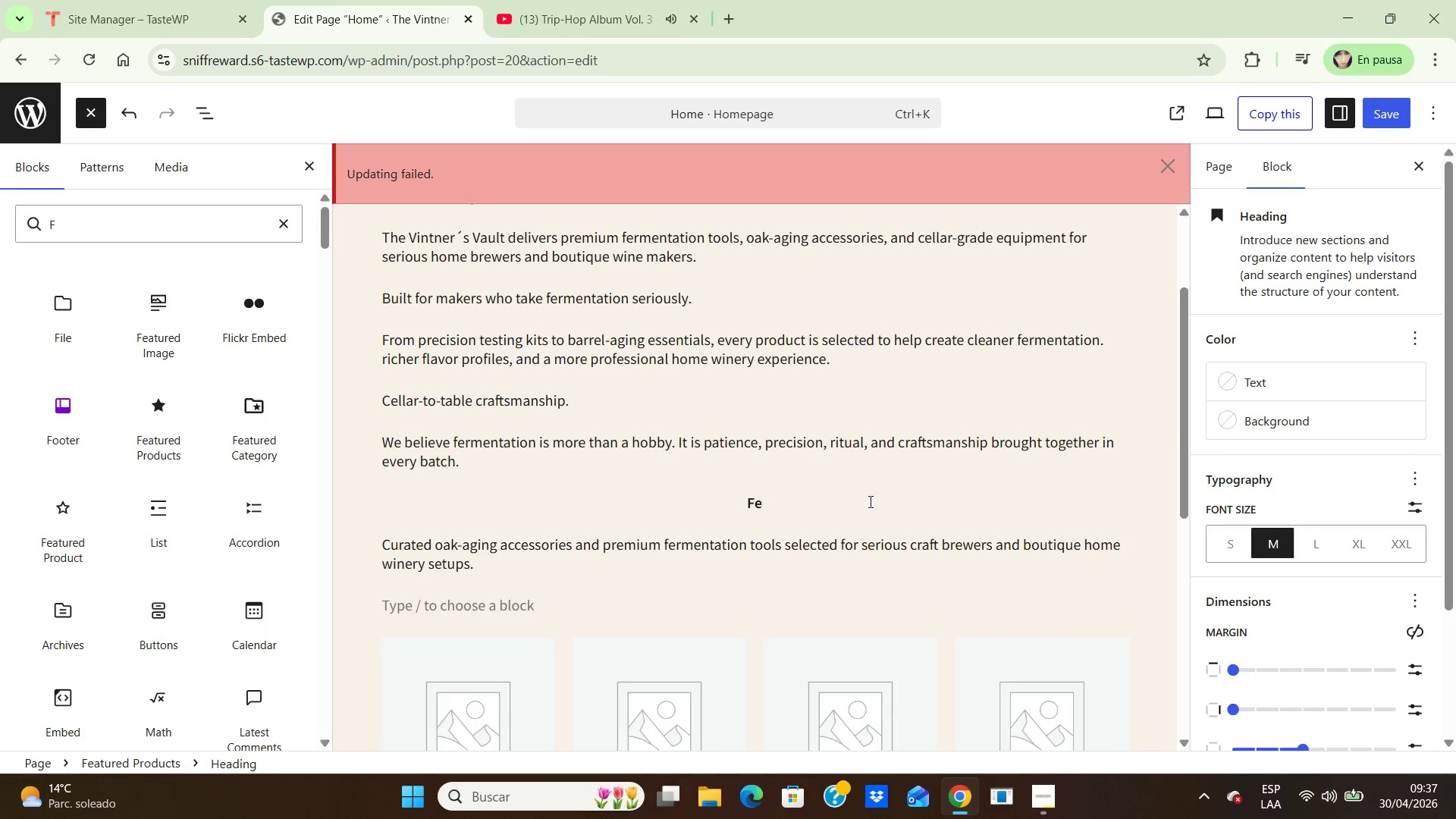 
key(Backspace)
 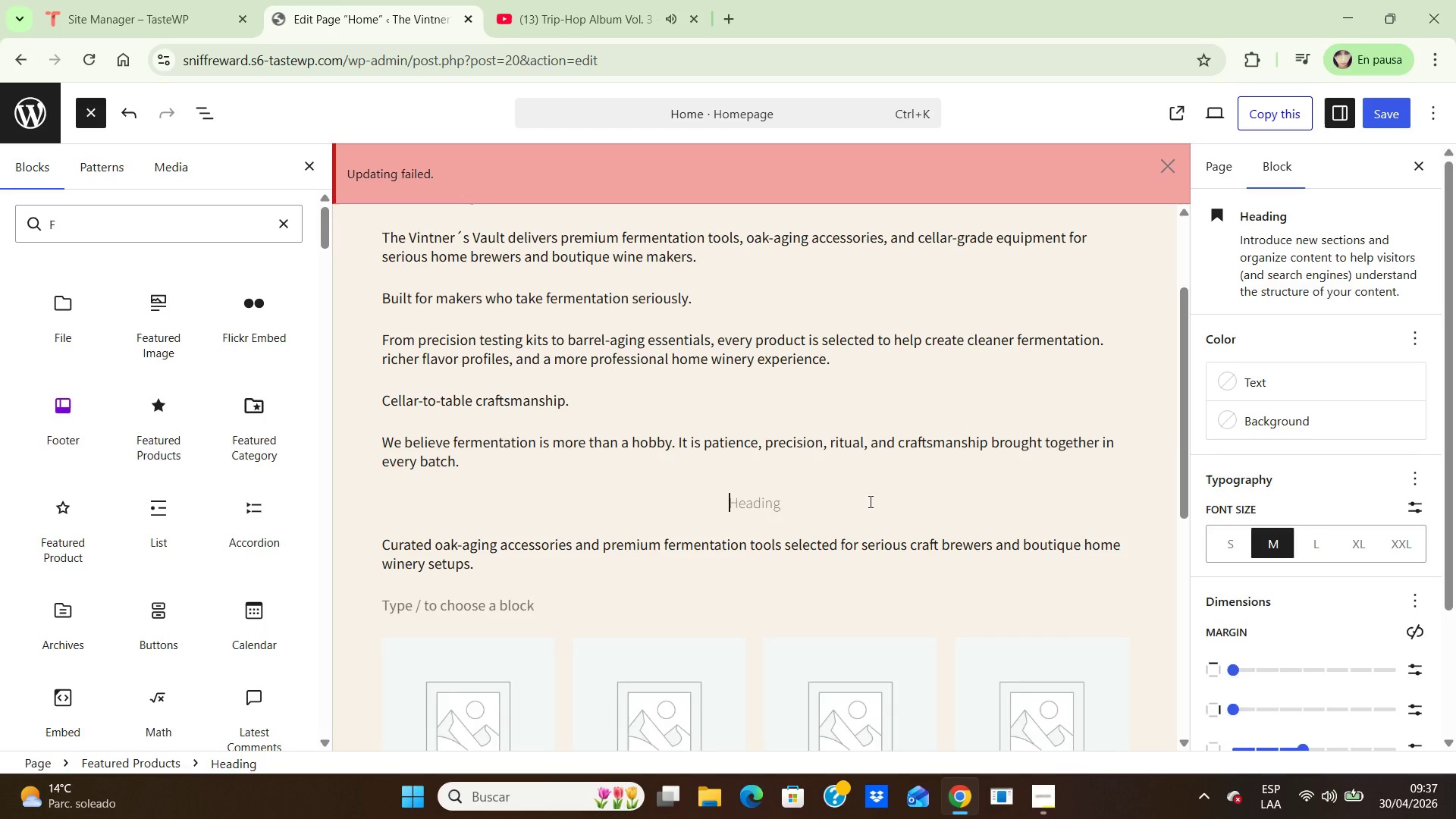 
key(Backspace)
 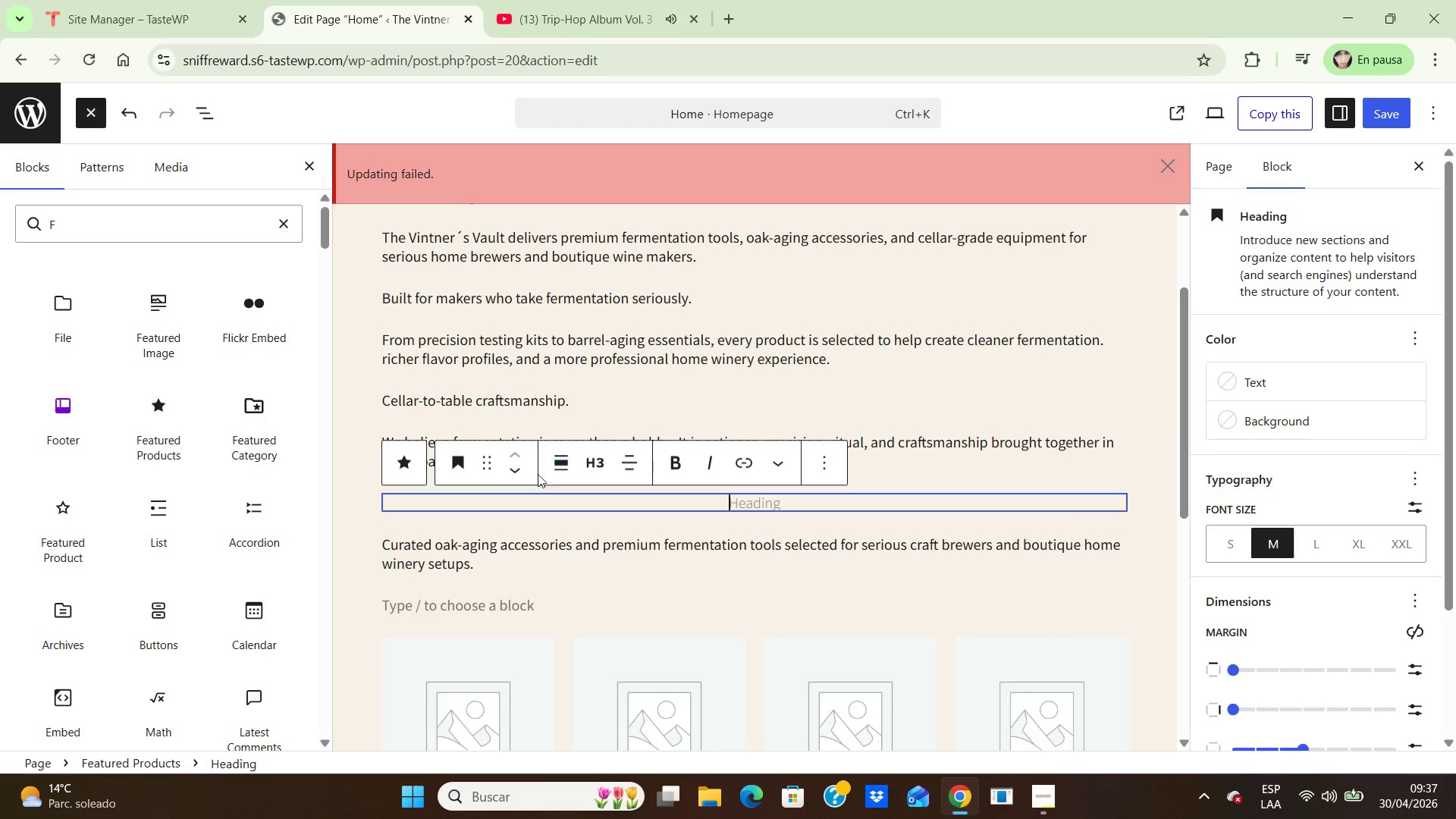 
mouse_move([619, 460])
 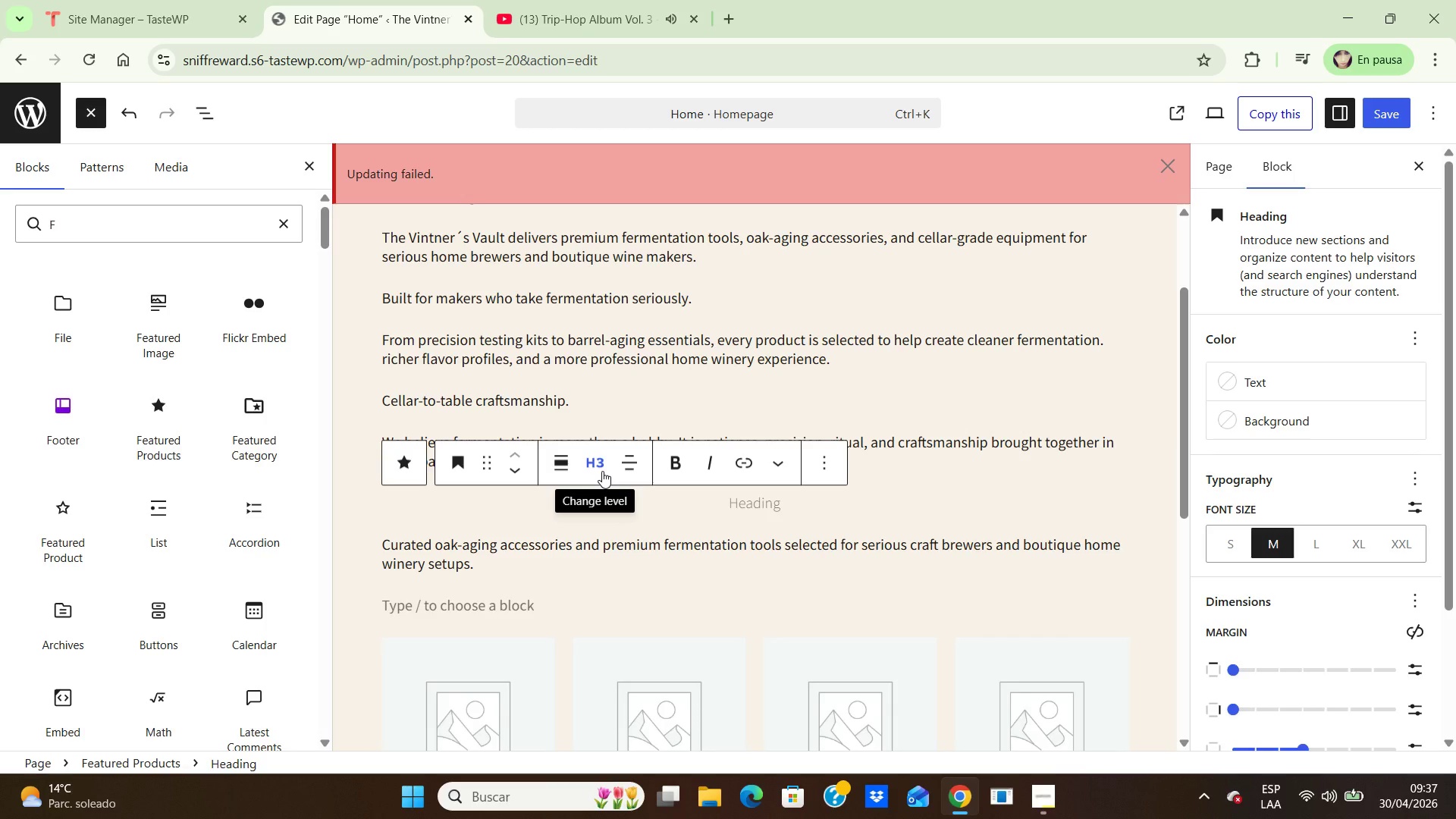 
left_click([602, 471])
 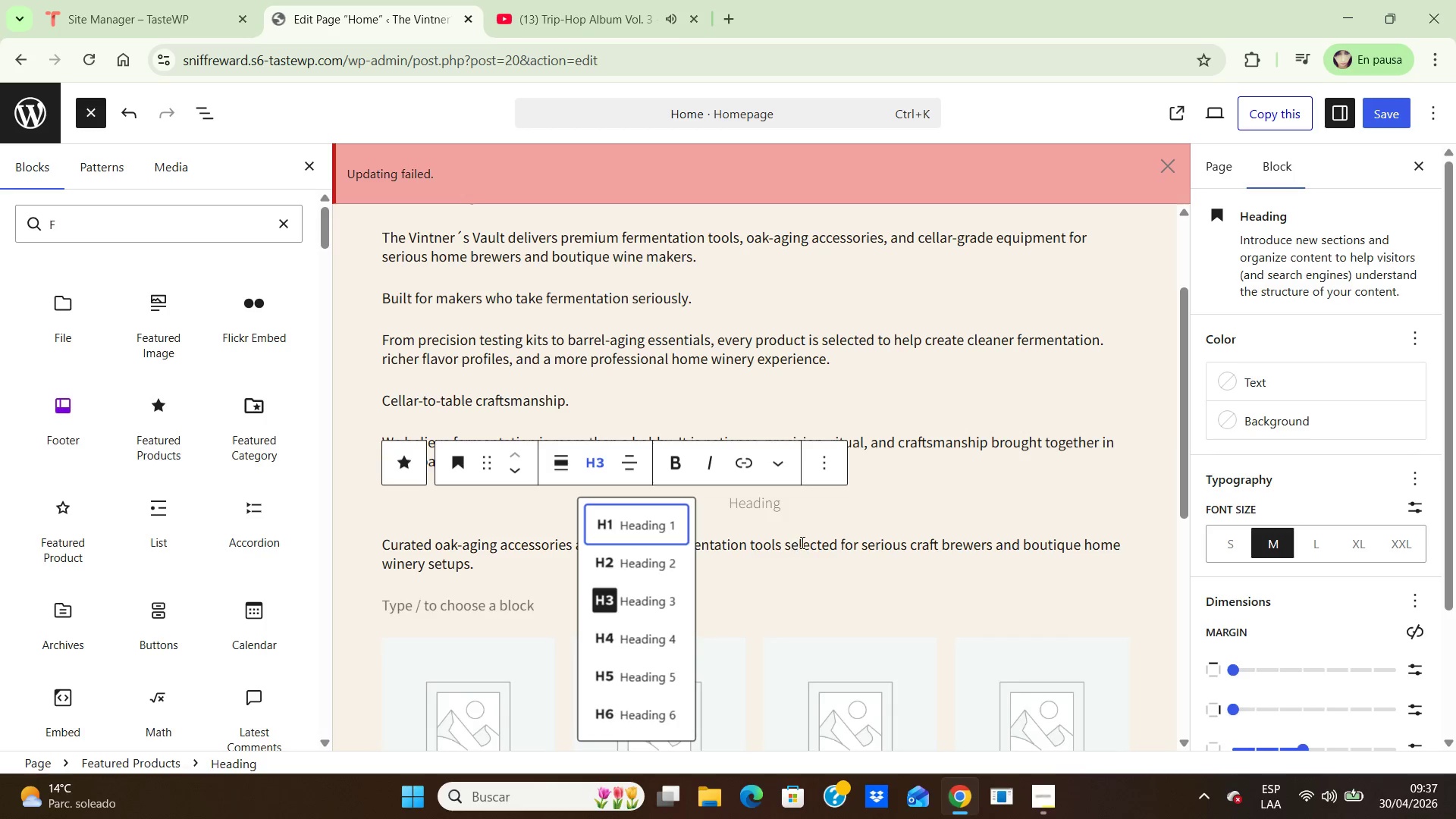 
left_click([767, 505])
 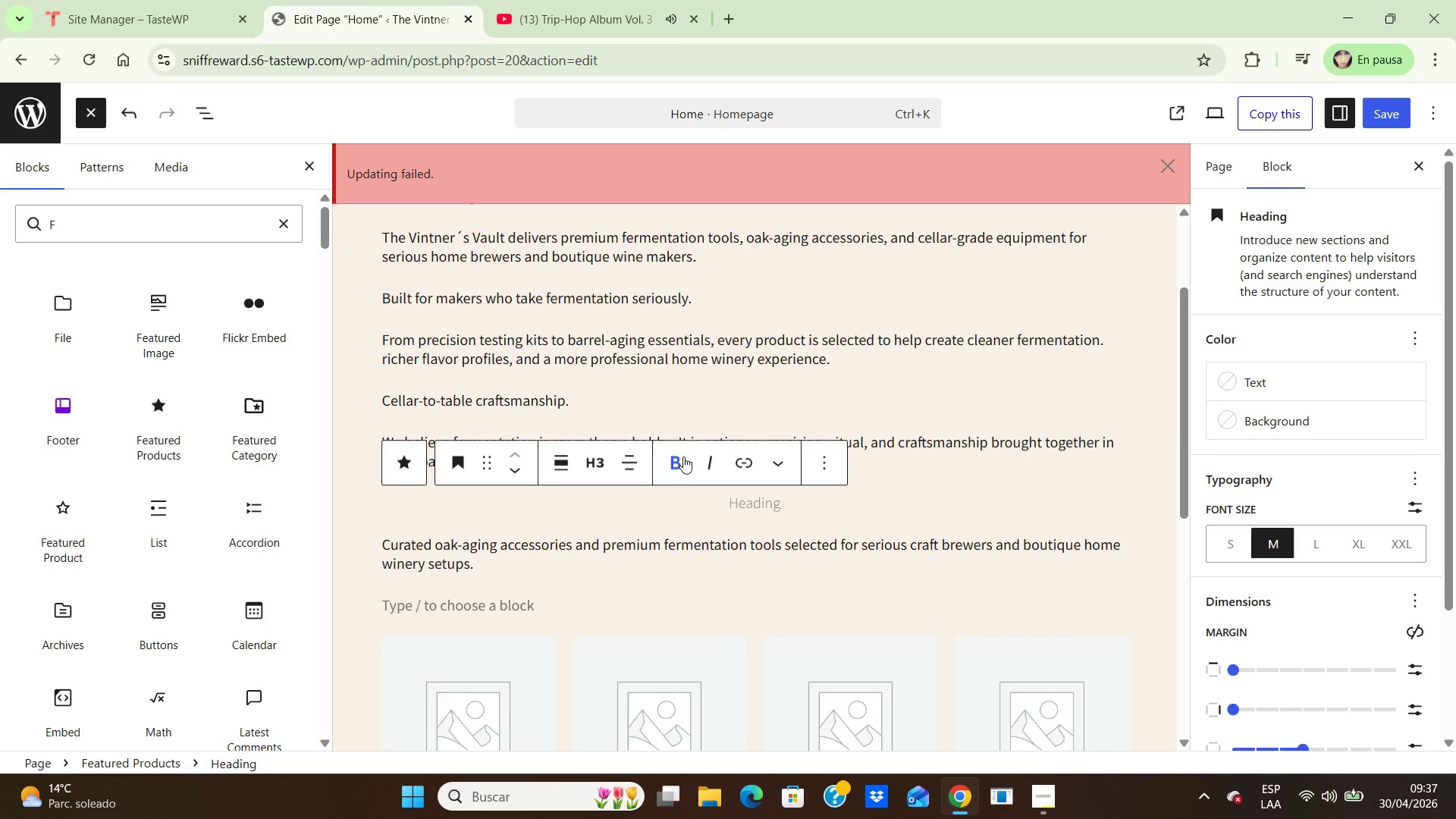 
left_click([683, 457])
 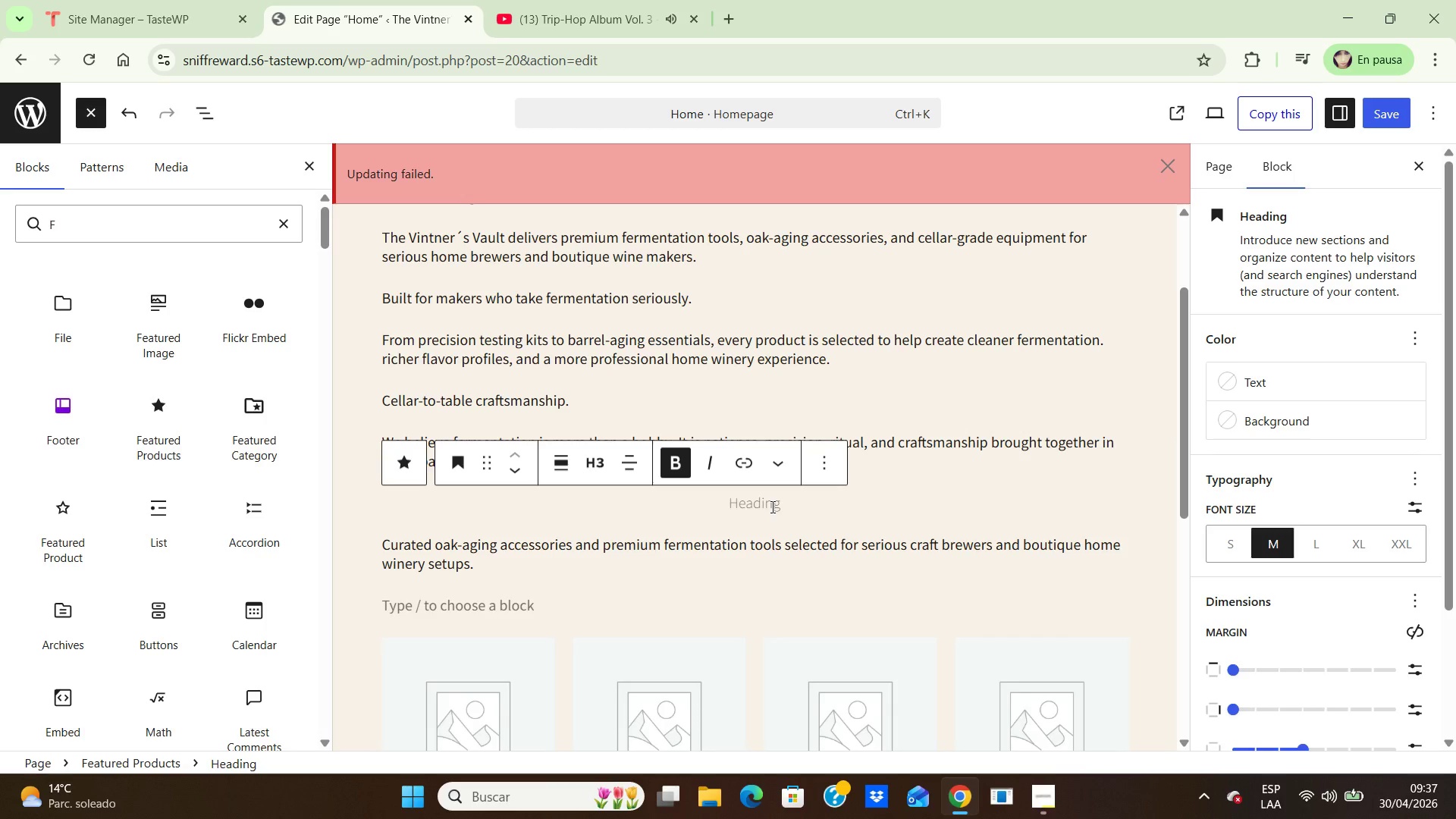 
wait(6.52)
 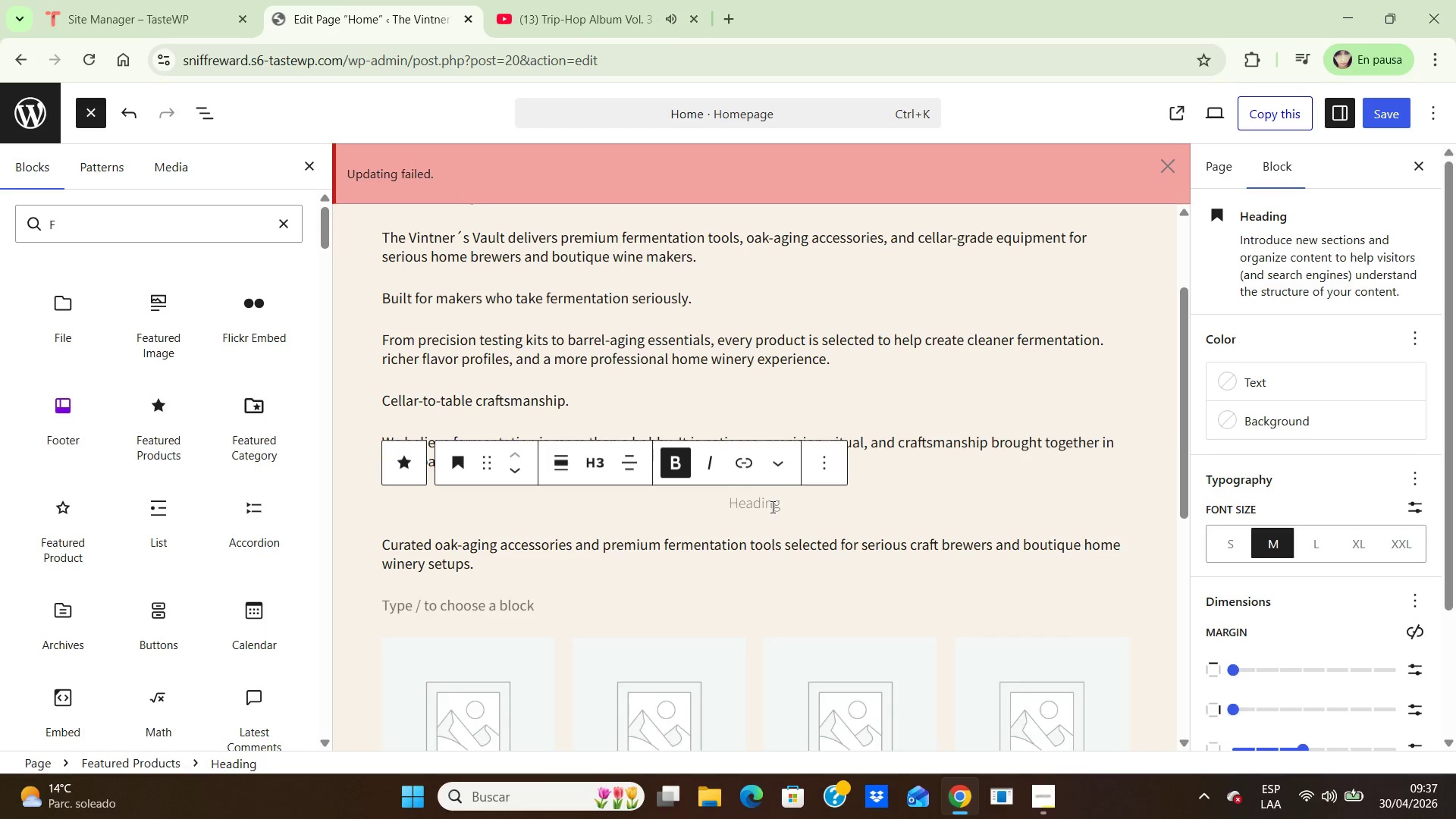 
type(Features Cellars Essentials)
 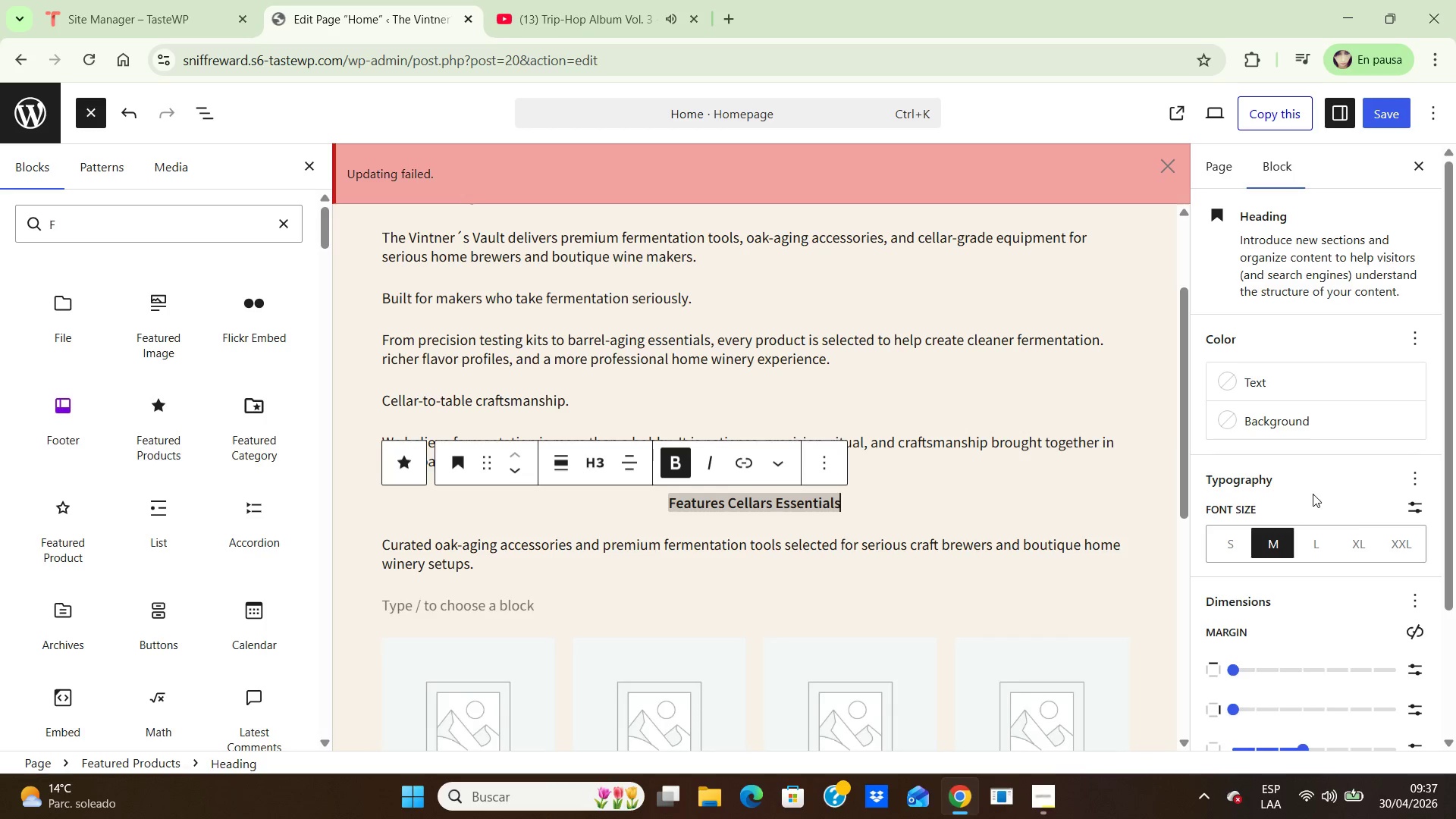 
scroll: coordinate [1285, 528], scroll_direction: down, amount: 2.0
 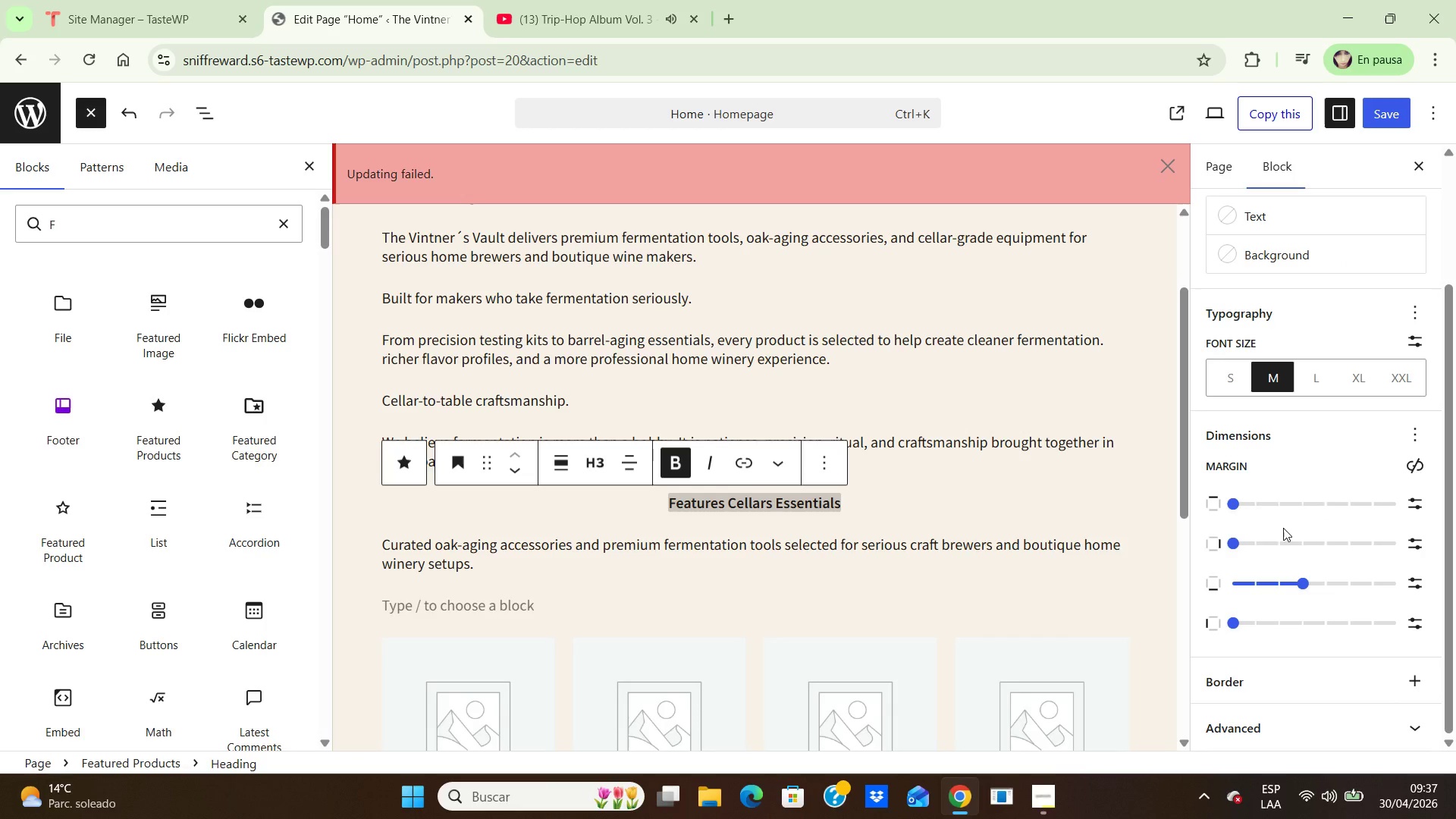 
scroll: coordinate [1283, 528], scroll_direction: up, amount: 3.0
 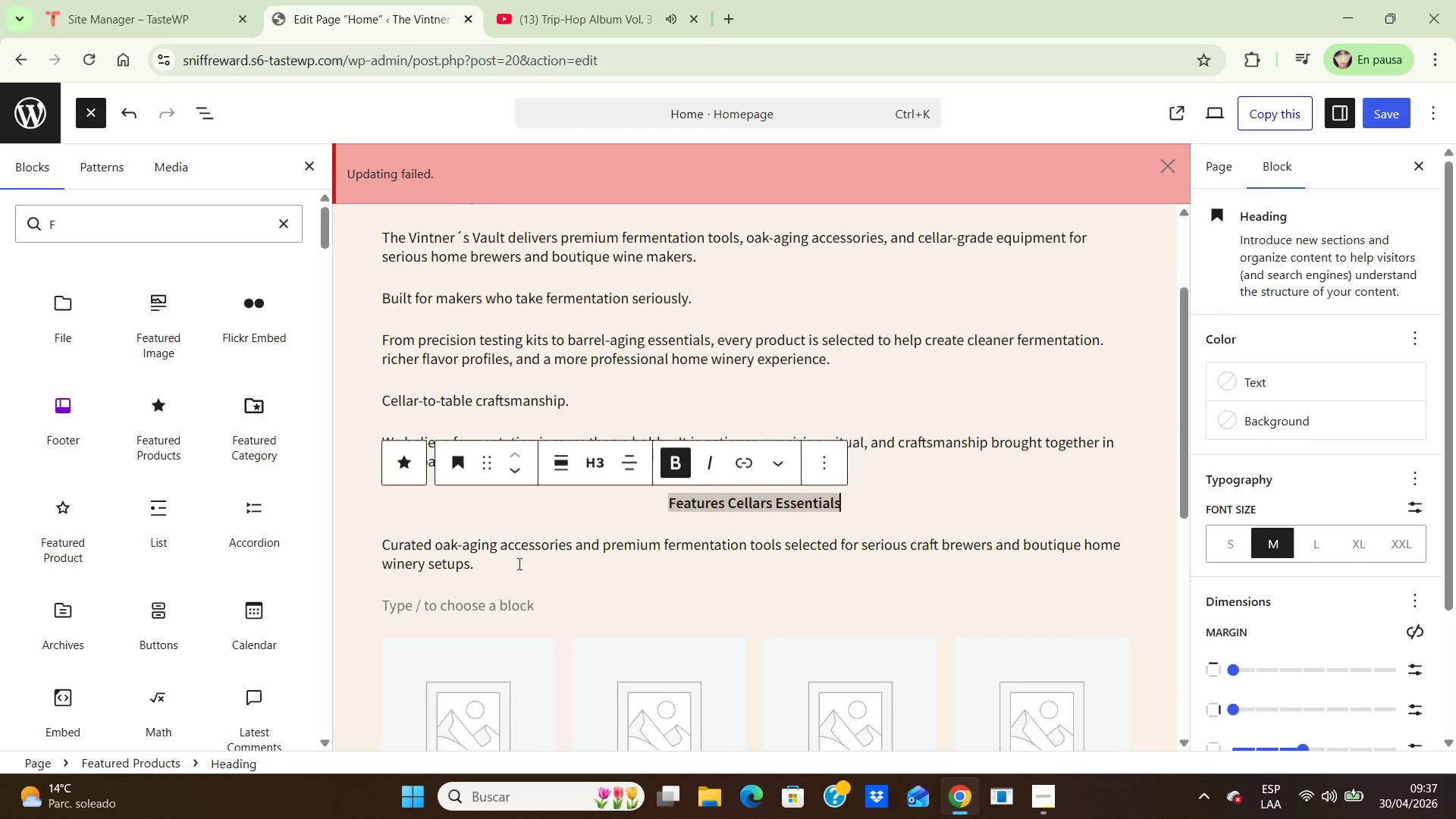 
mouse_move([813, 449])
 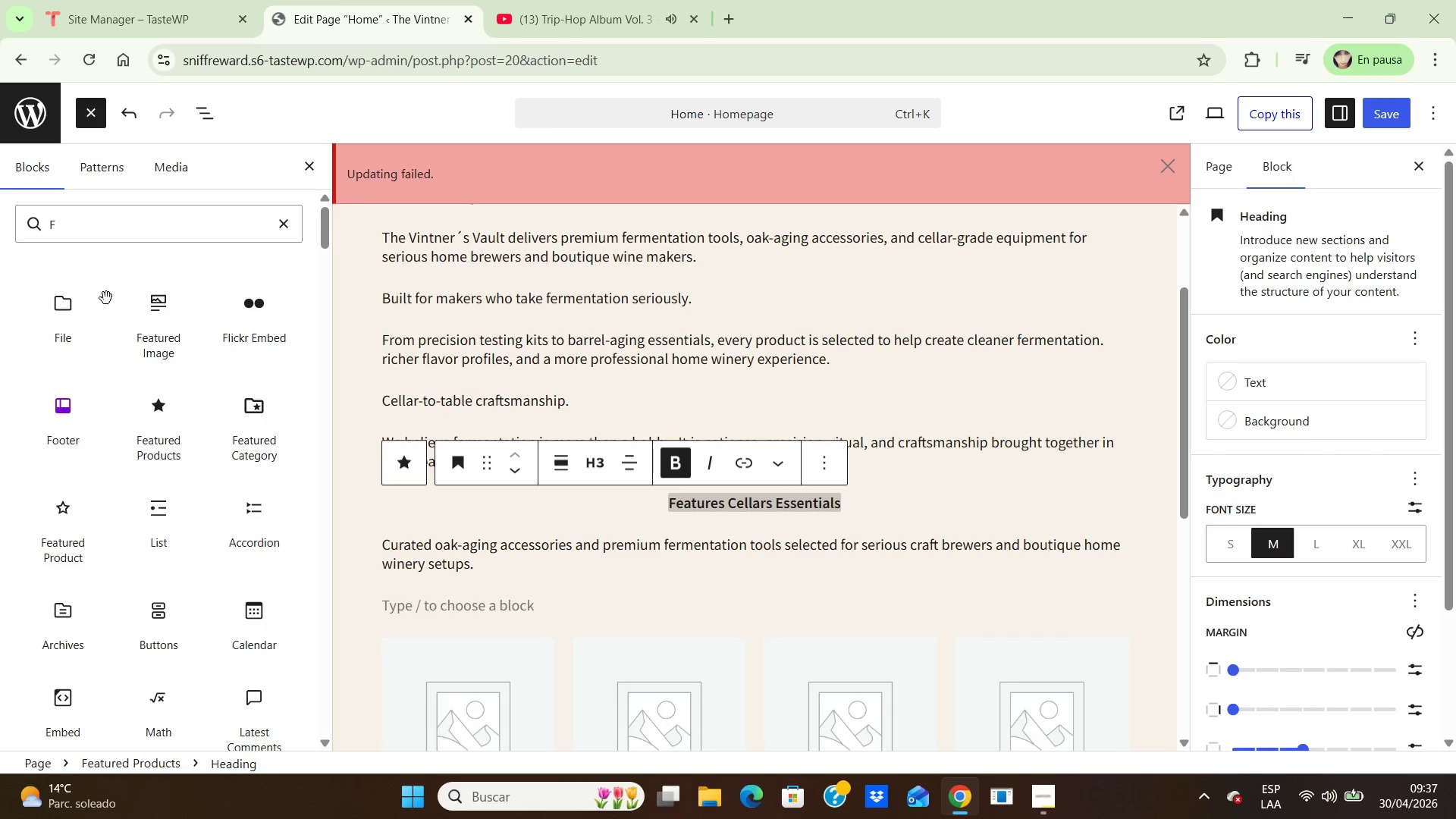 
scroll: coordinate [753, 494], scroll_direction: up, amount: 7.0
 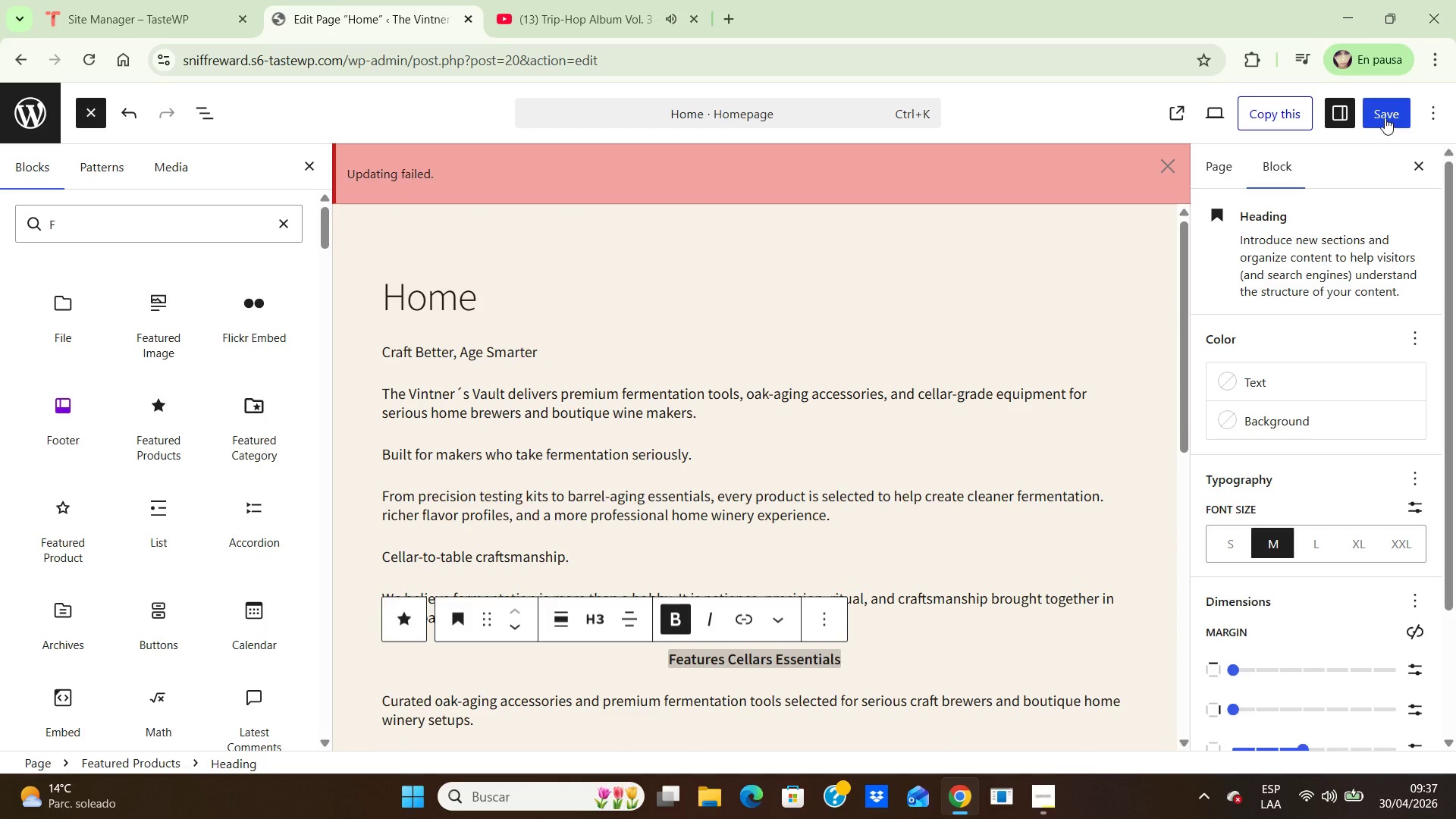 
left_click([1385, 117])
 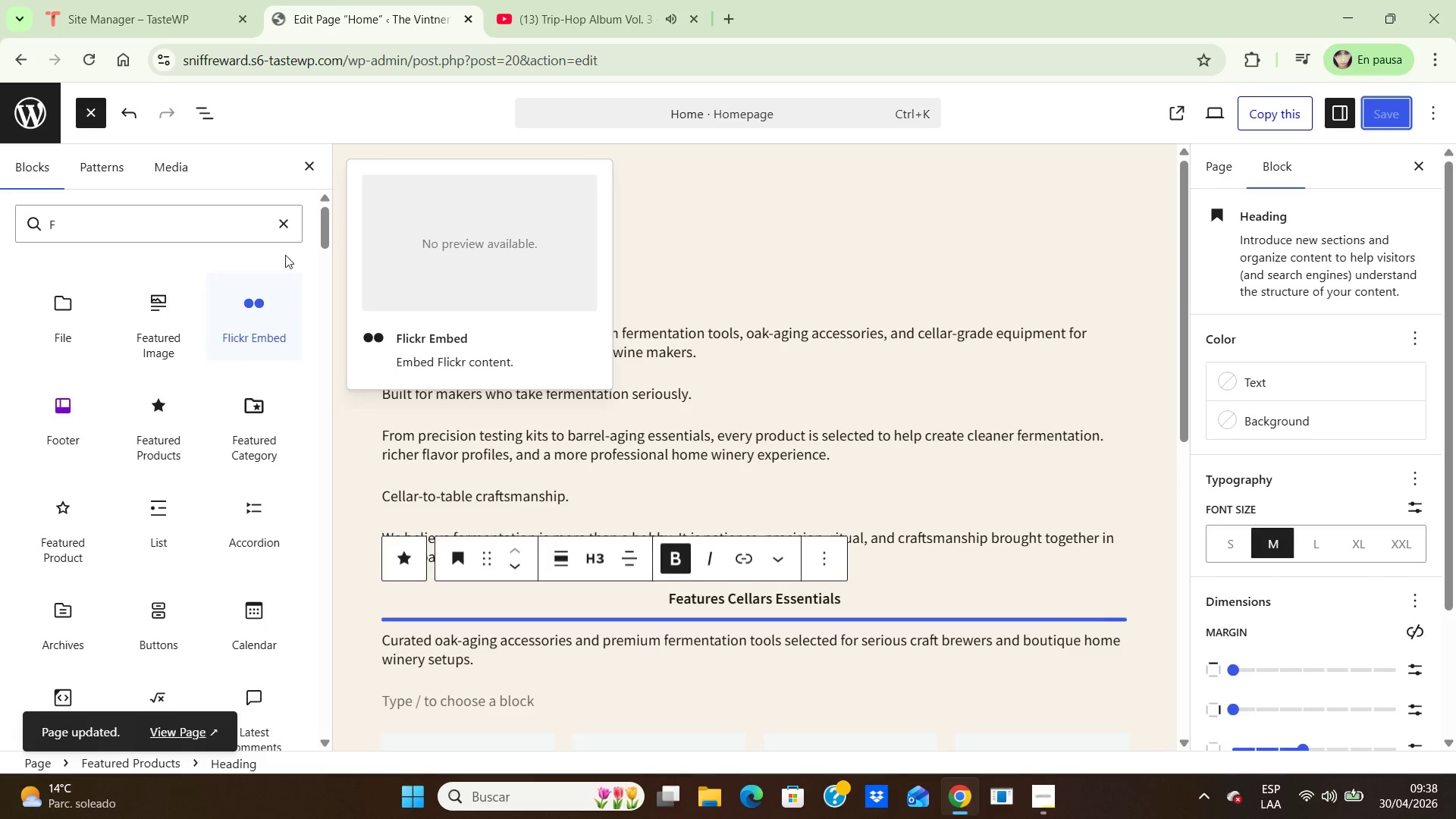 
wait(6.97)
 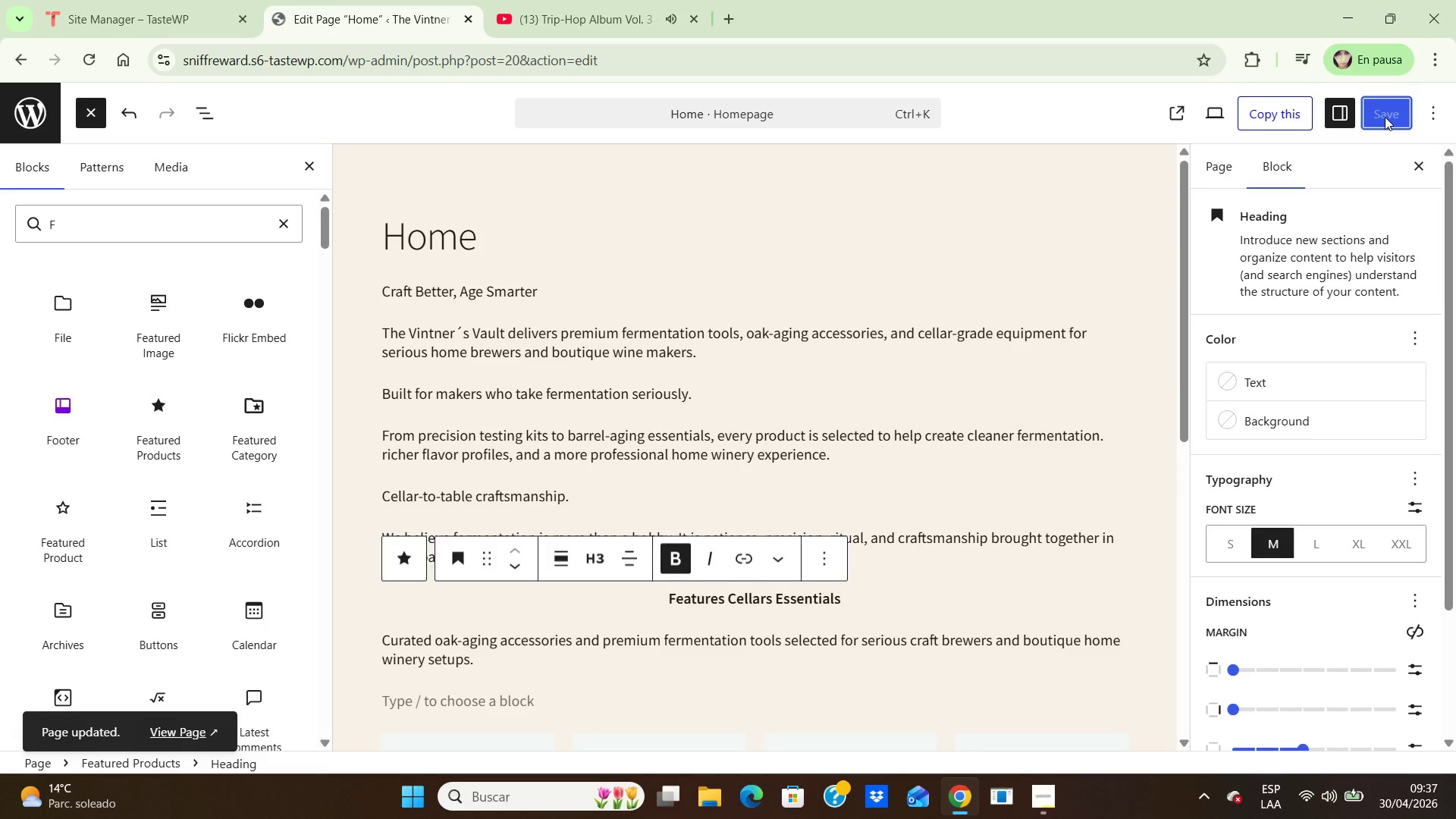 
left_click([303, 162])
 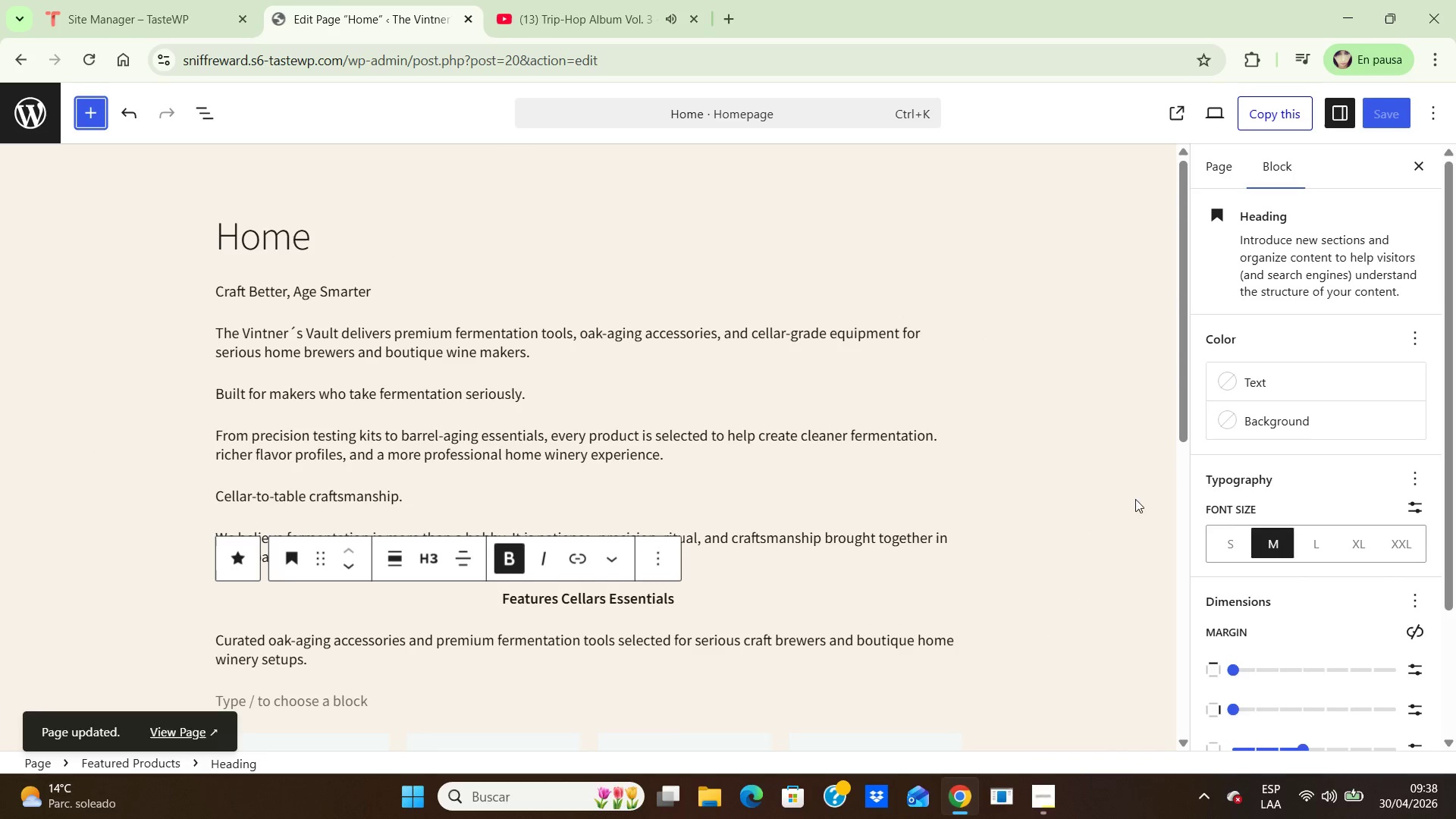 
scroll: coordinate [1057, 467], scroll_direction: down, amount: 4.0
 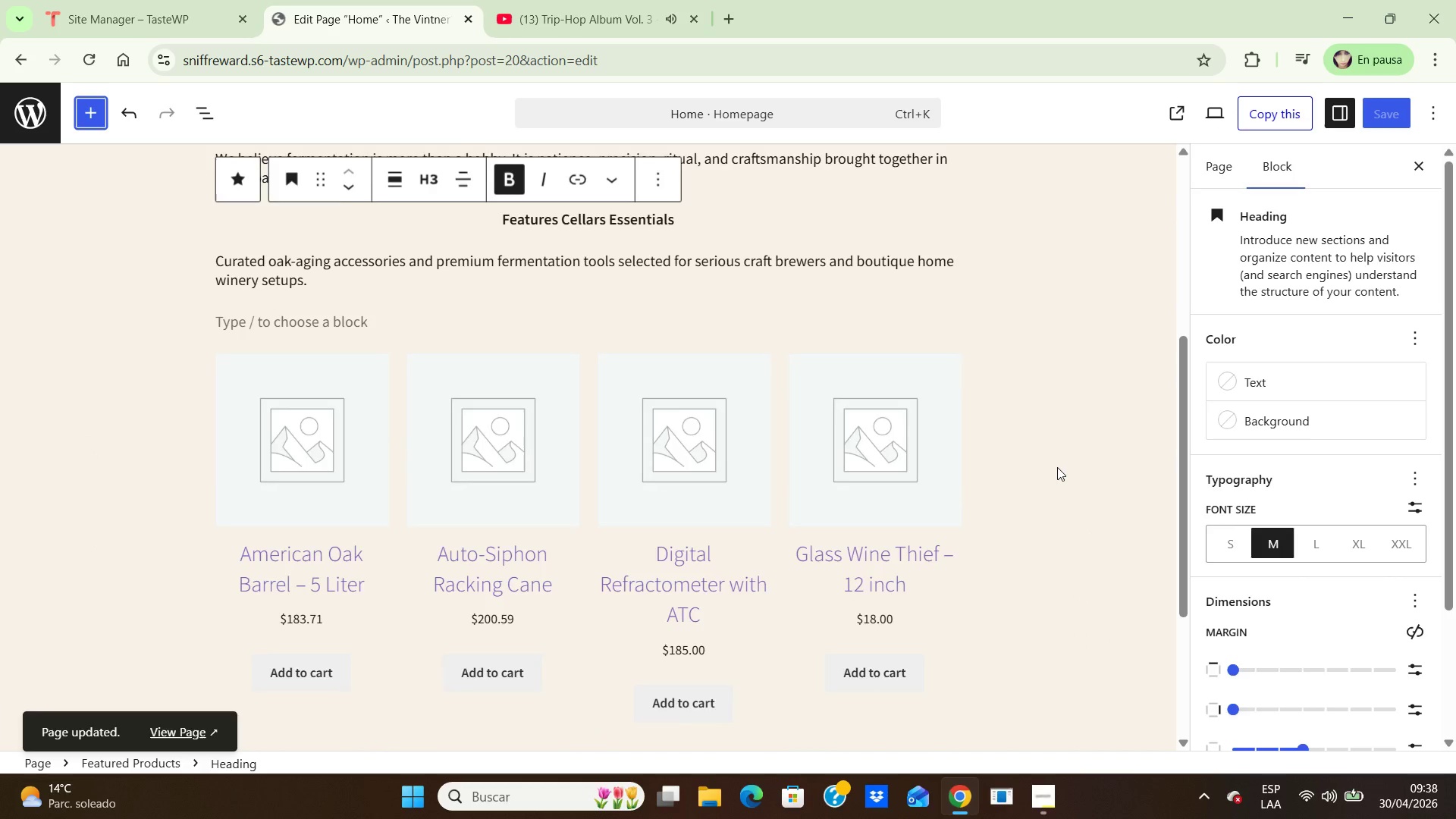 
scroll: coordinate [1057, 467], scroll_direction: none, amount: 0.0
 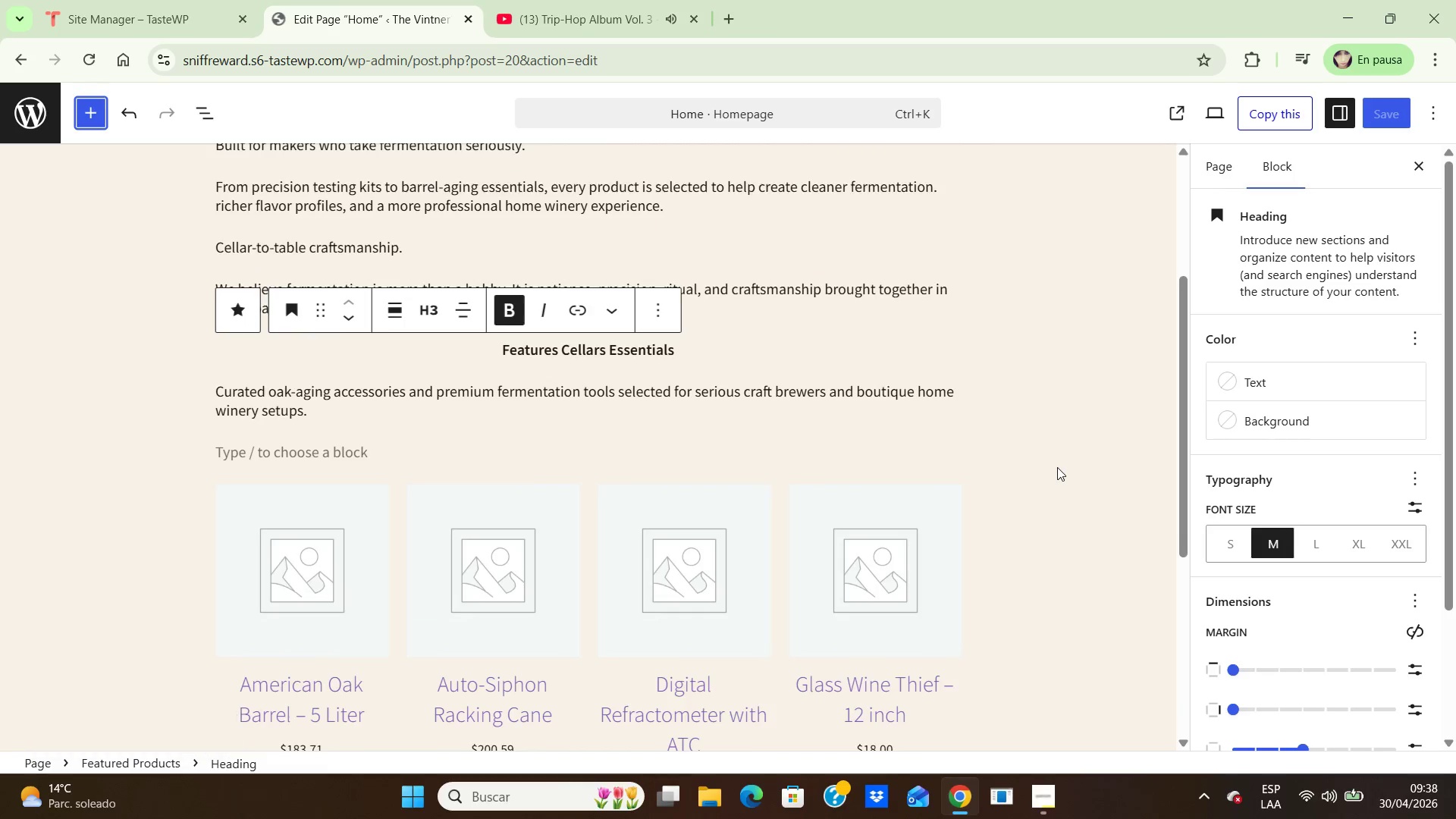 
scroll: coordinate [1057, 467], scroll_direction: up, amount: 2.0
 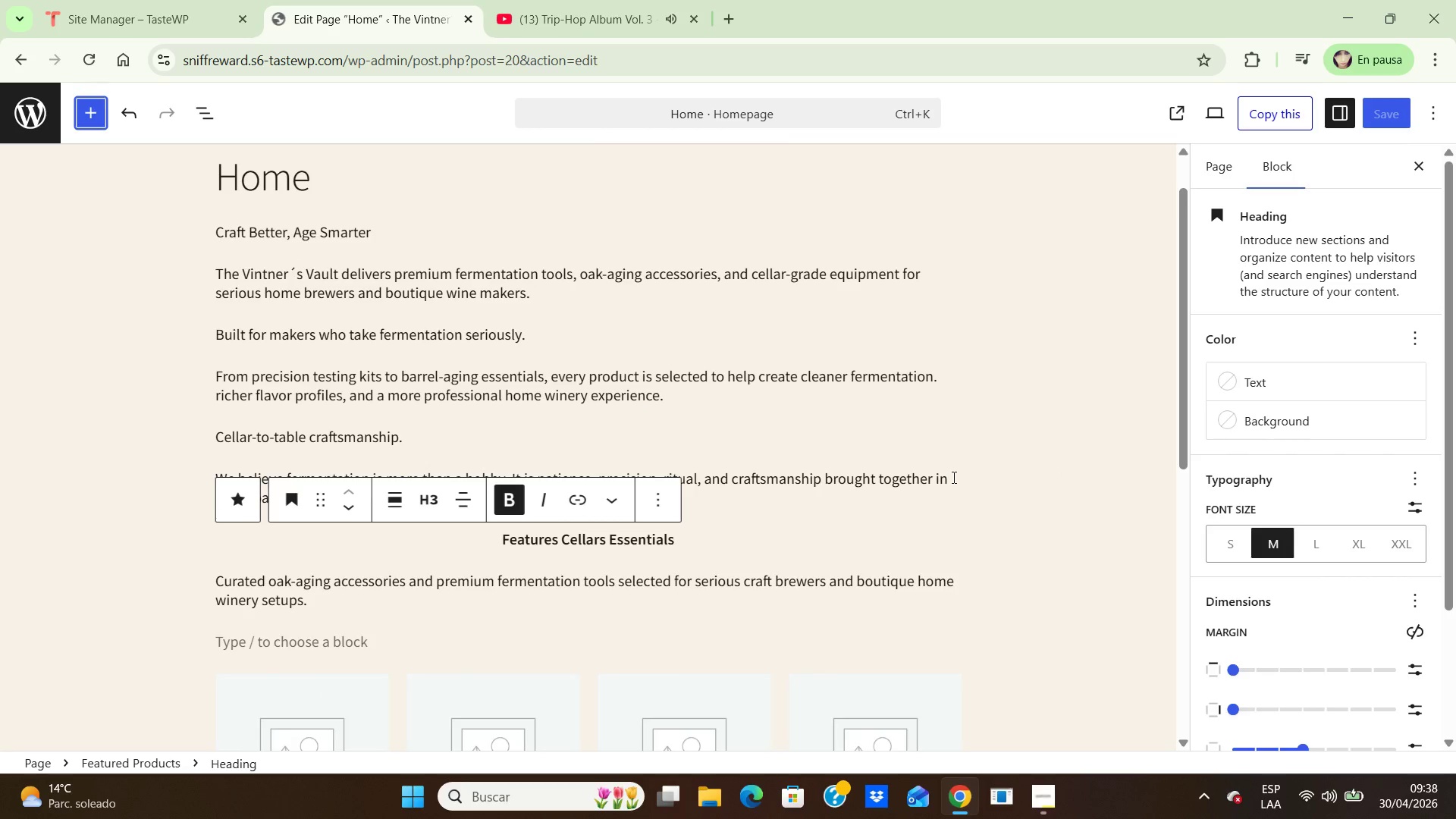 
left_click([952, 477])
 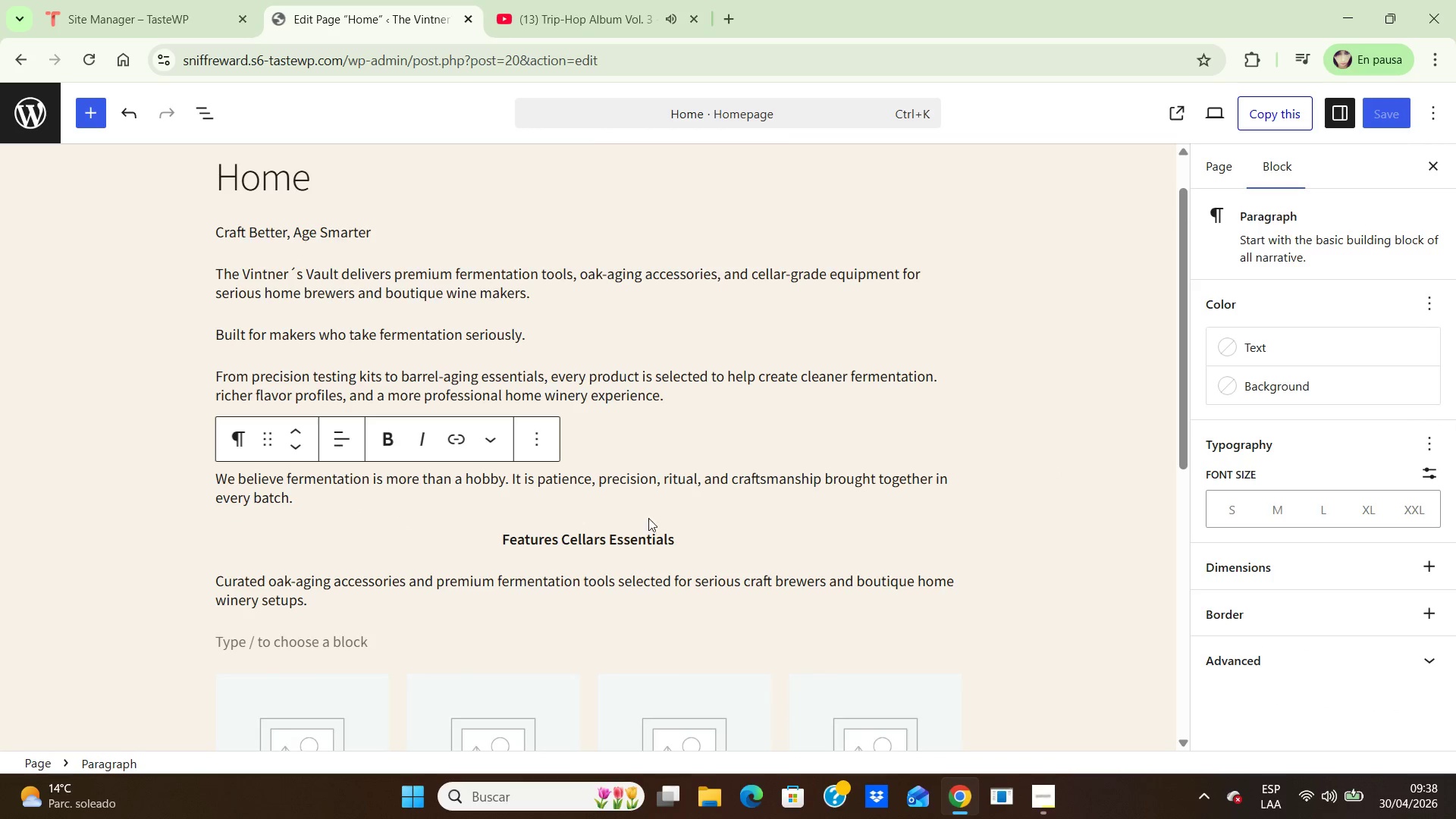 
wait(6.73)
 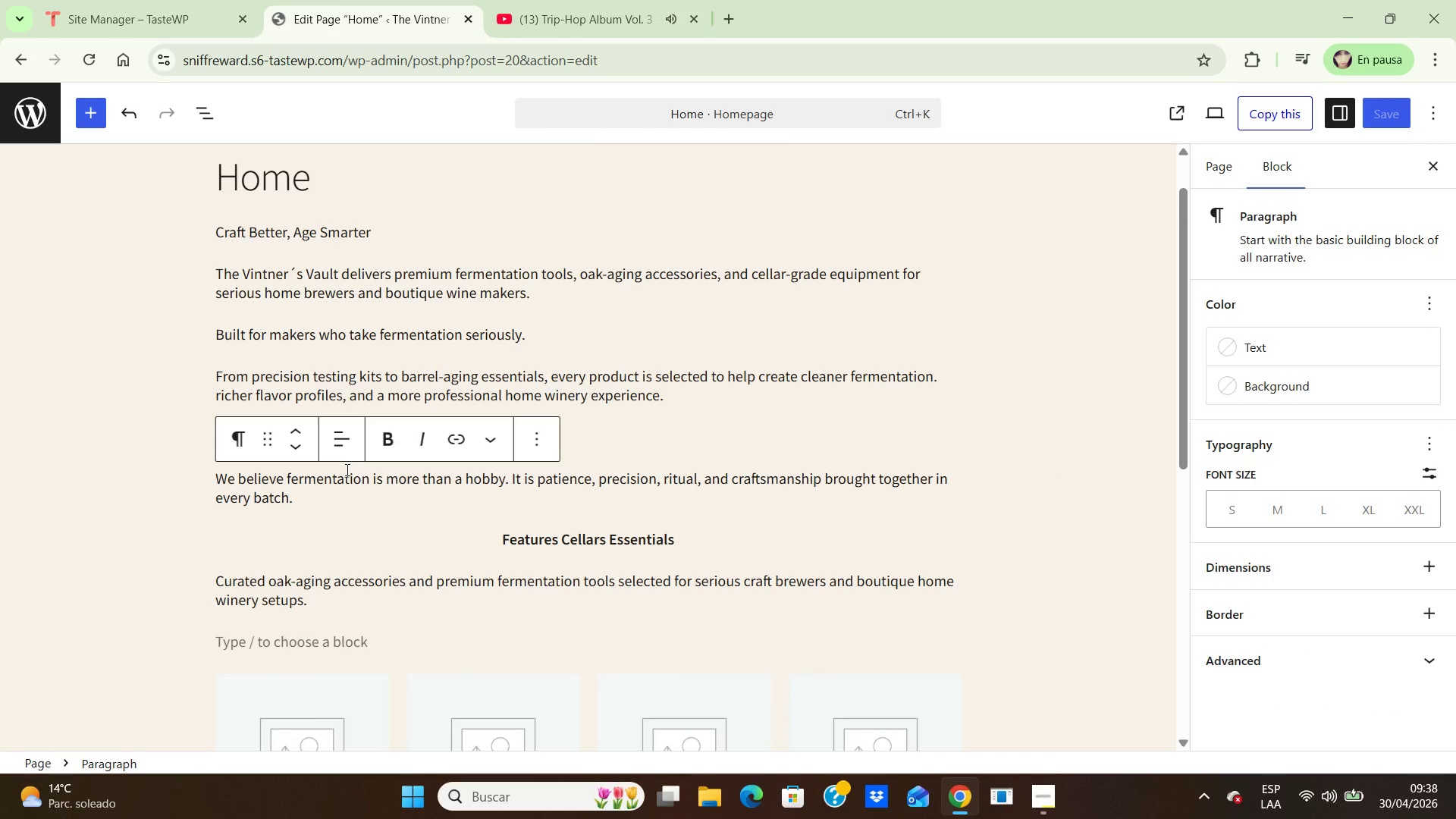 
left_click([585, 512])
 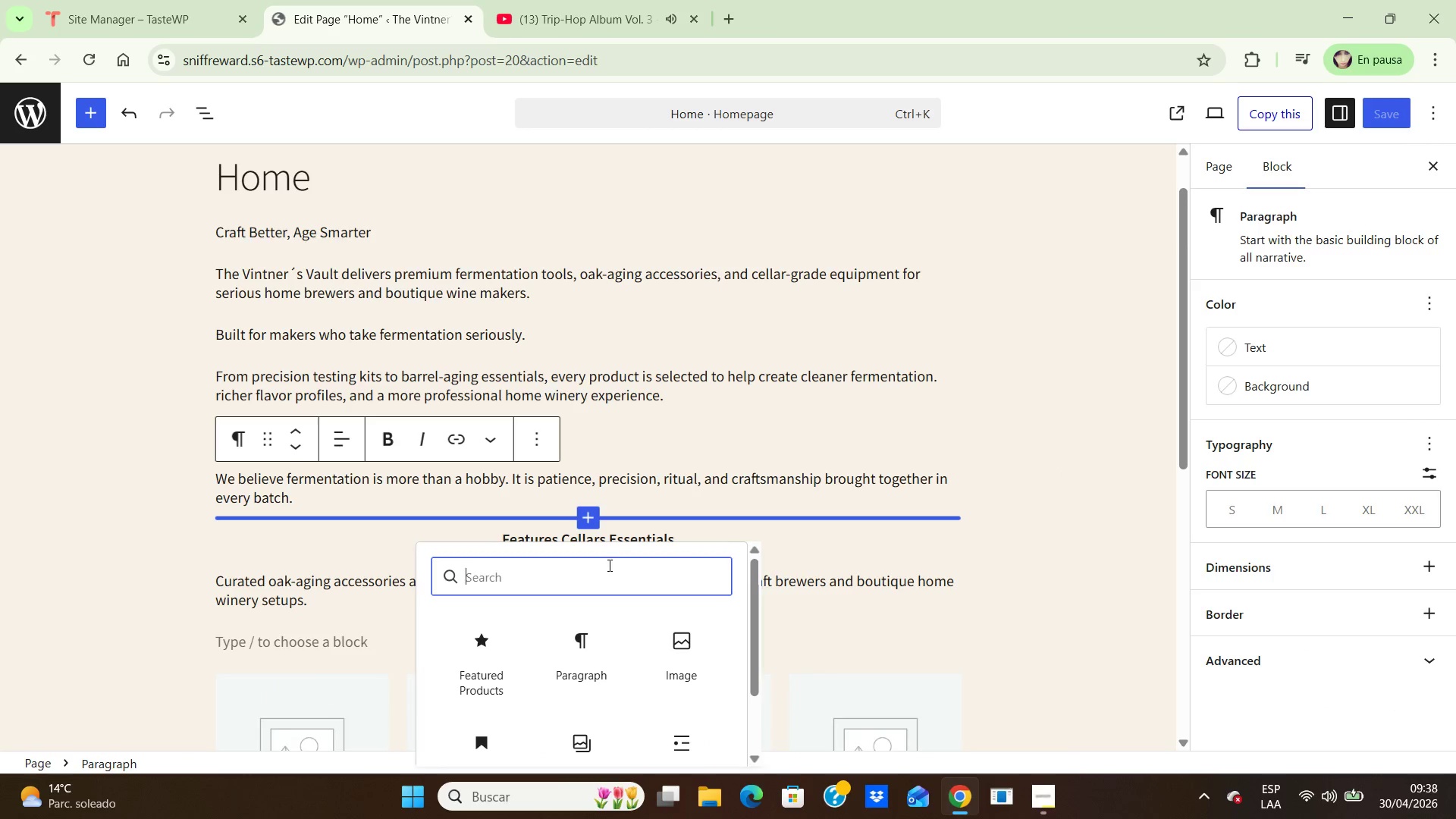 
type(sp)
 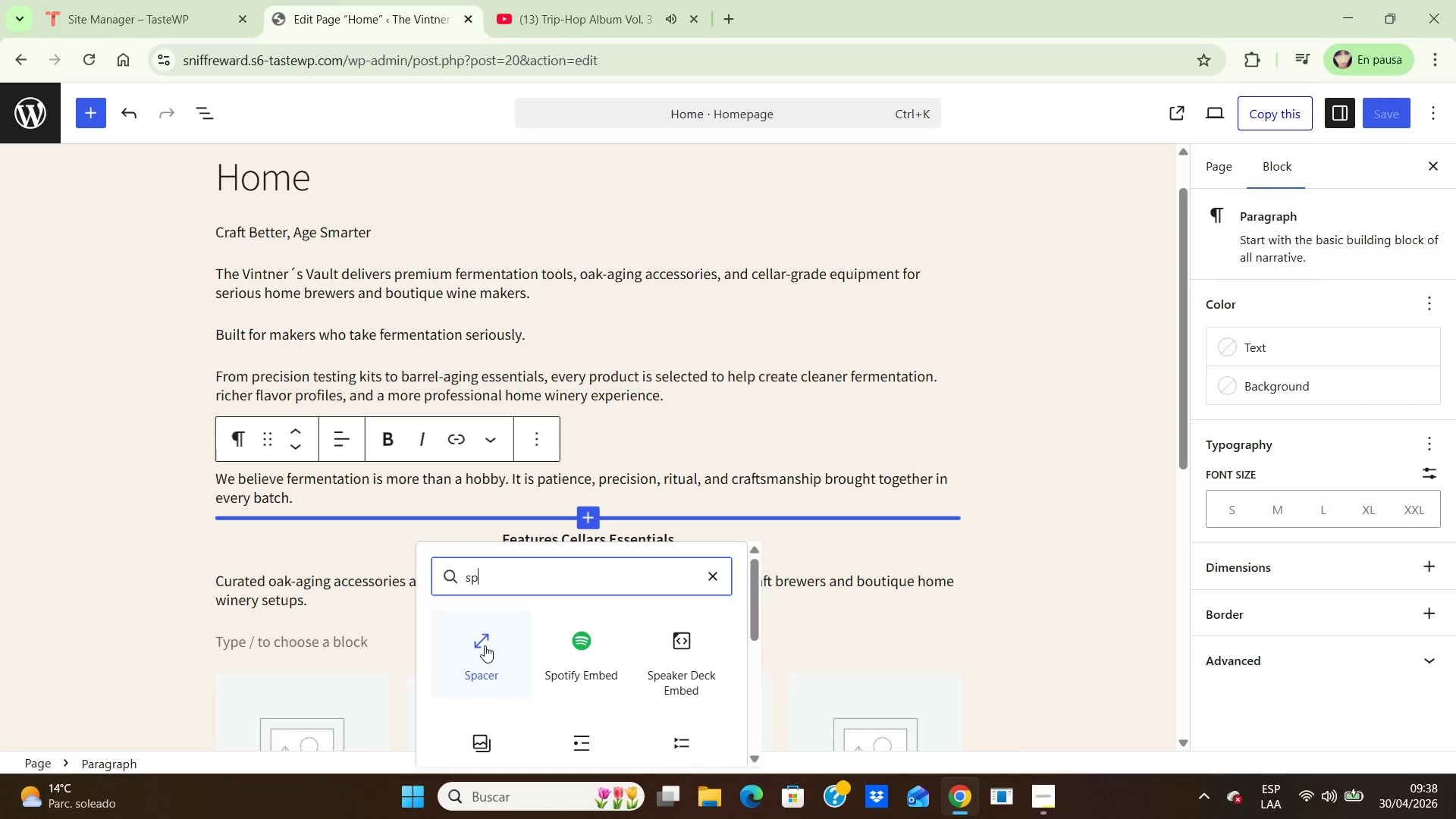 
left_click([485, 645])
 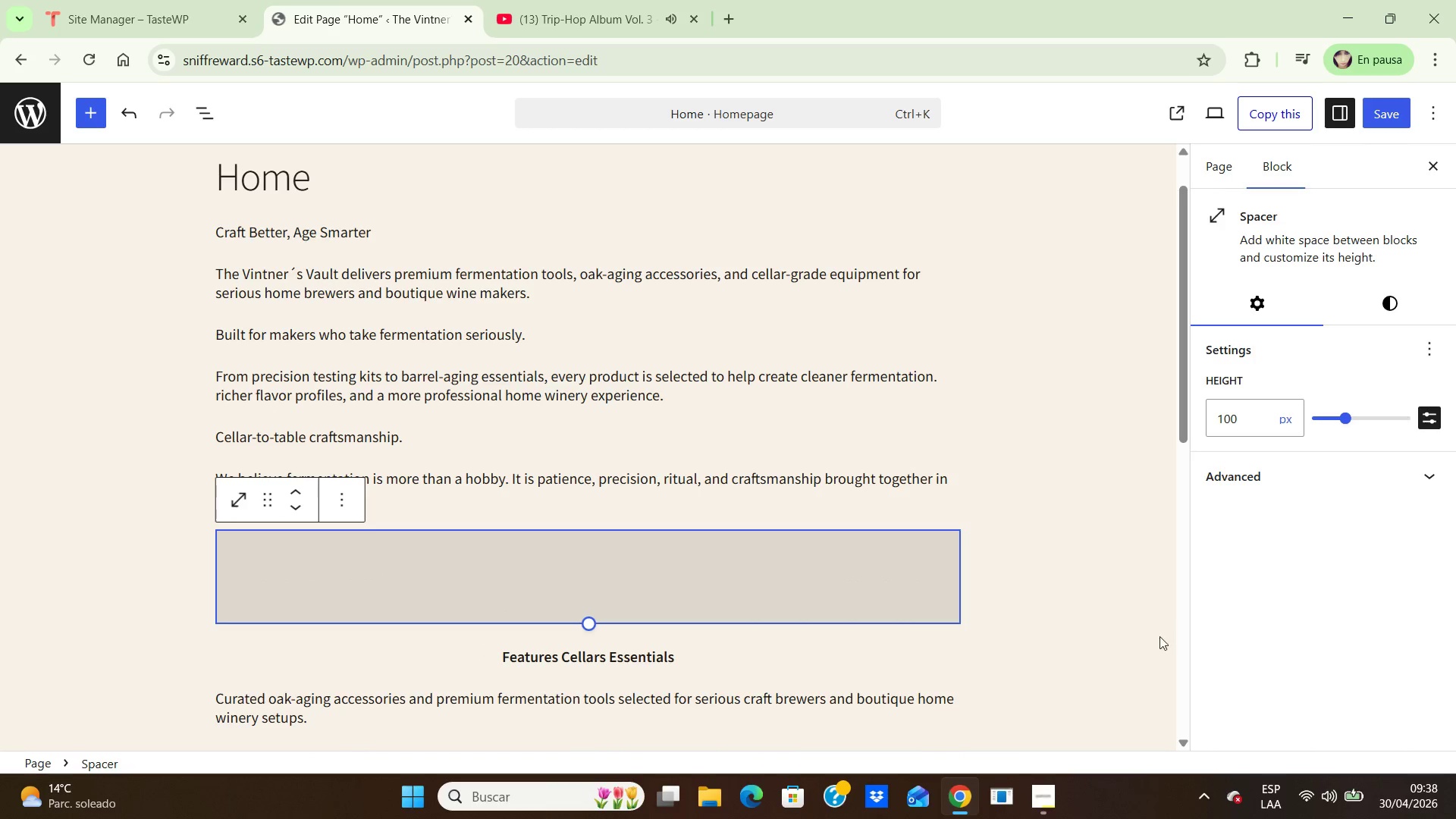 
left_click([1095, 653])
 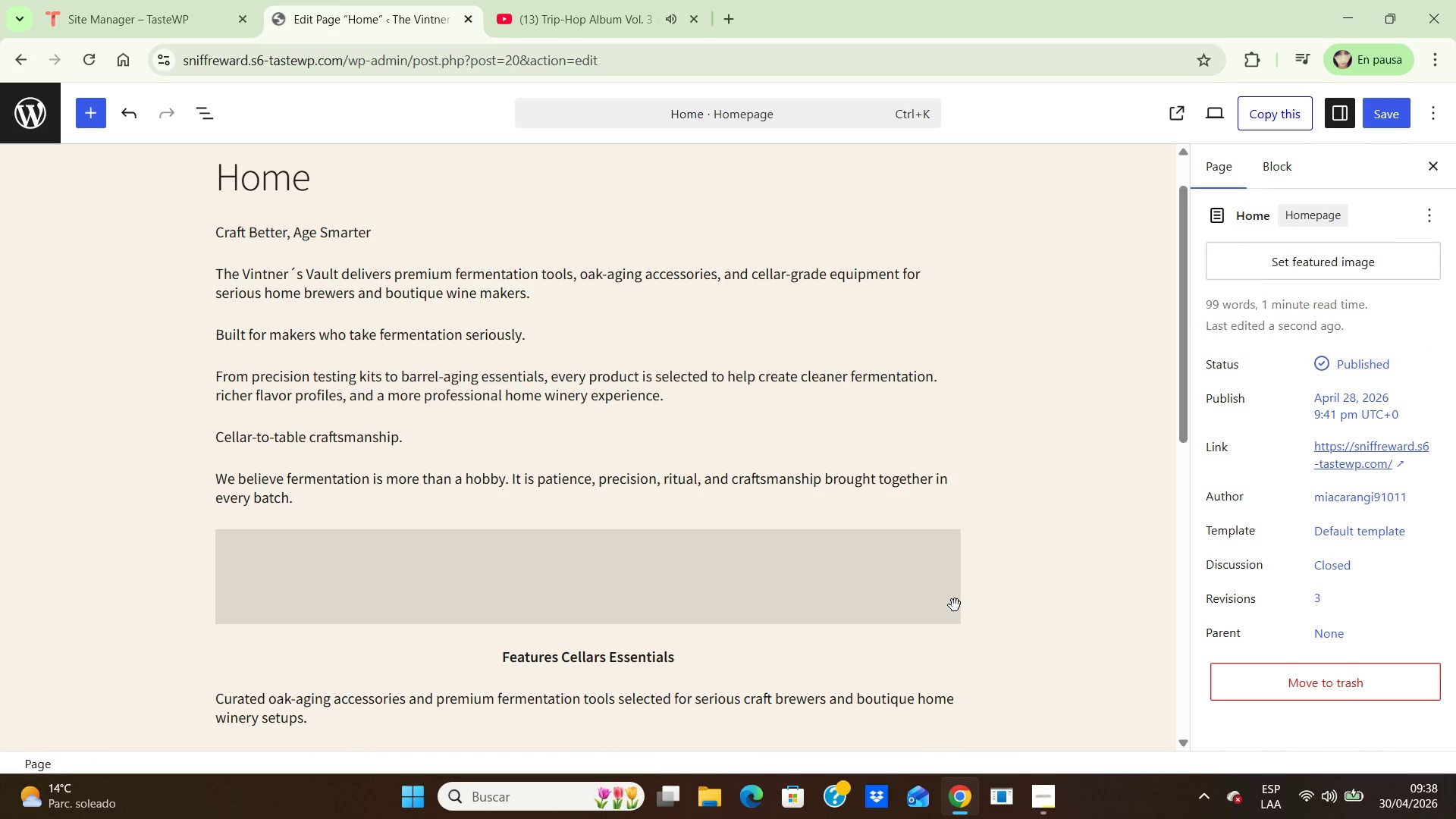 
scroll: coordinate [946, 612], scroll_direction: up, amount: 5.0
 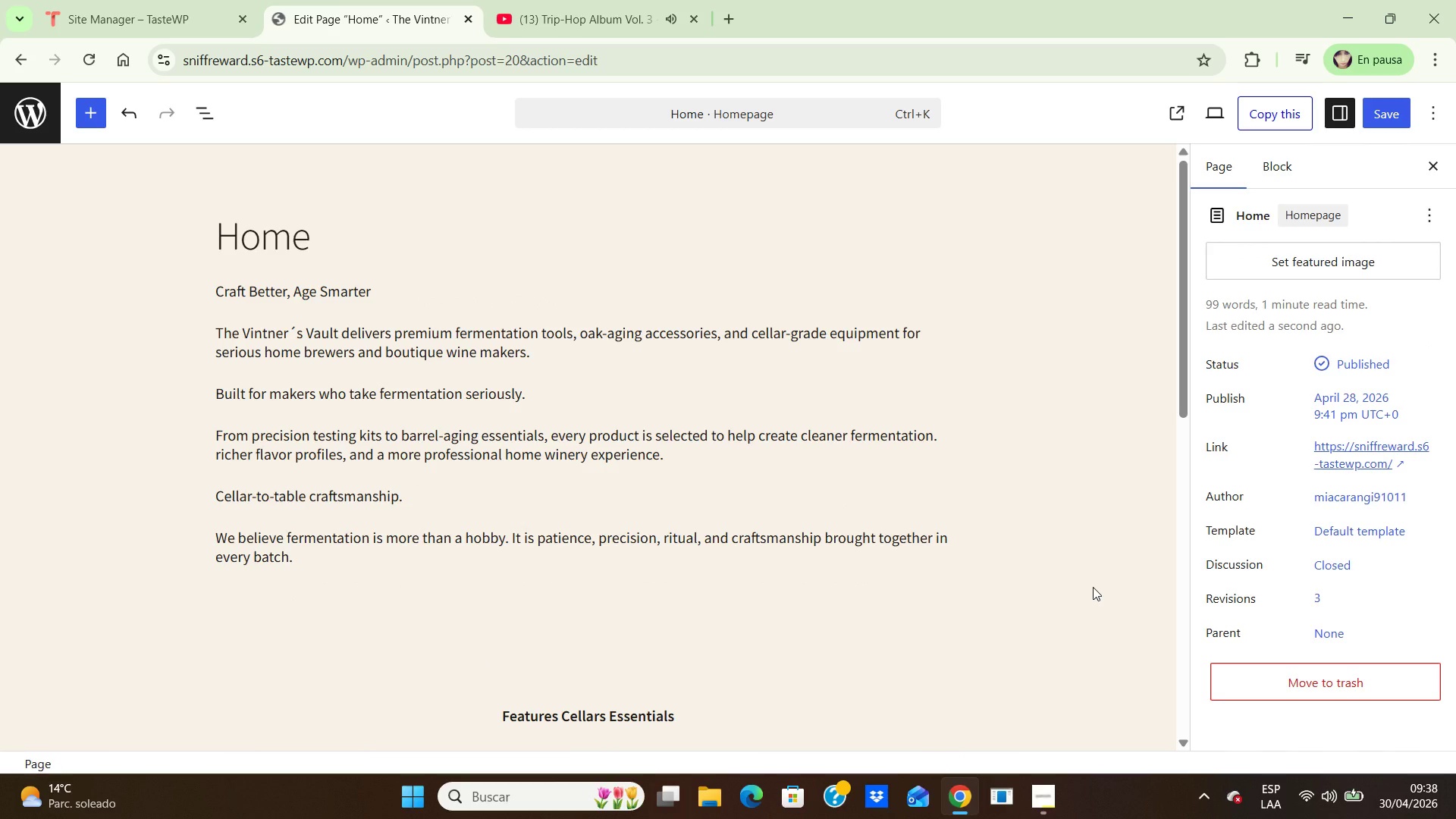 
scroll: coordinate [1093, 587], scroll_direction: down, amount: 4.0
 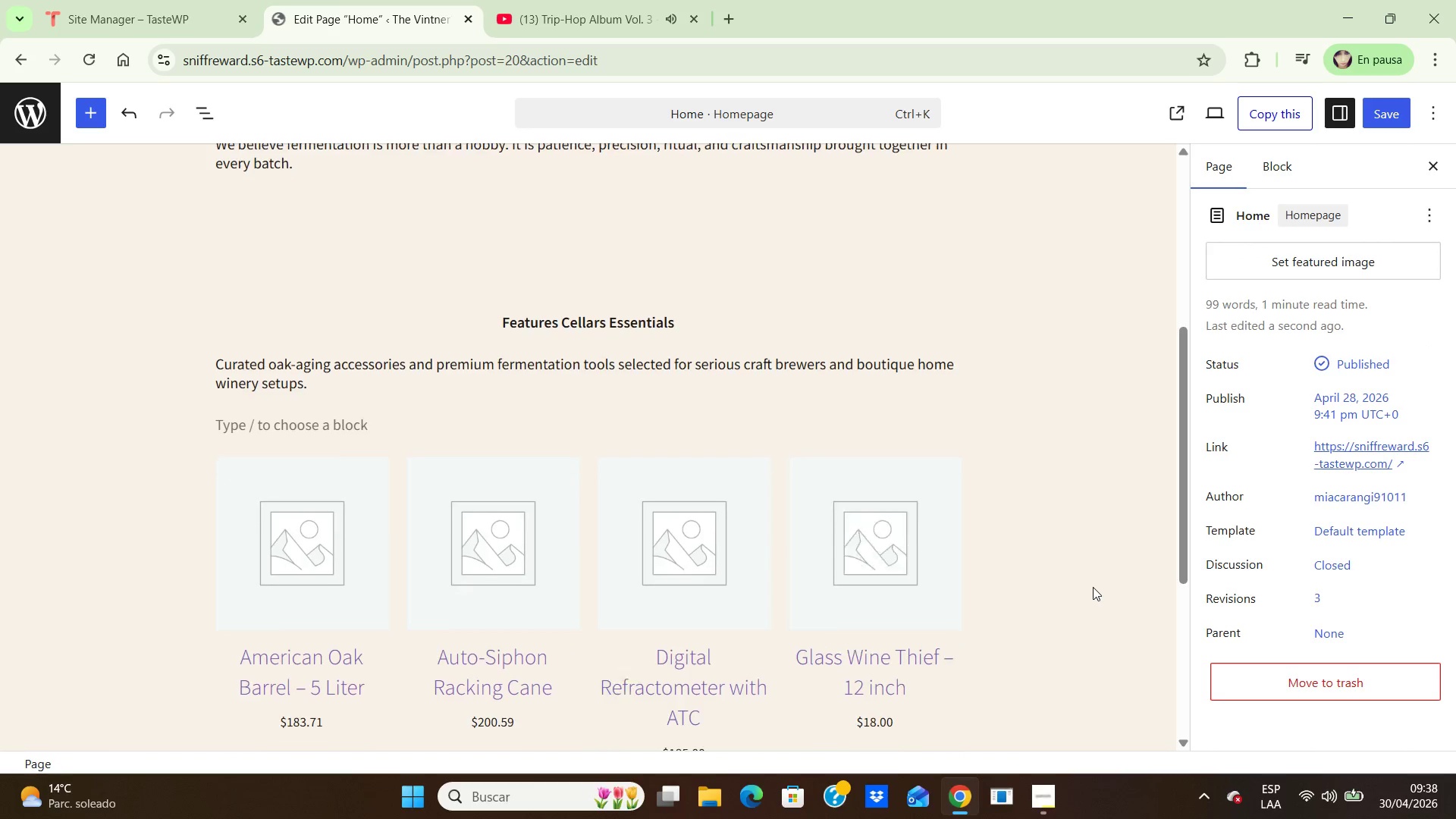 
scroll: coordinate [1077, 591], scroll_direction: up, amount: 4.0
 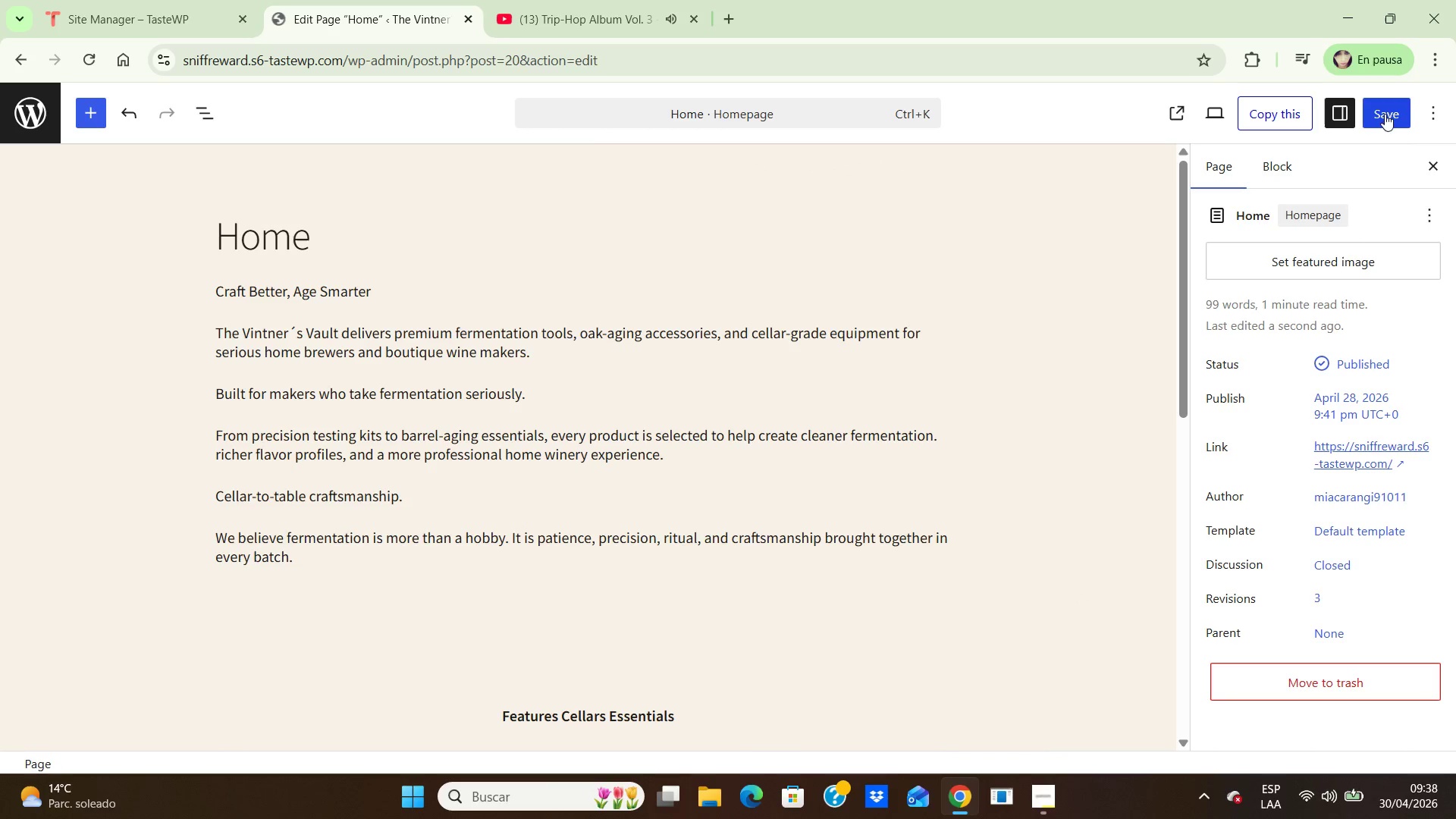 
left_click([1384, 118])
 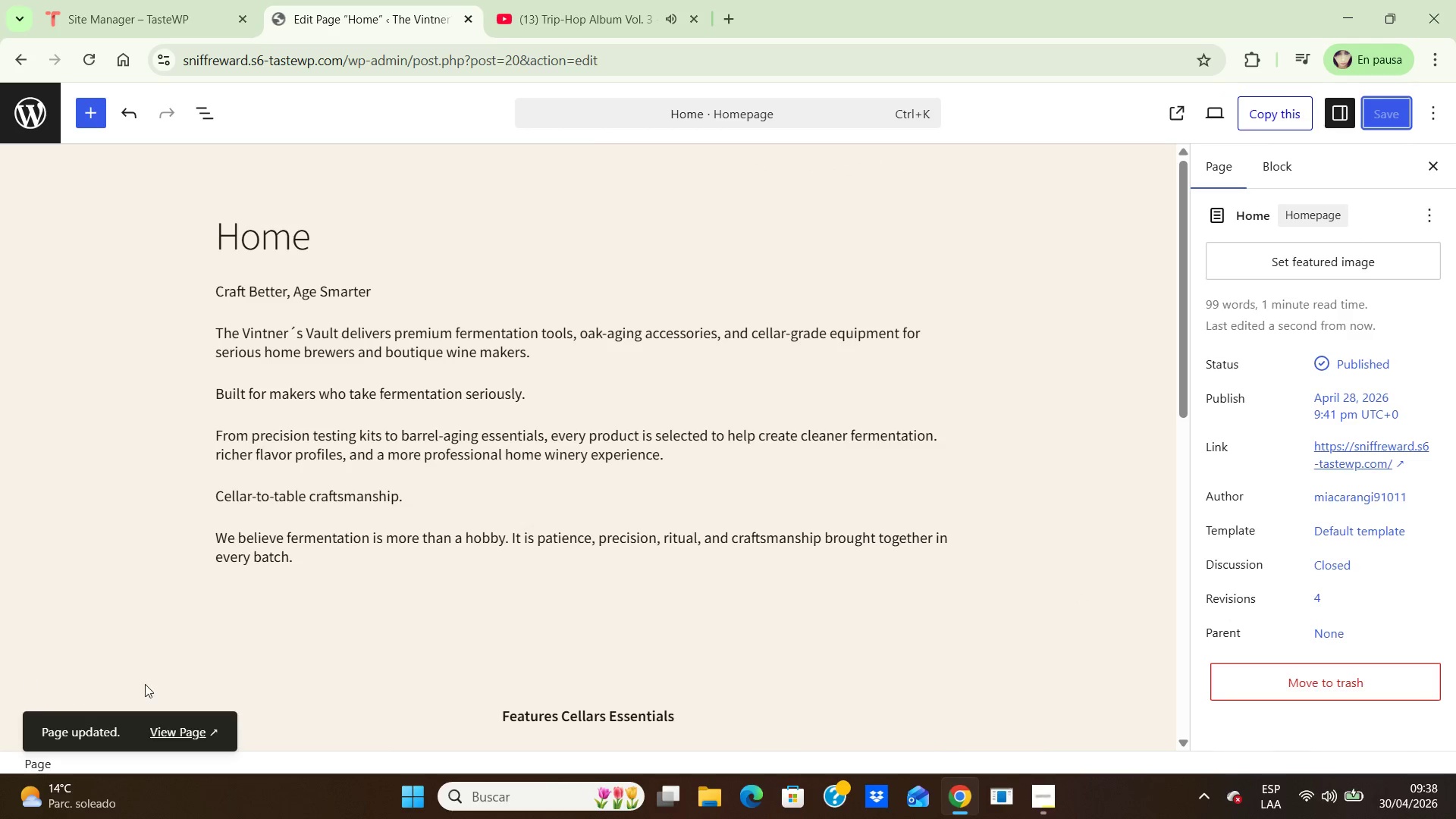 
left_click([182, 731])
 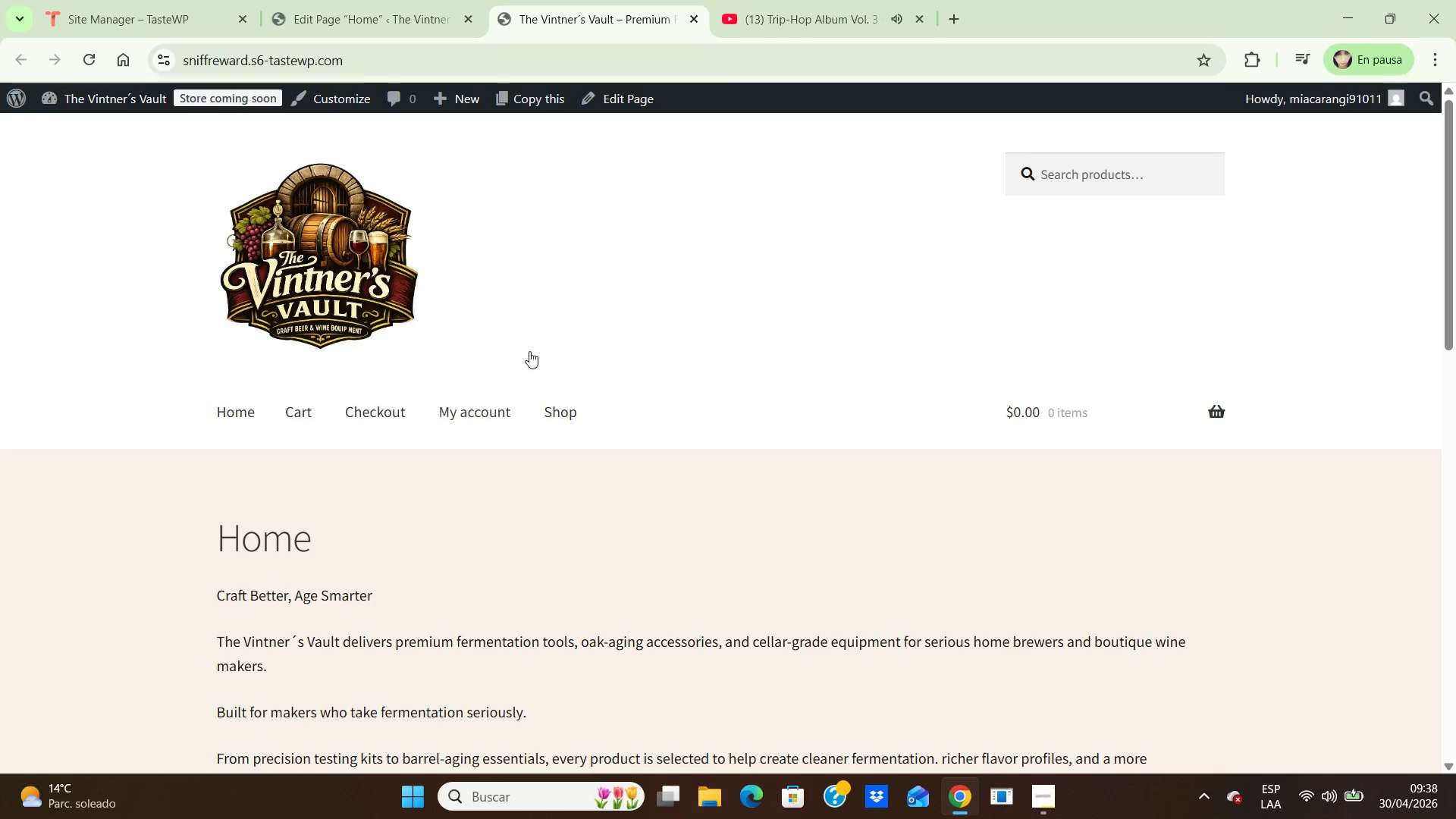 
scroll: coordinate [506, 341], scroll_direction: down, amount: 6.0
 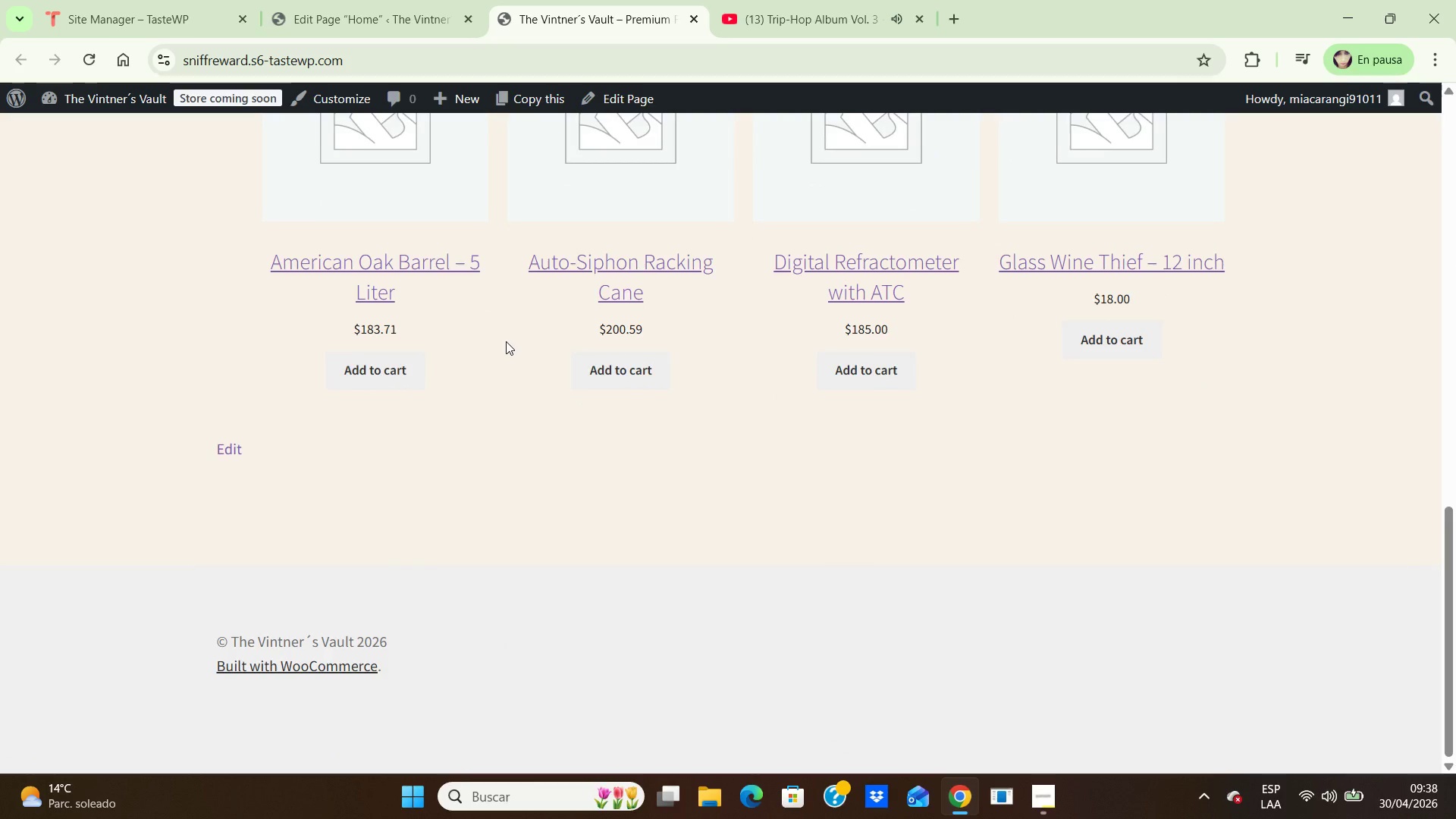 
scroll: coordinate [506, 341], scroll_direction: up, amount: 11.0
 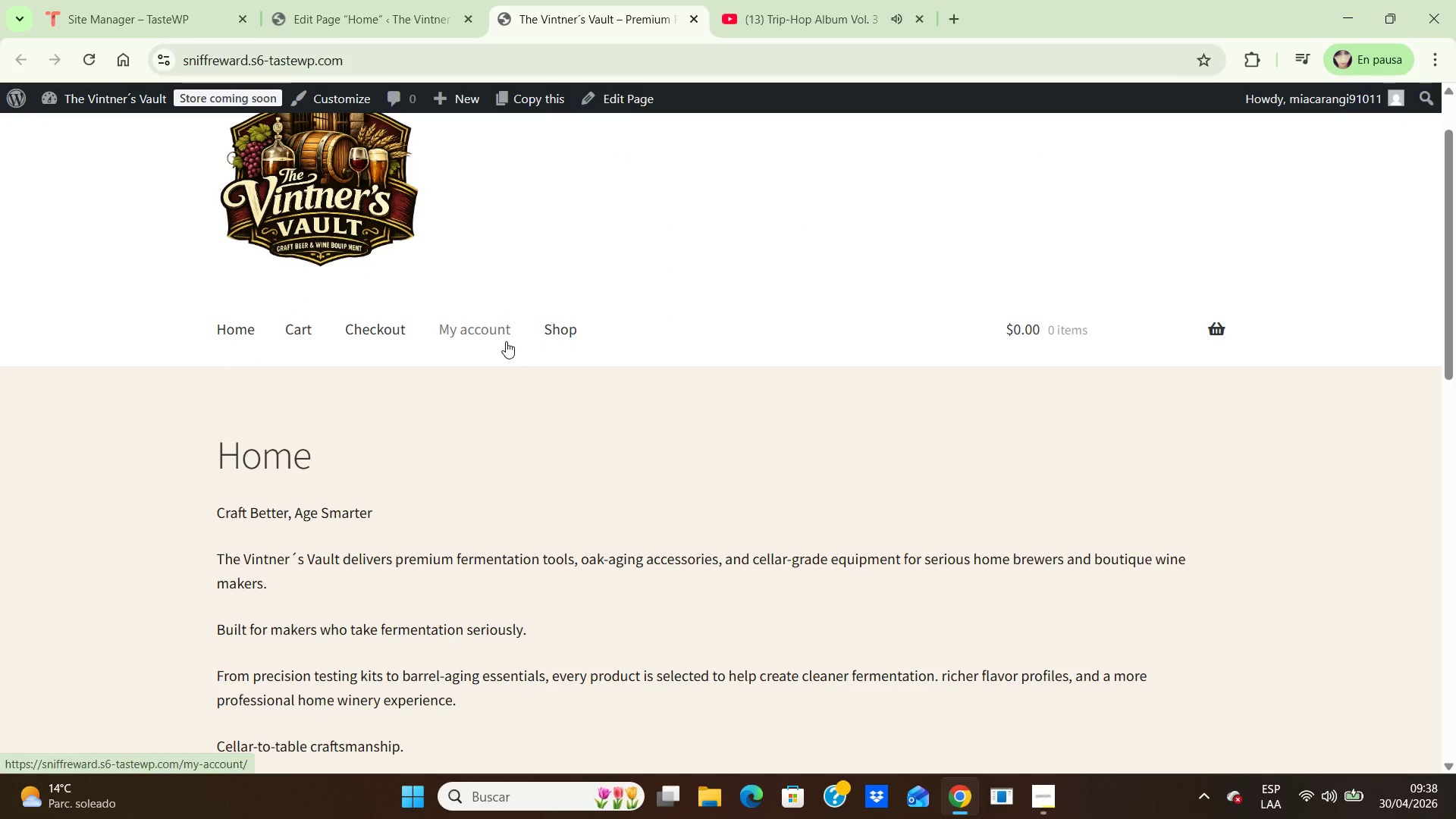 
scroll: coordinate [506, 341], scroll_direction: none, amount: 0.0
 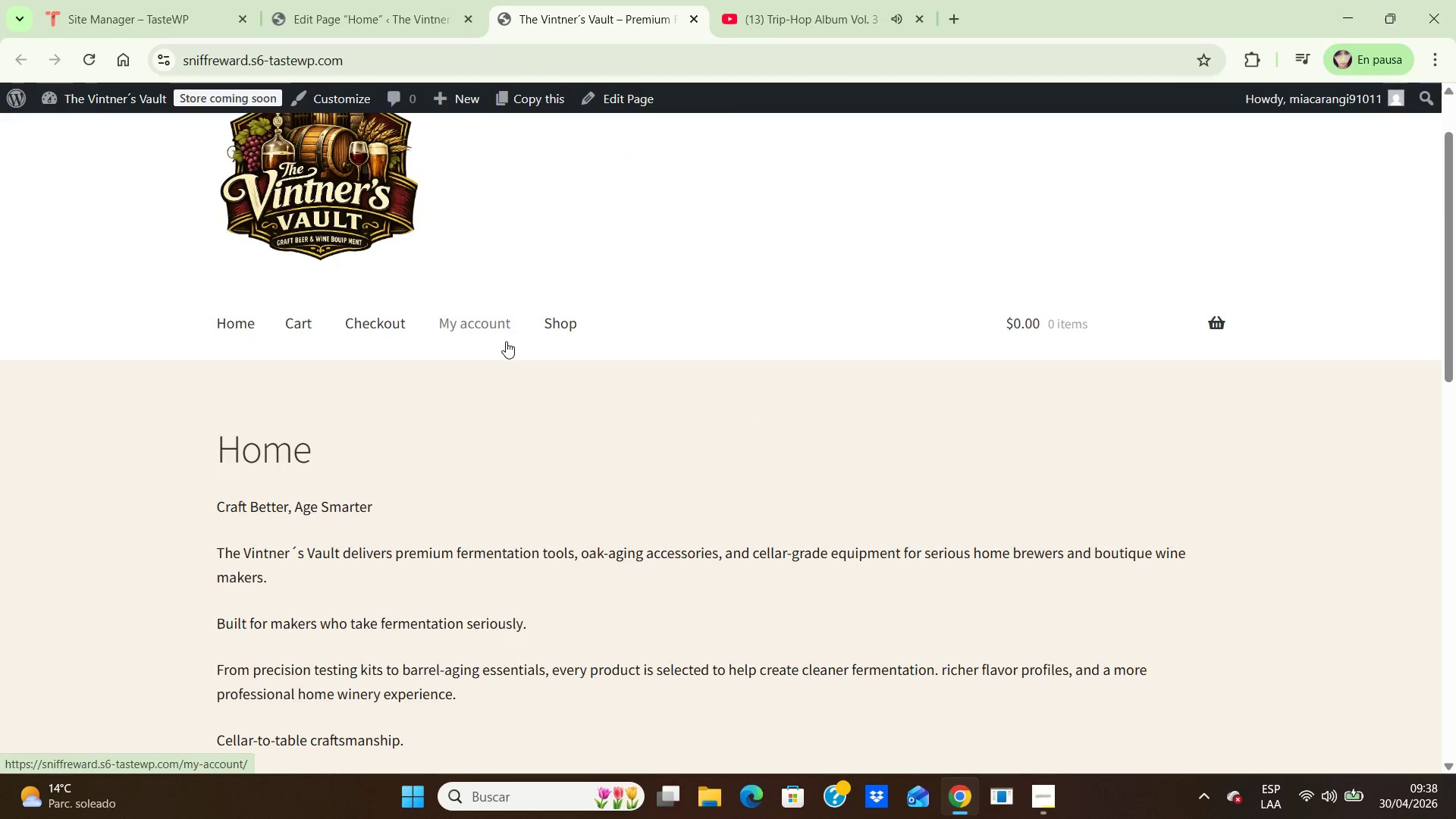 
scroll: coordinate [506, 341], scroll_direction: down, amount: 5.0
 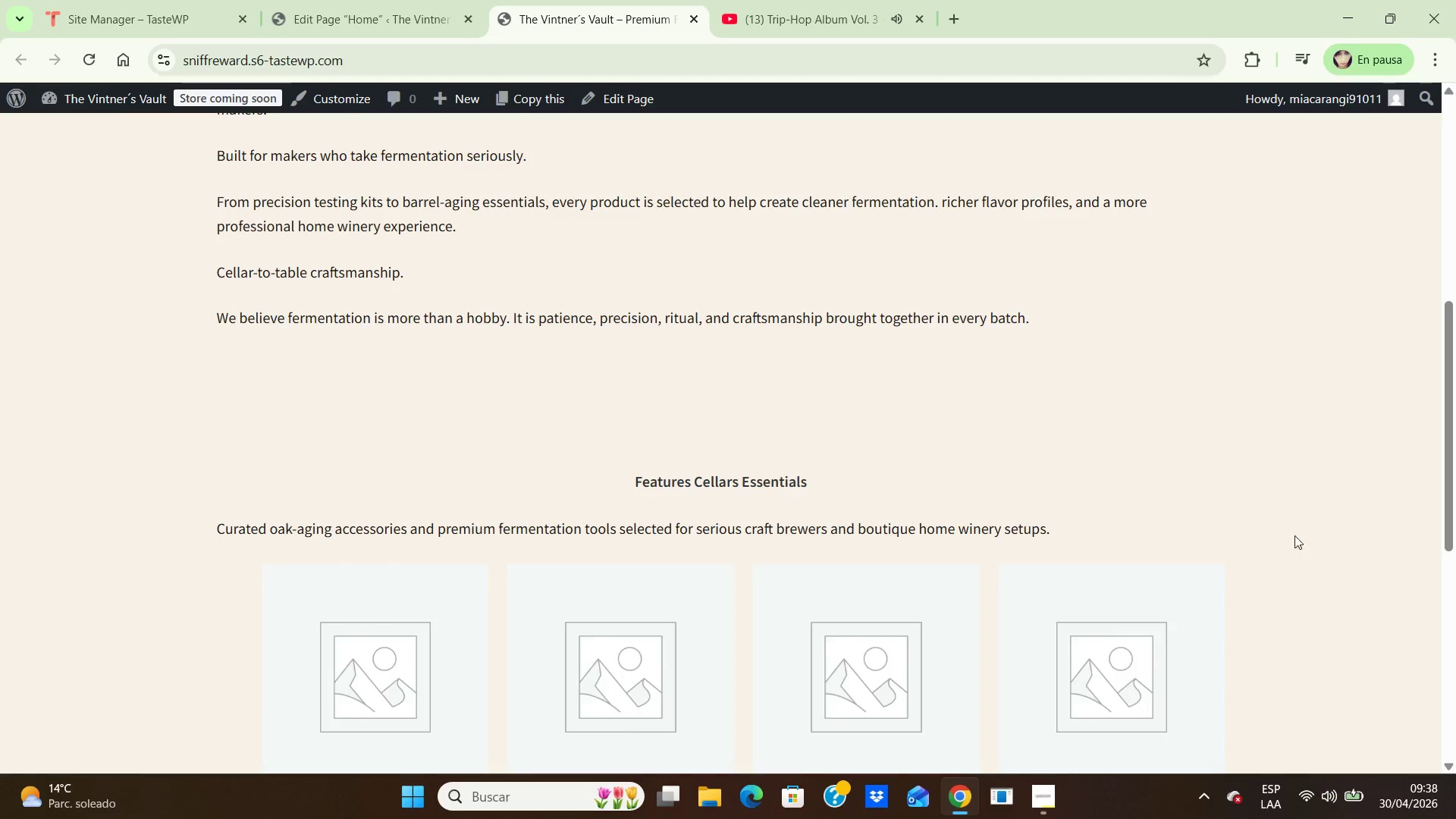 
scroll: coordinate [1315, 524], scroll_direction: up, amount: 8.0
 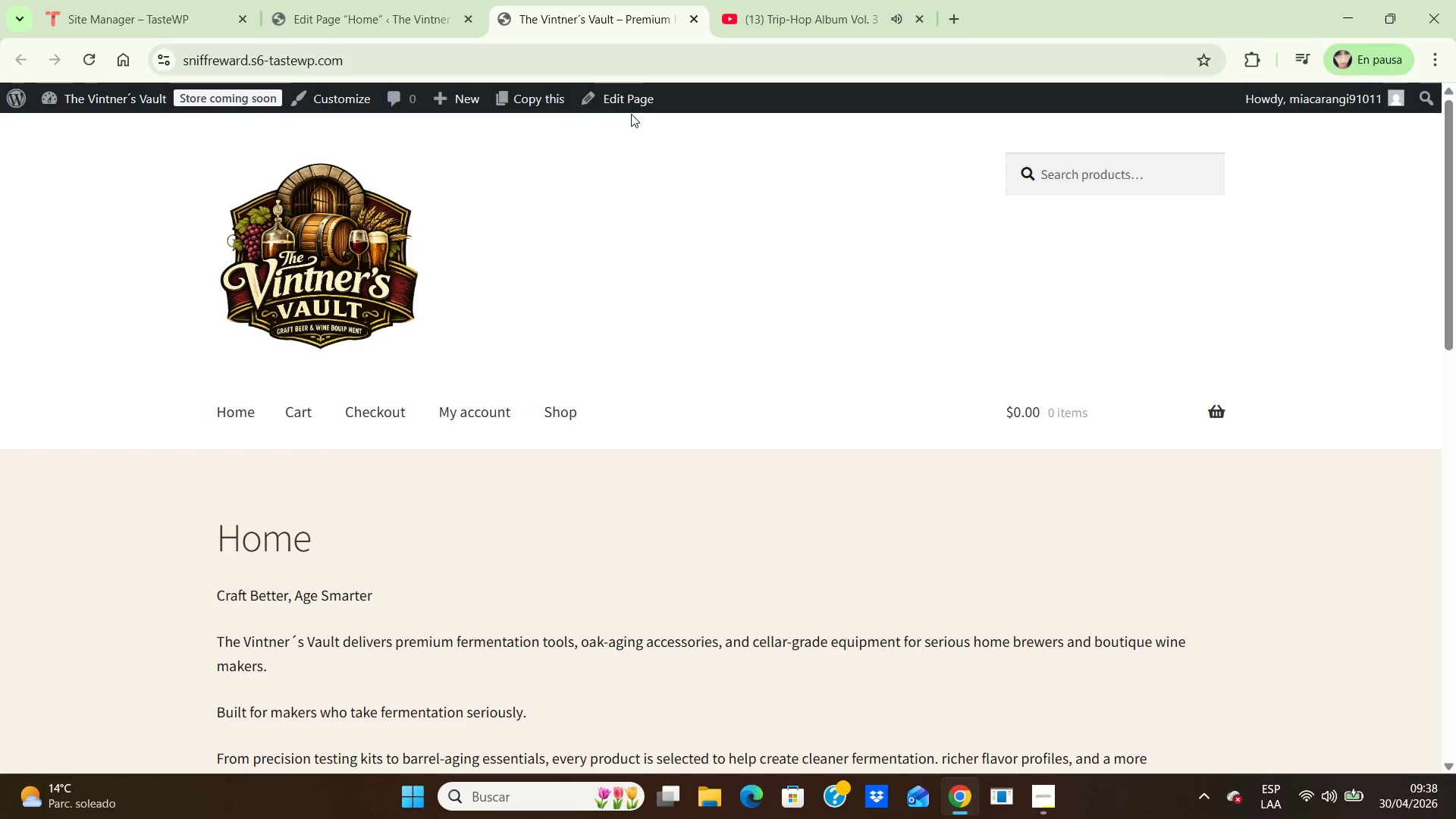 
left_click([641, 102])
 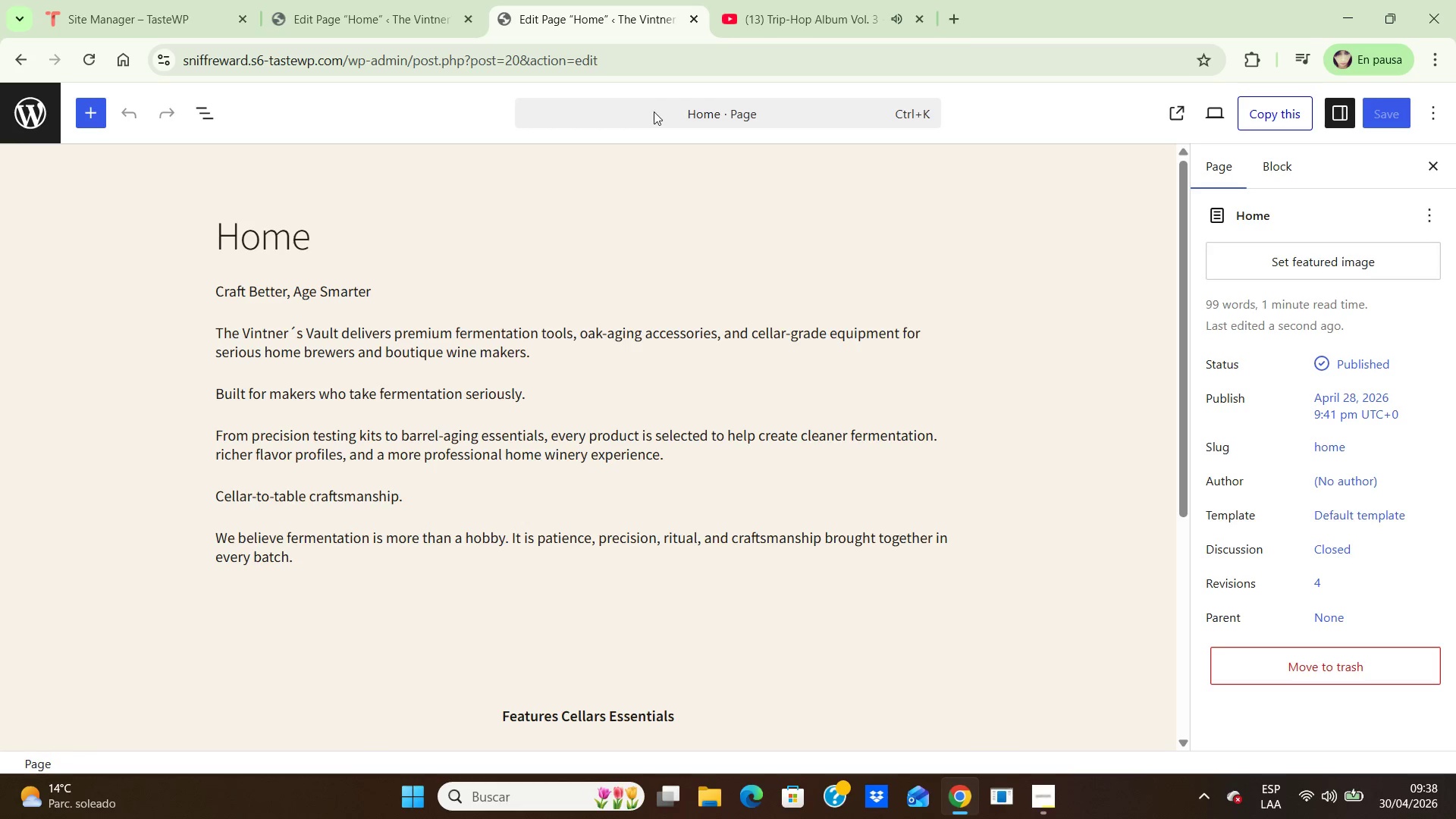 
scroll: coordinate [1054, 471], scroll_direction: down, amount: 3.0
 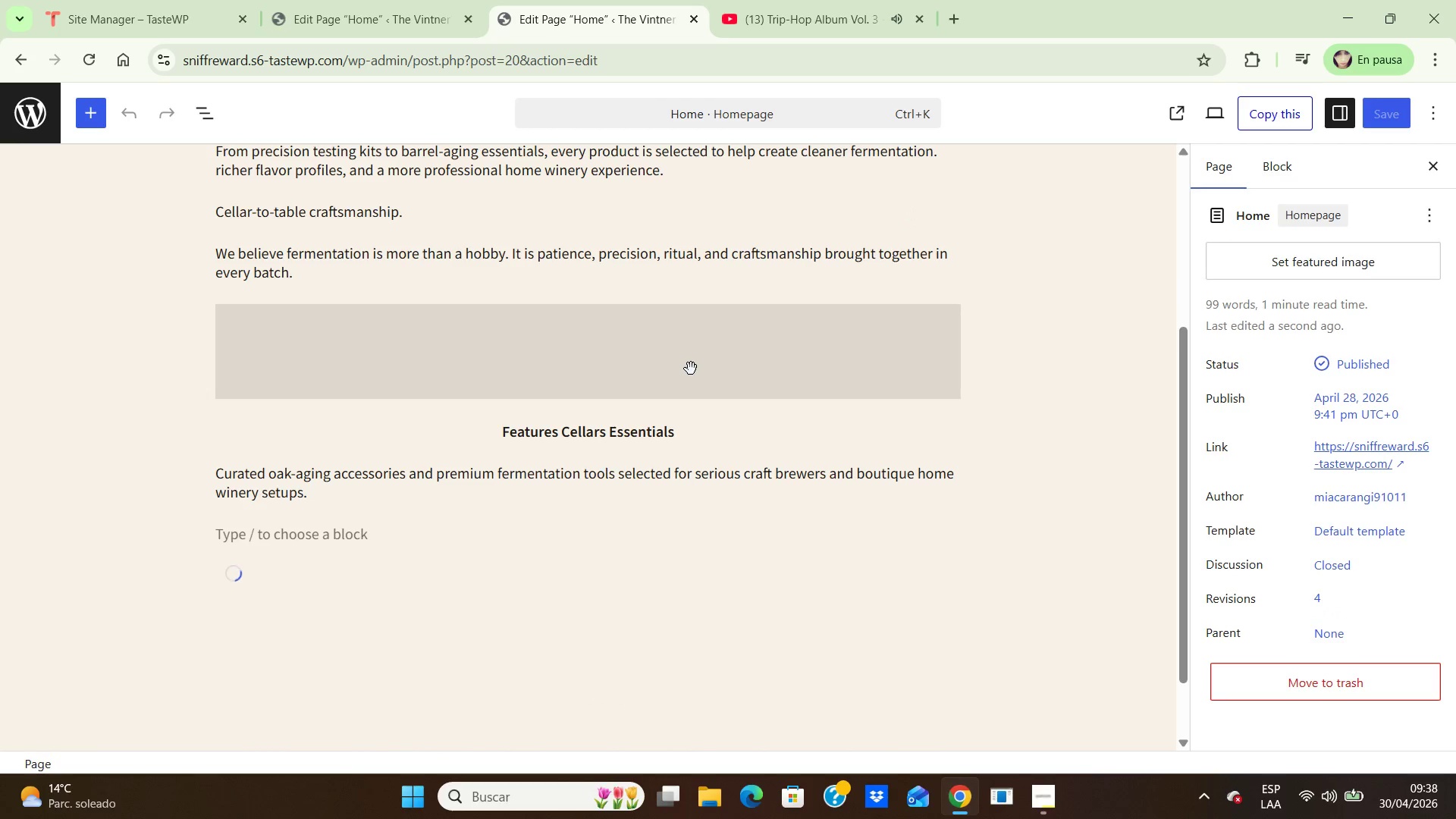 
left_click([691, 369])
 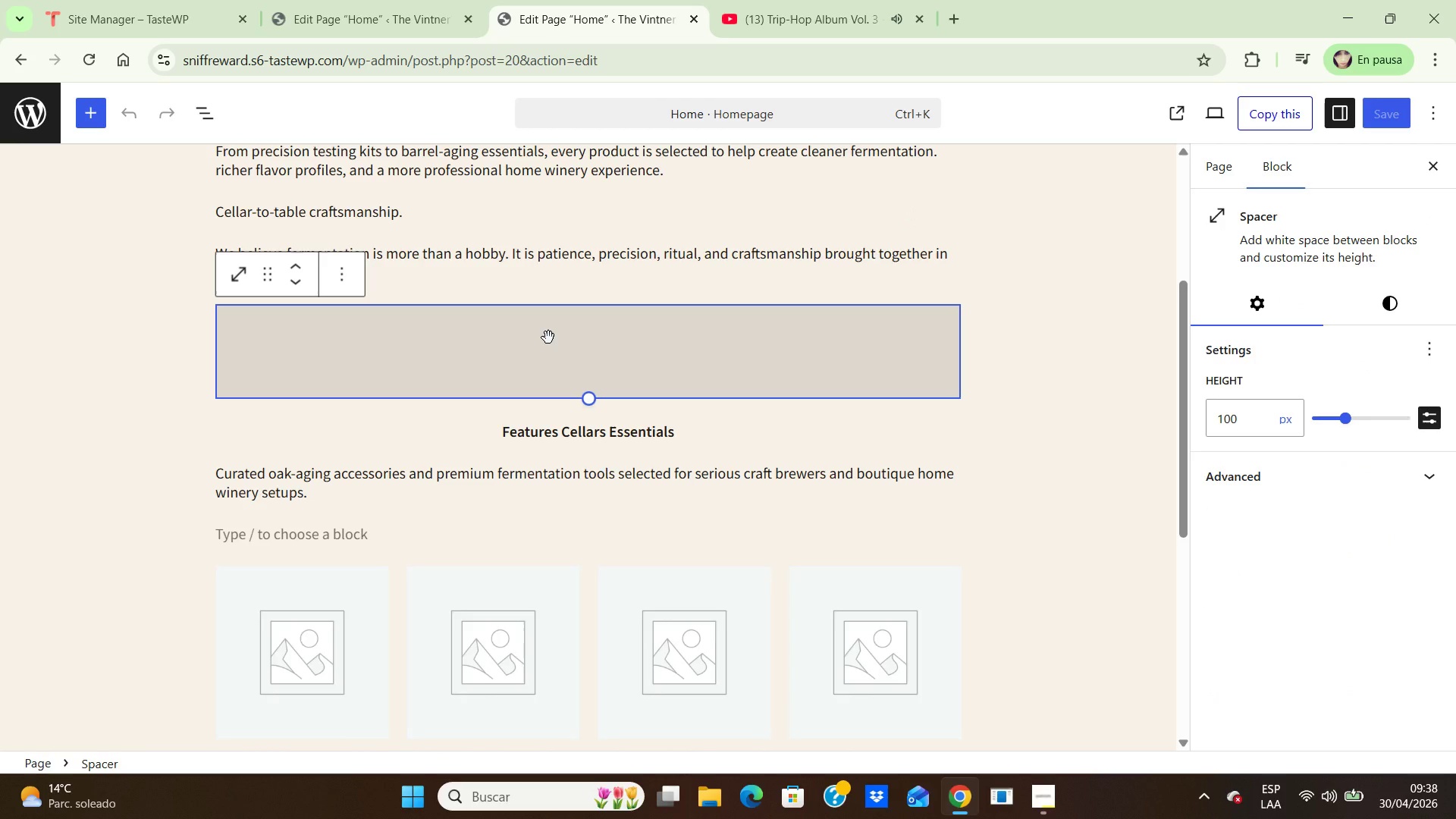 
key(Backspace)
 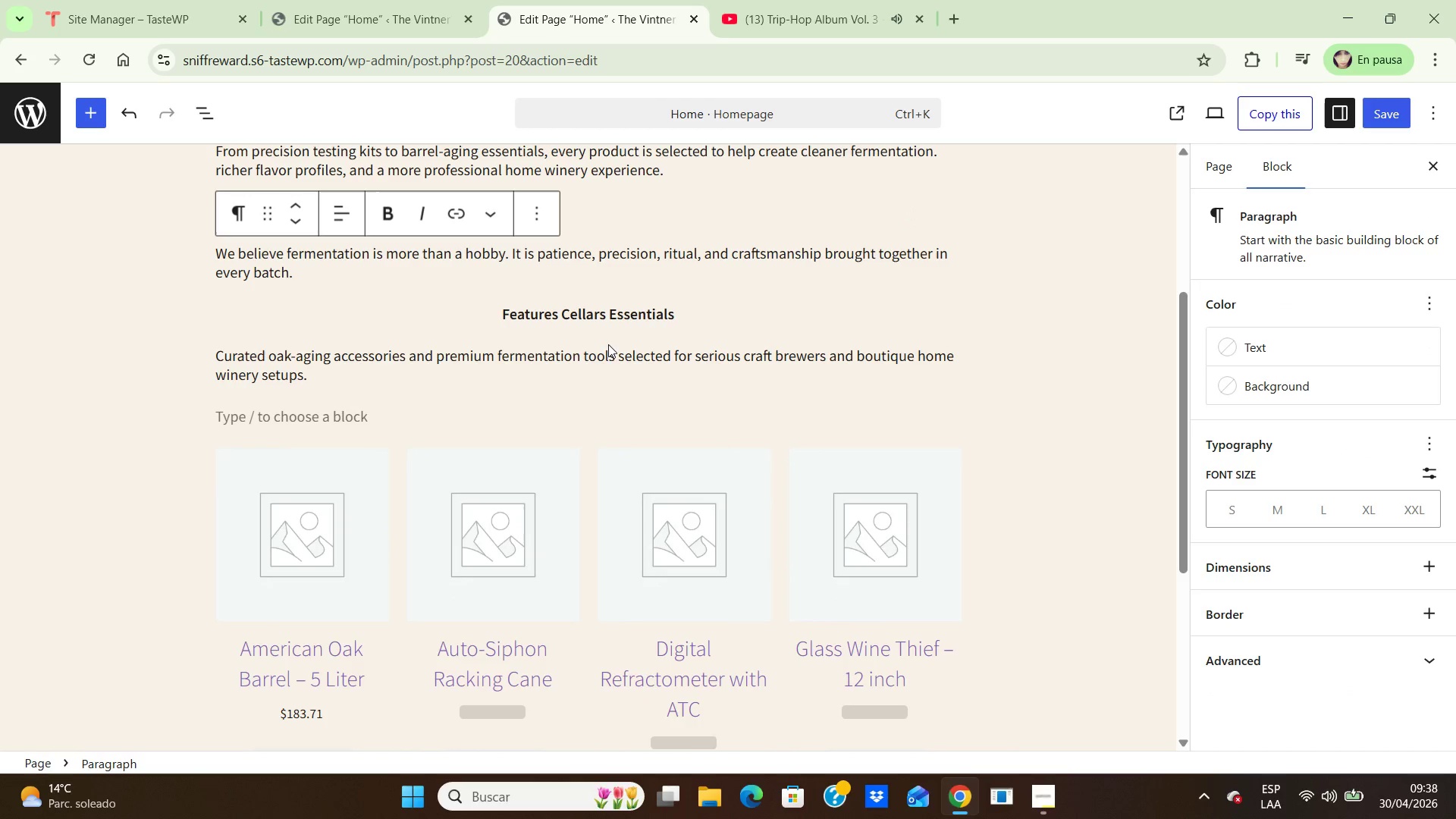 
scroll: coordinate [624, 347], scroll_direction: up, amount: 5.0
 